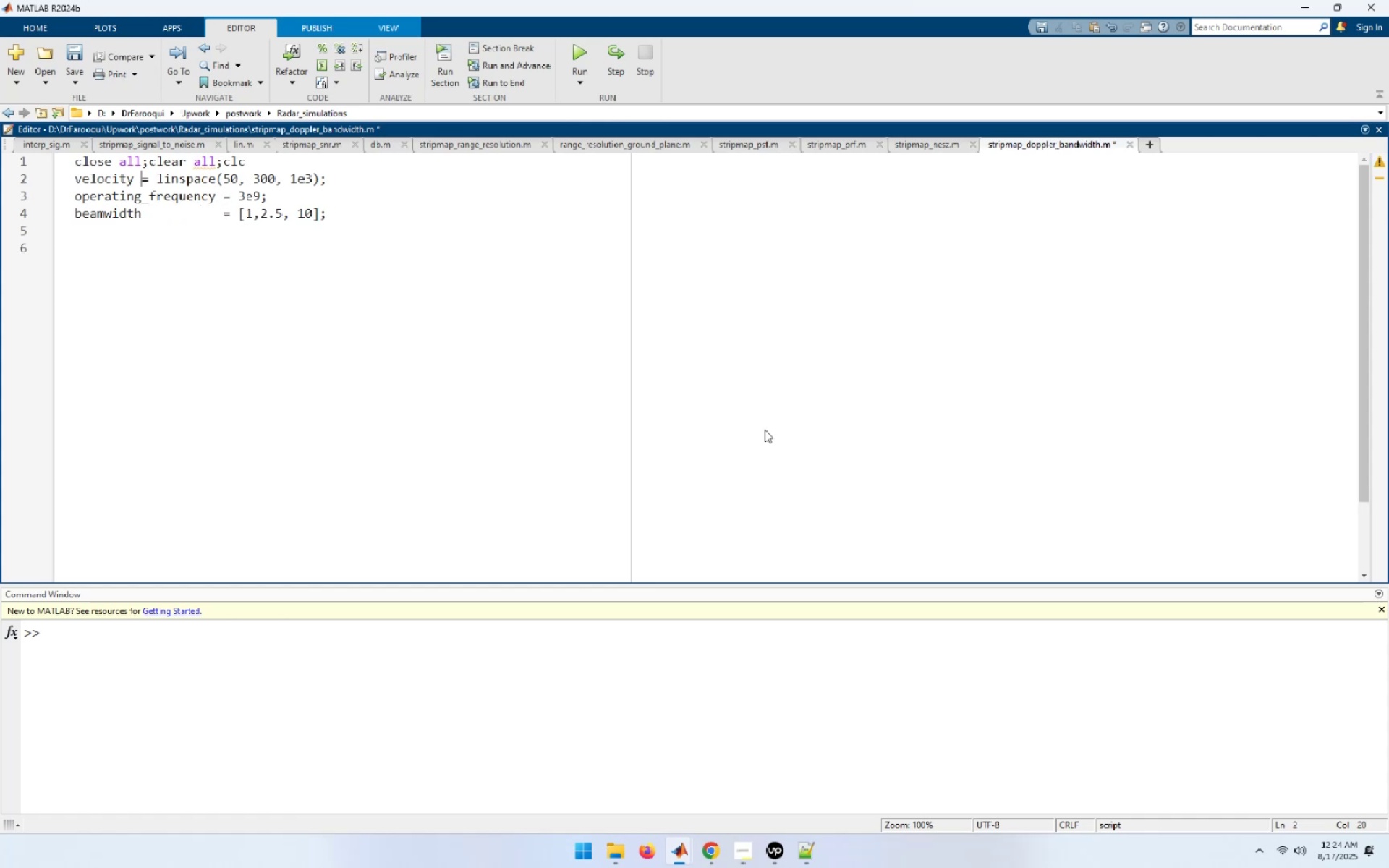 
hold_key(key=Space, duration=0.73)
 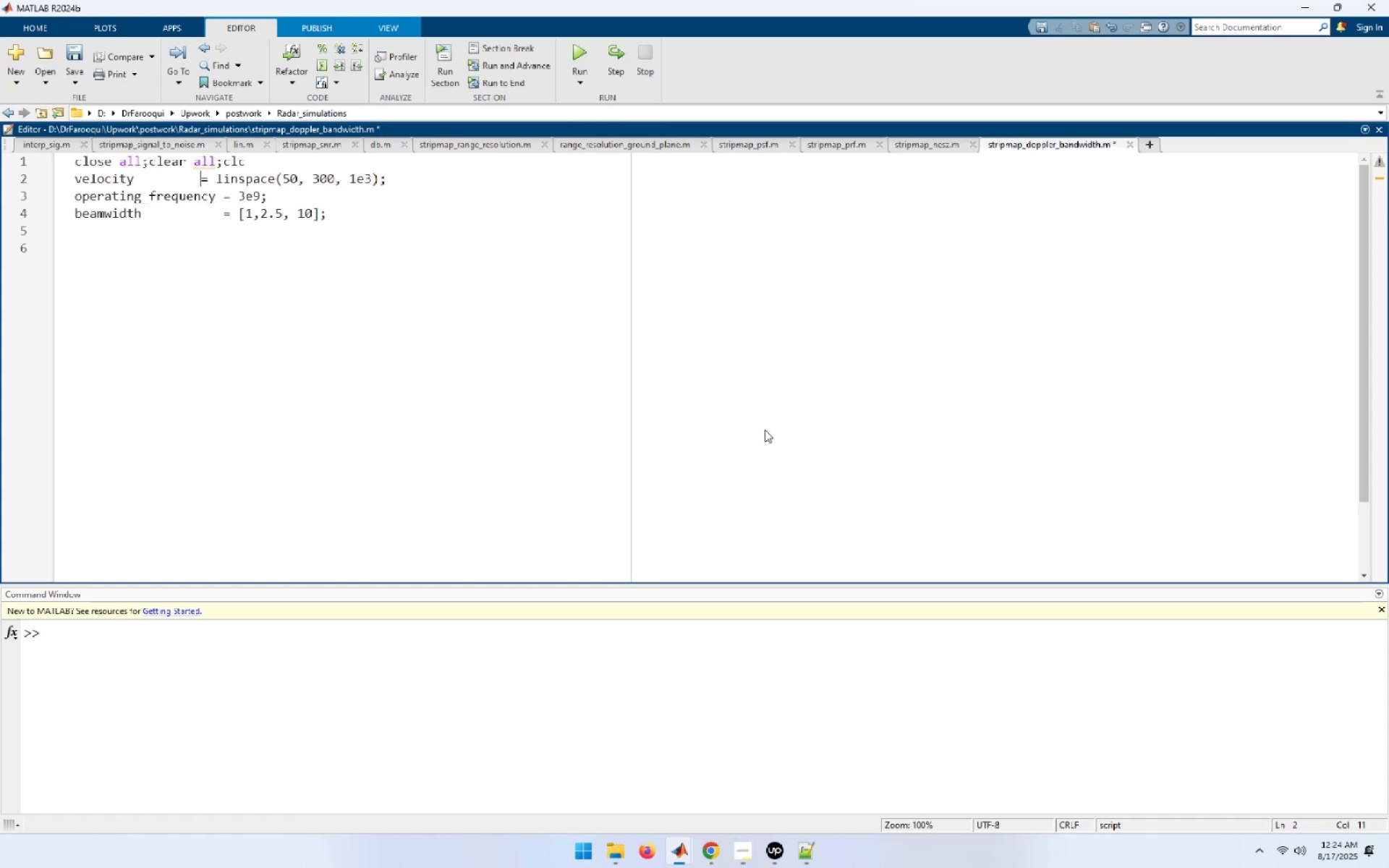 
key(Space)
 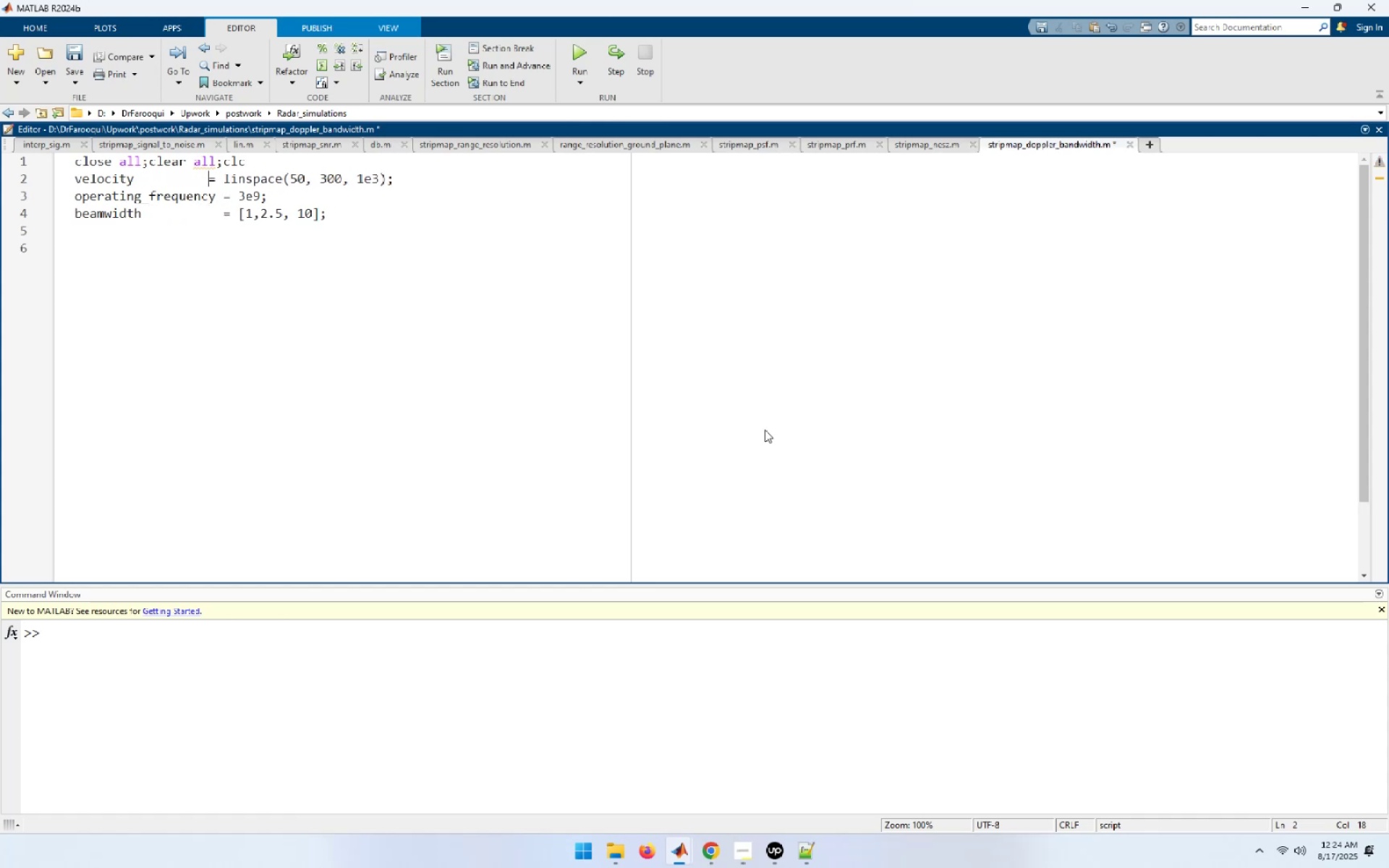 
key(Space)
 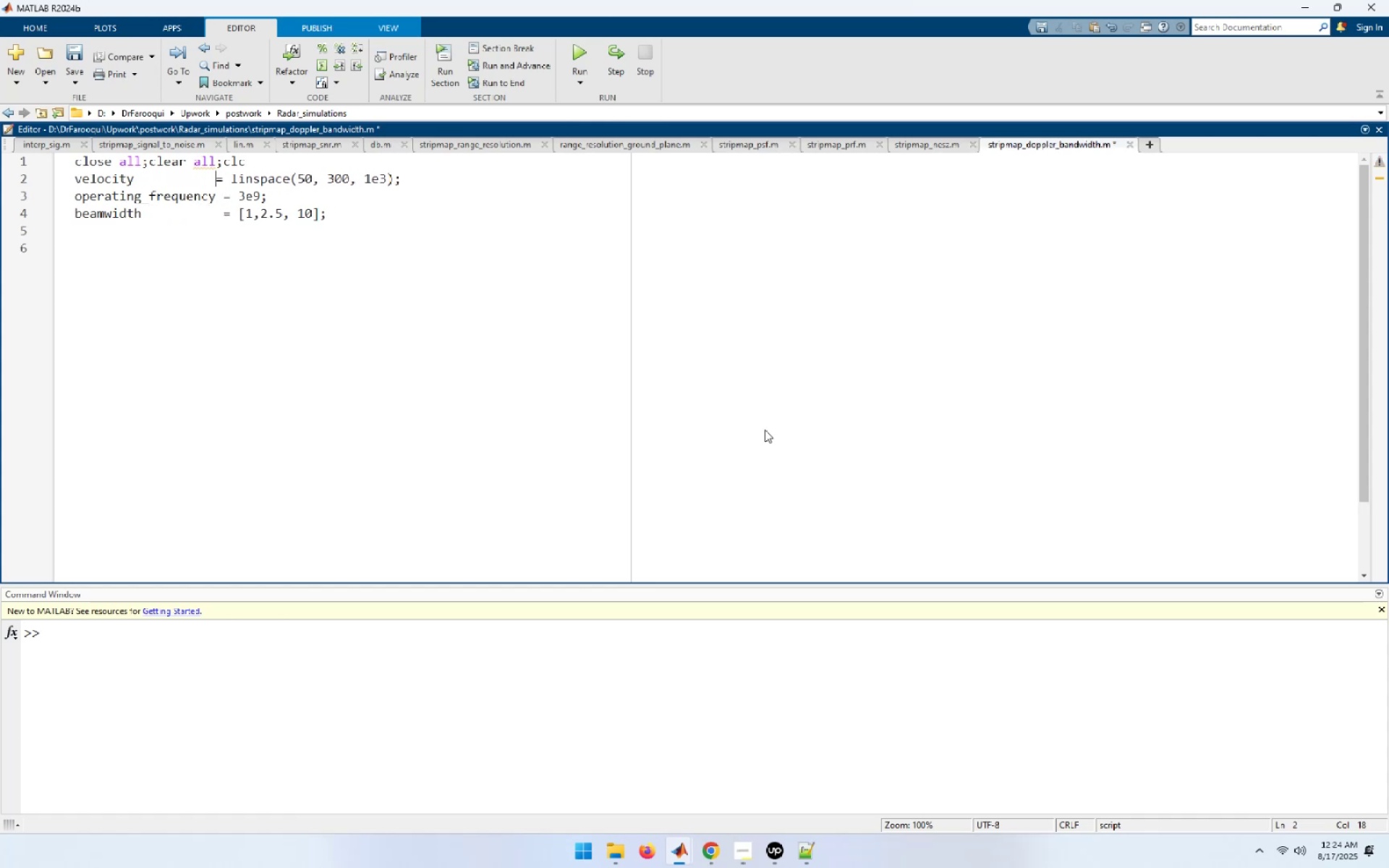 
key(Space)
 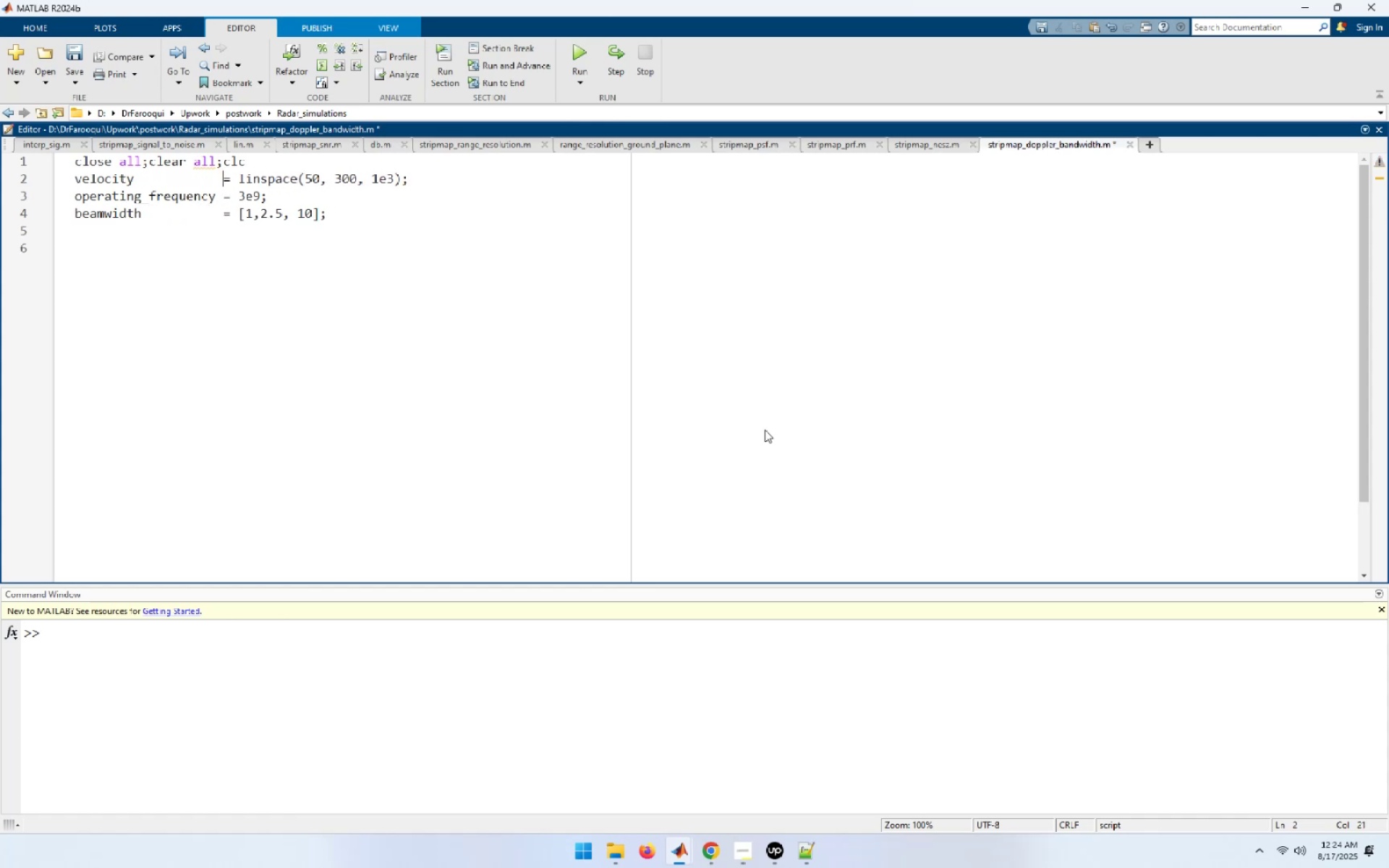 
key(ArrowDown)
 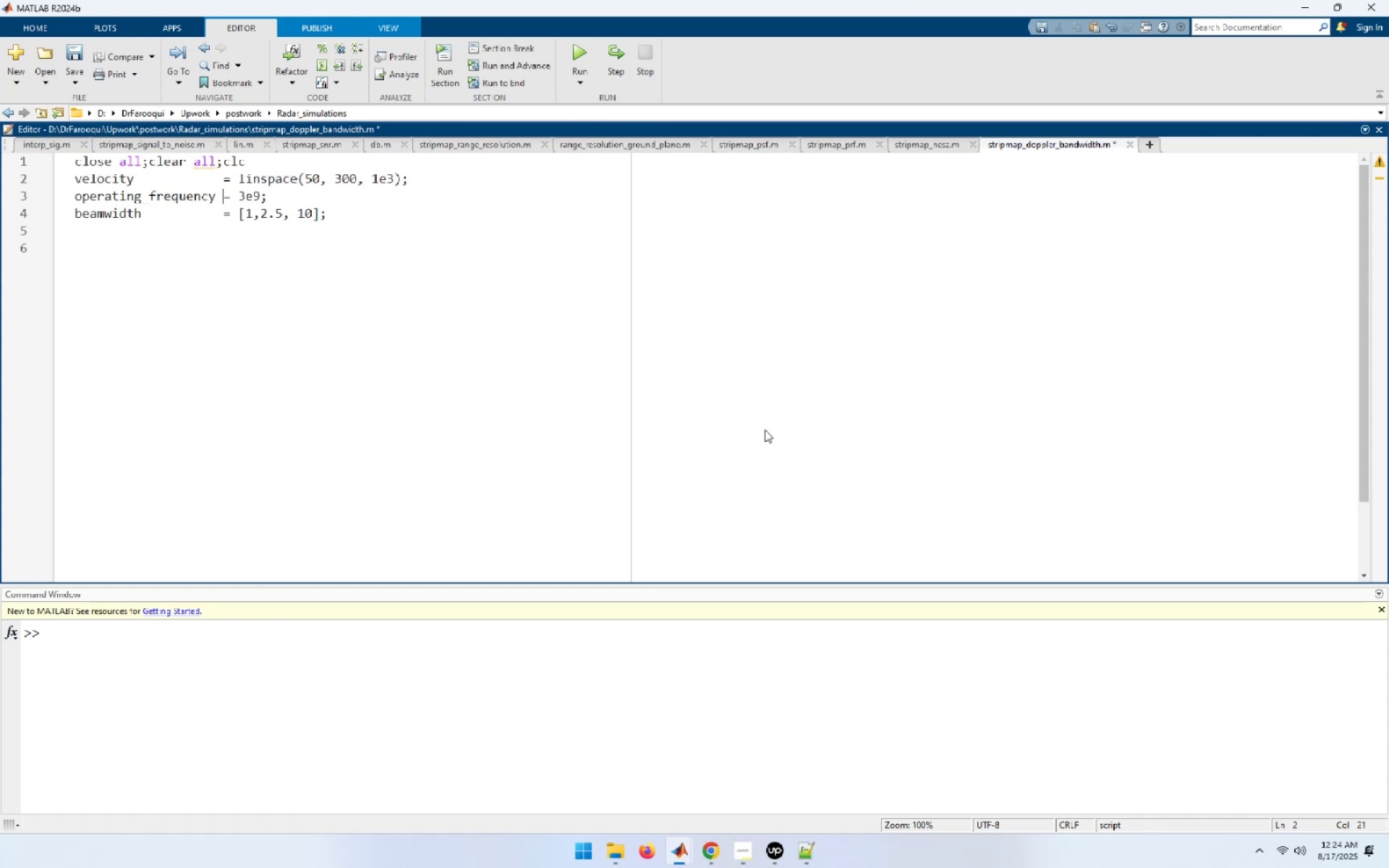 
key(ArrowDown)
 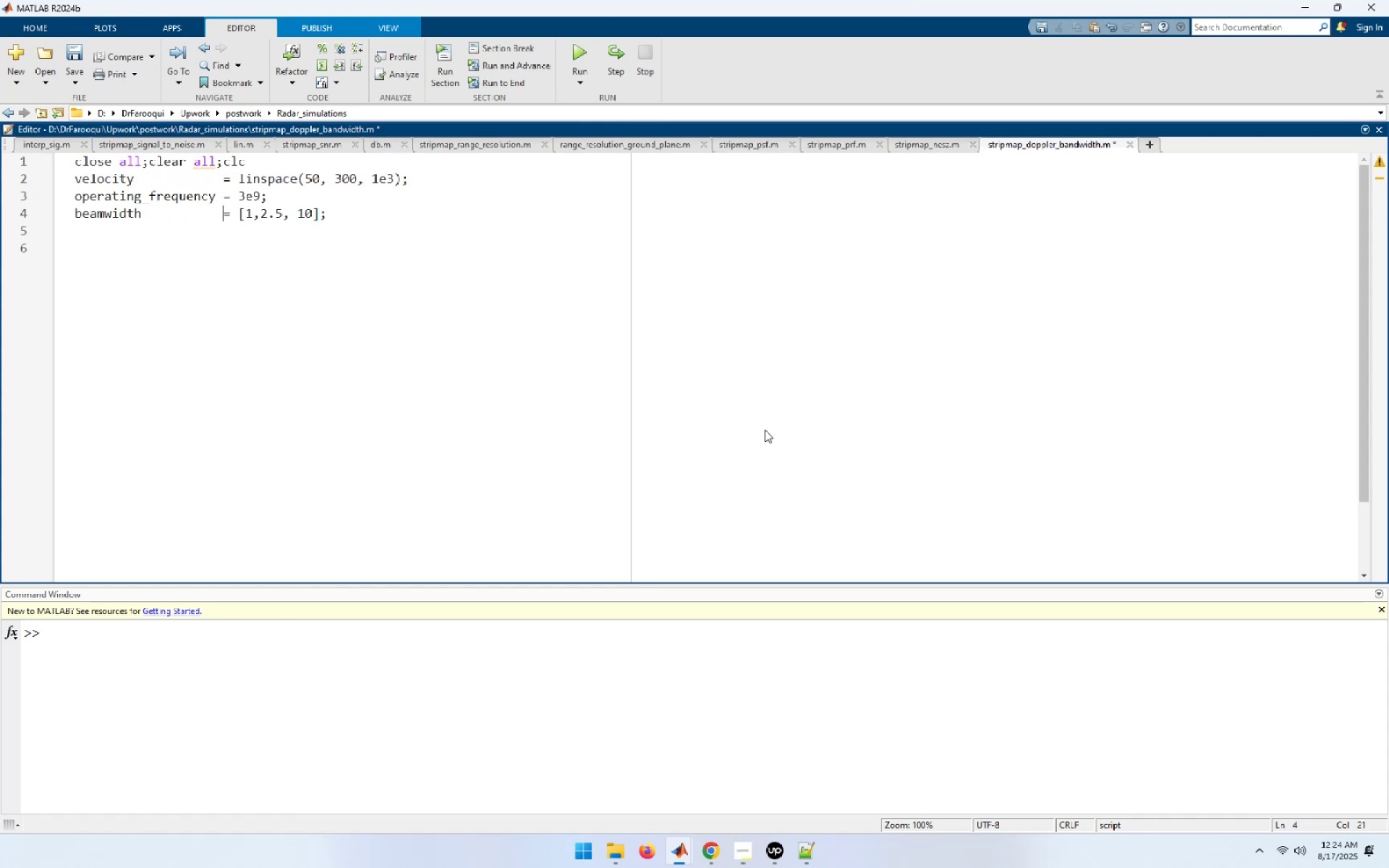 
key(End)
 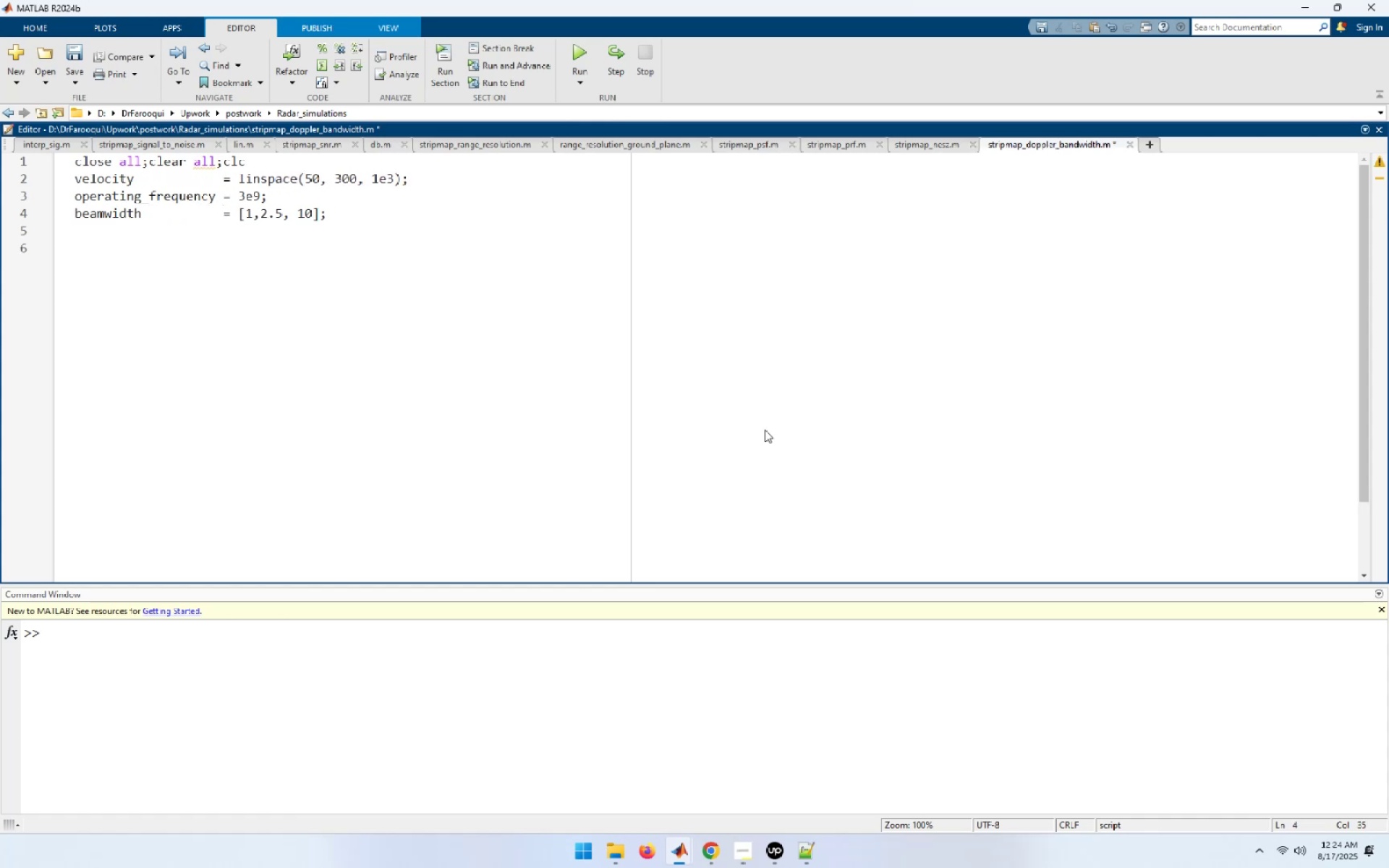 
key(Enter)
 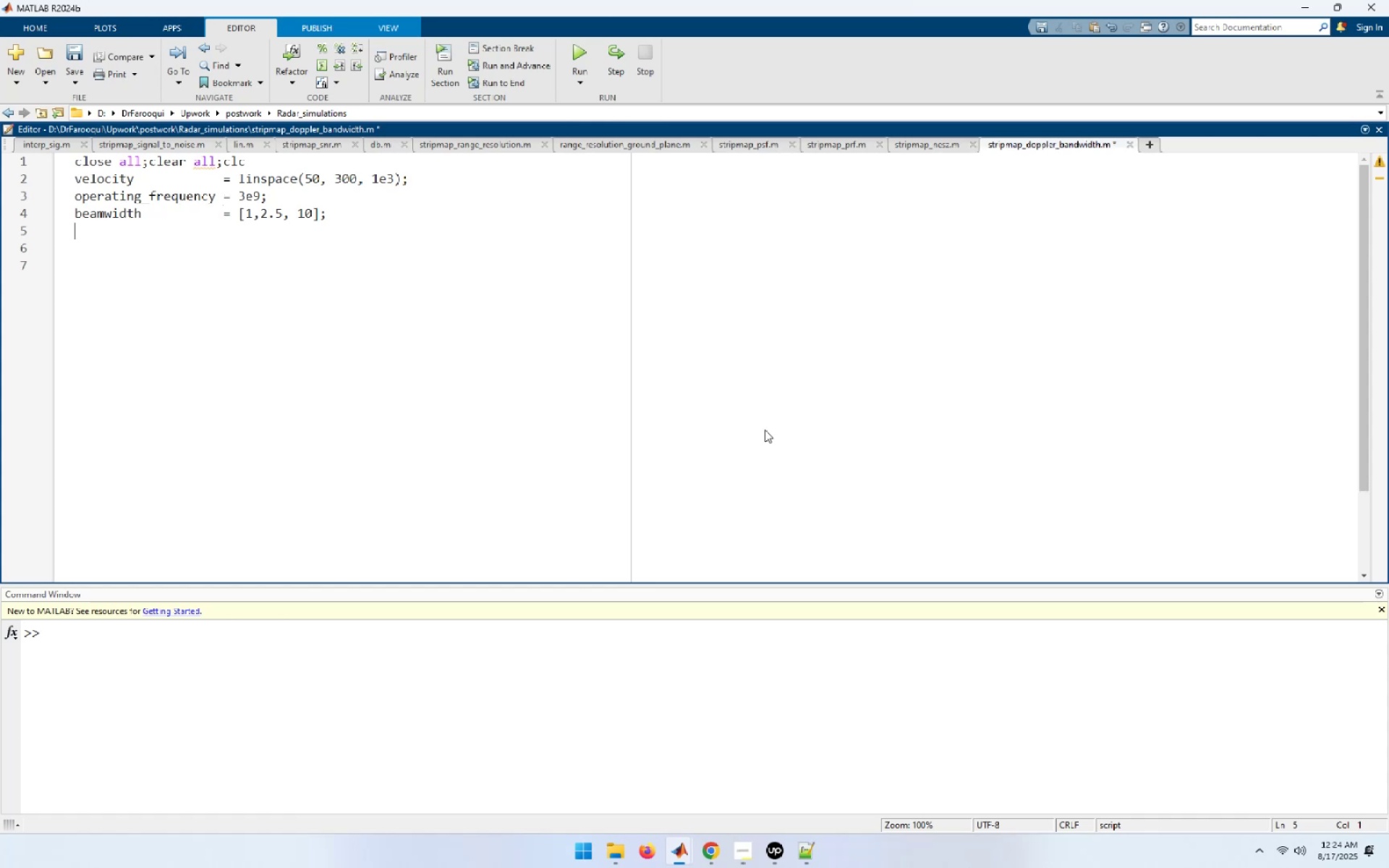 
wait(10.32)
 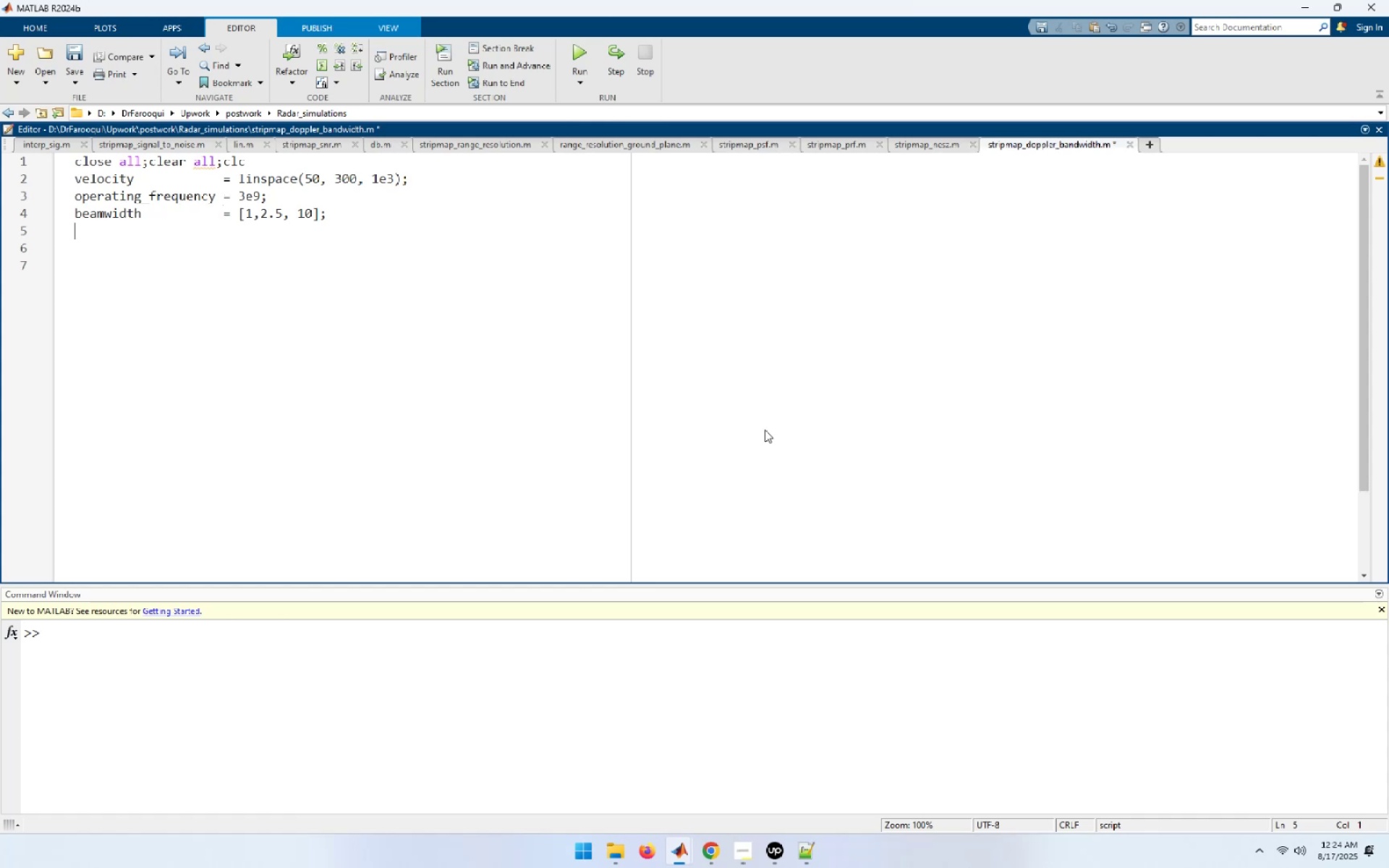 
type(for i = 1:len)
key(Tab)
type(())
 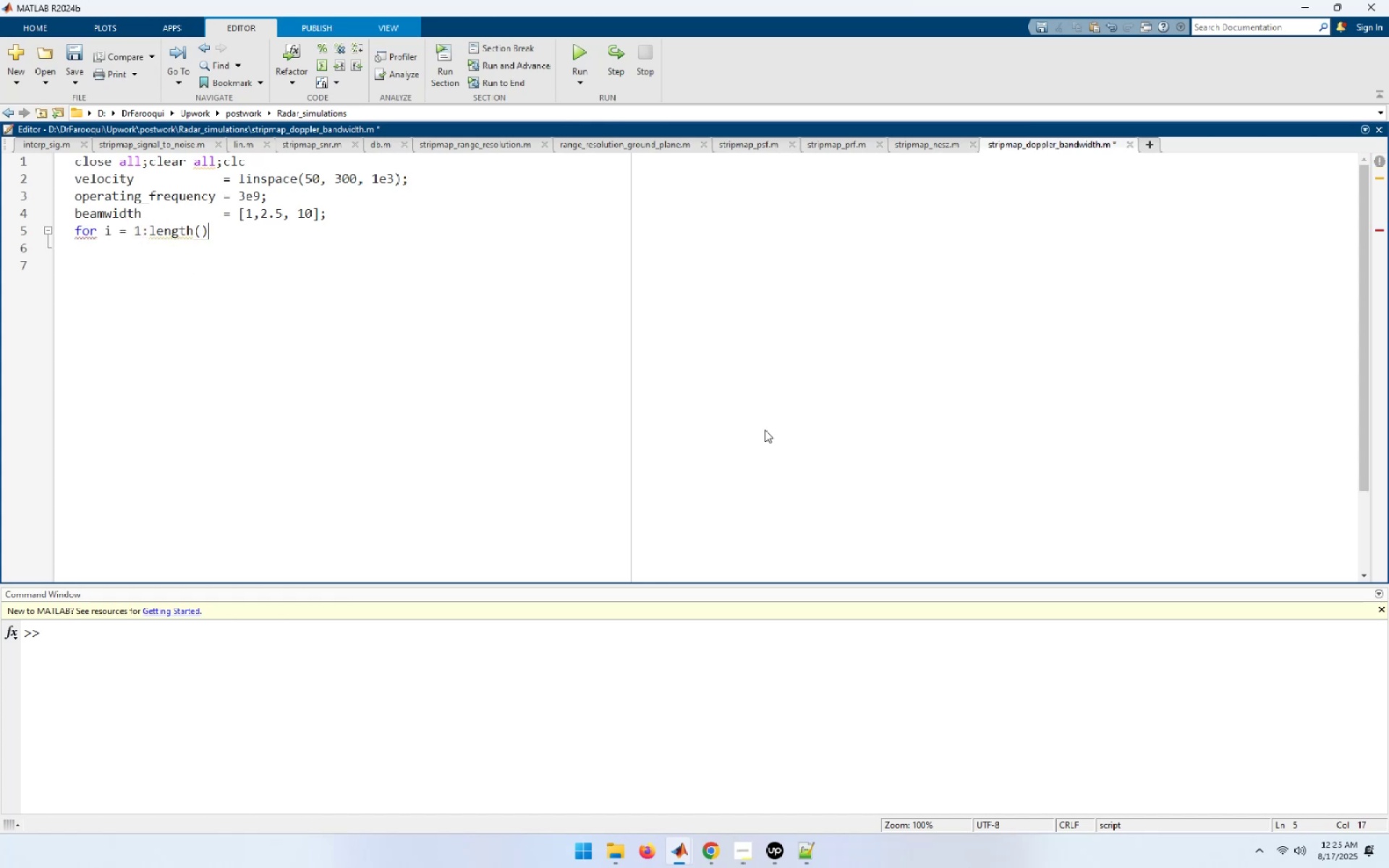 
key(ArrowLeft)
 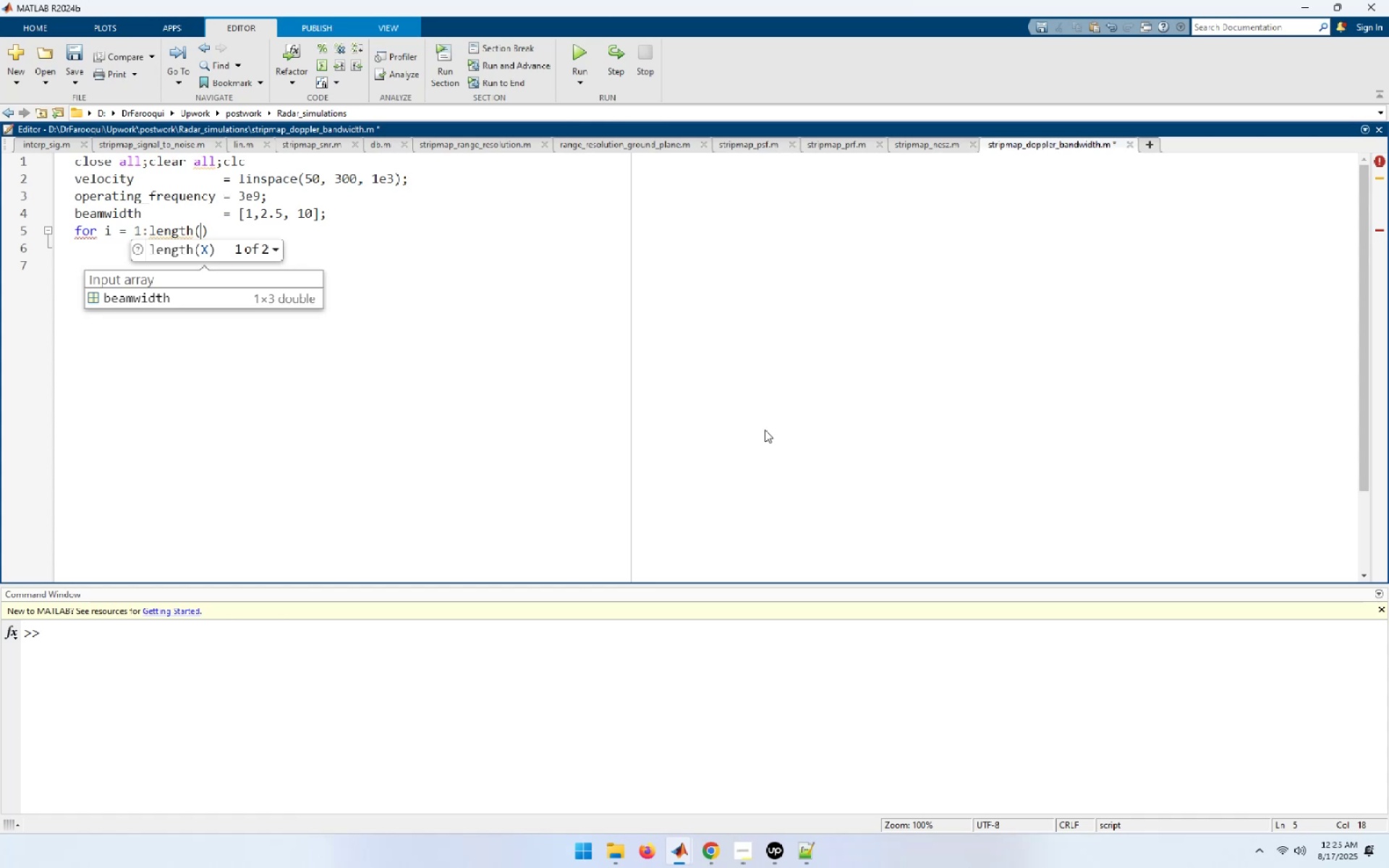 
type(beam)
key(Tab)
type())
 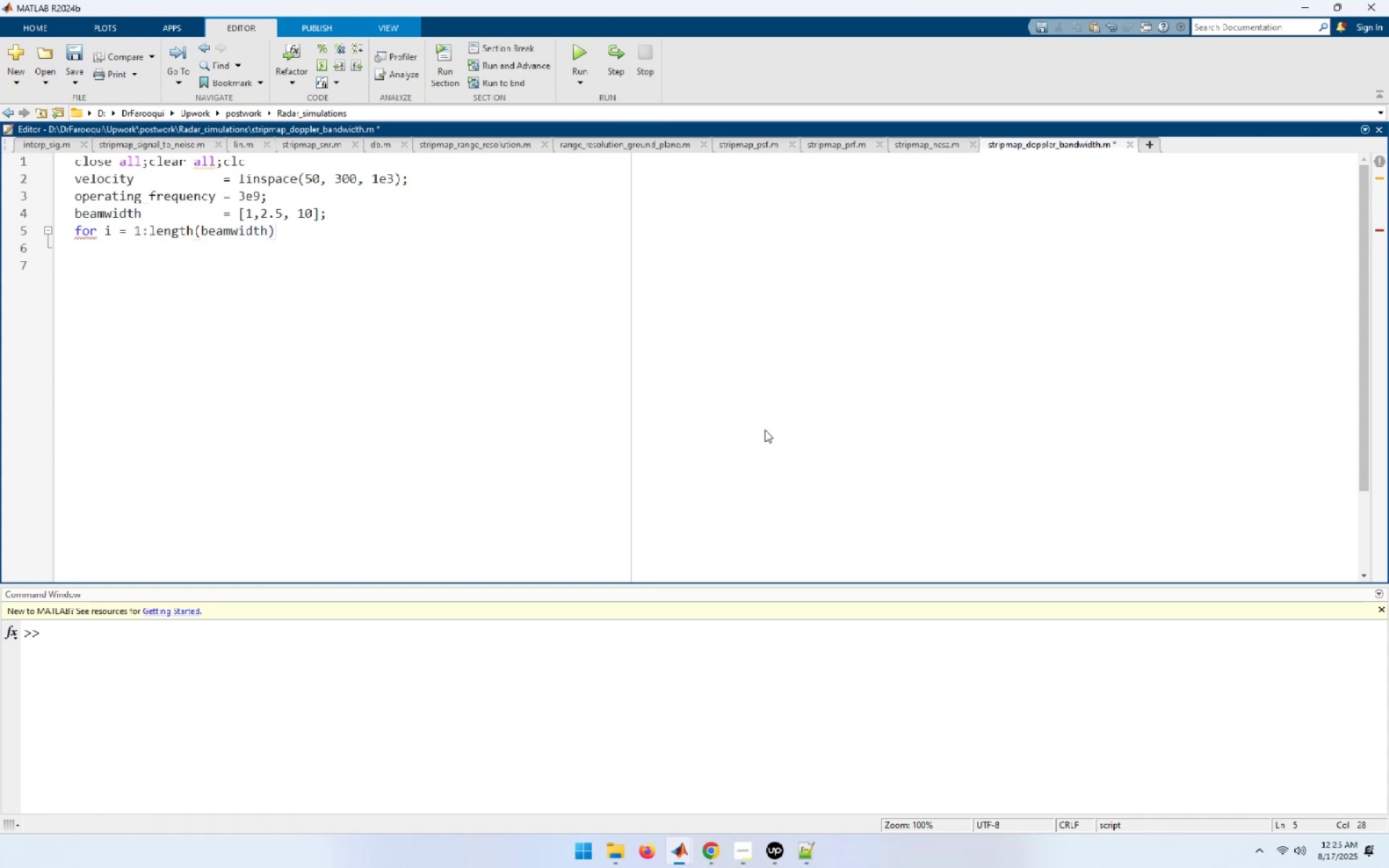 
key(Enter)
 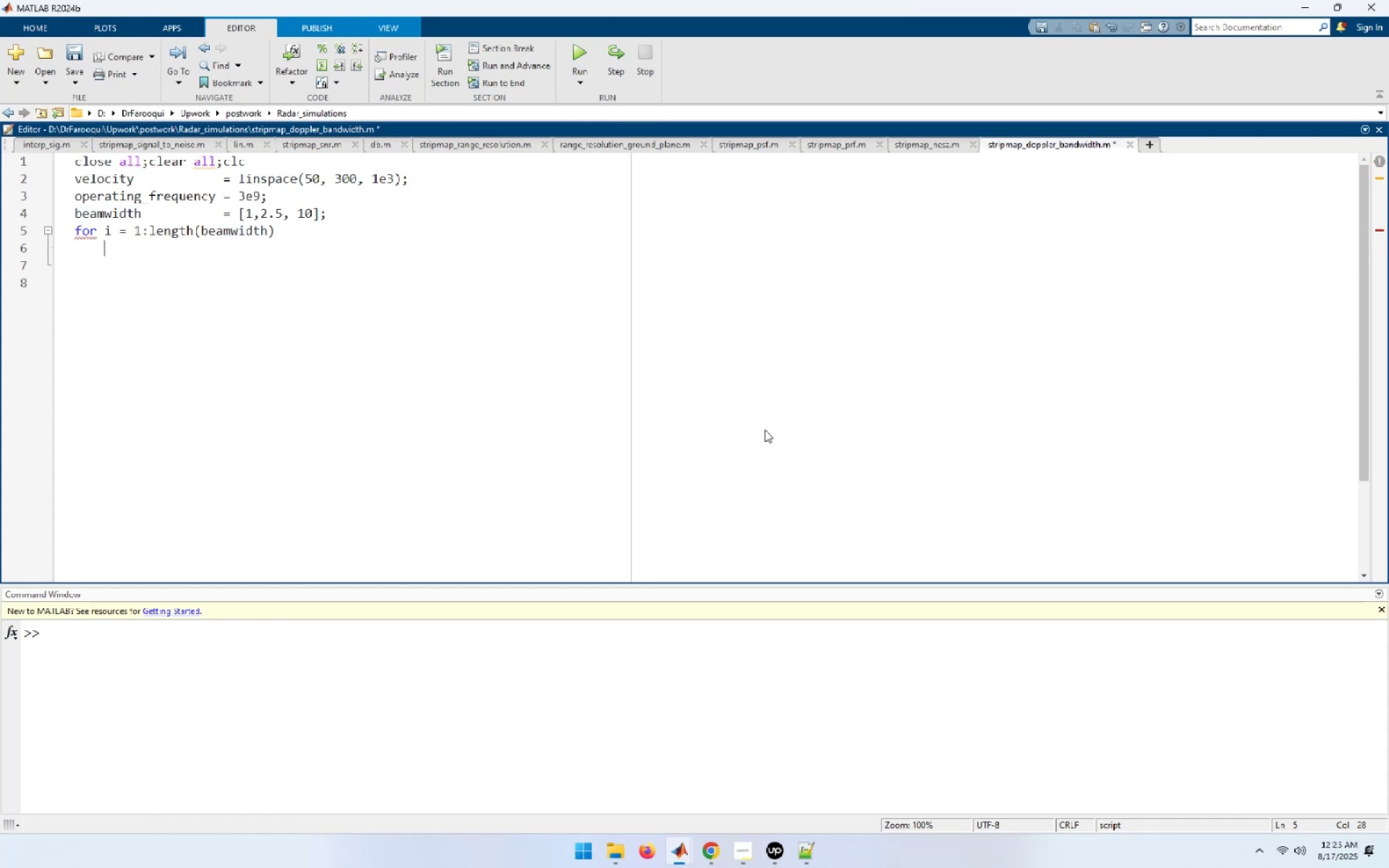 
type(end)
 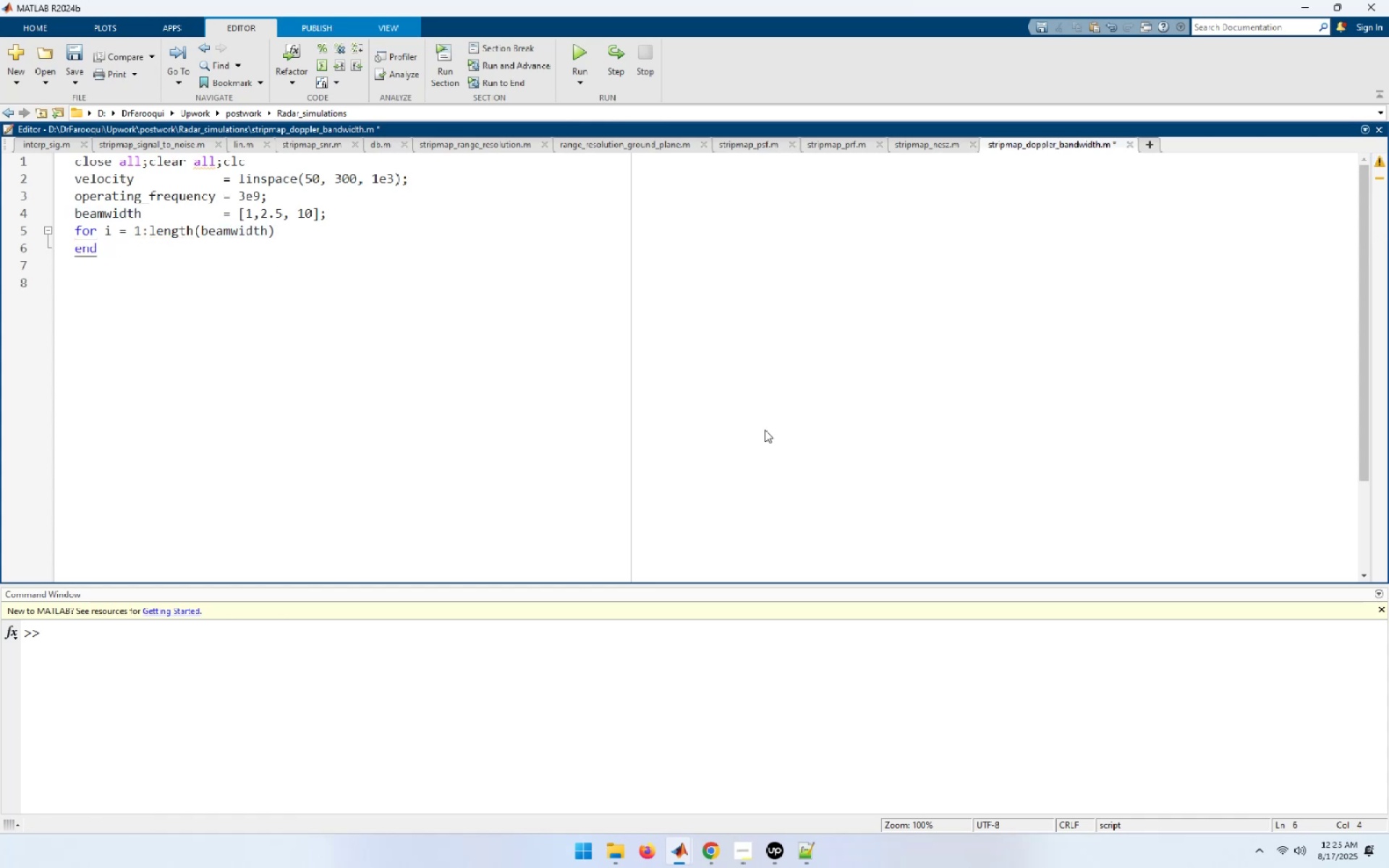 
key(ArrowUp)
 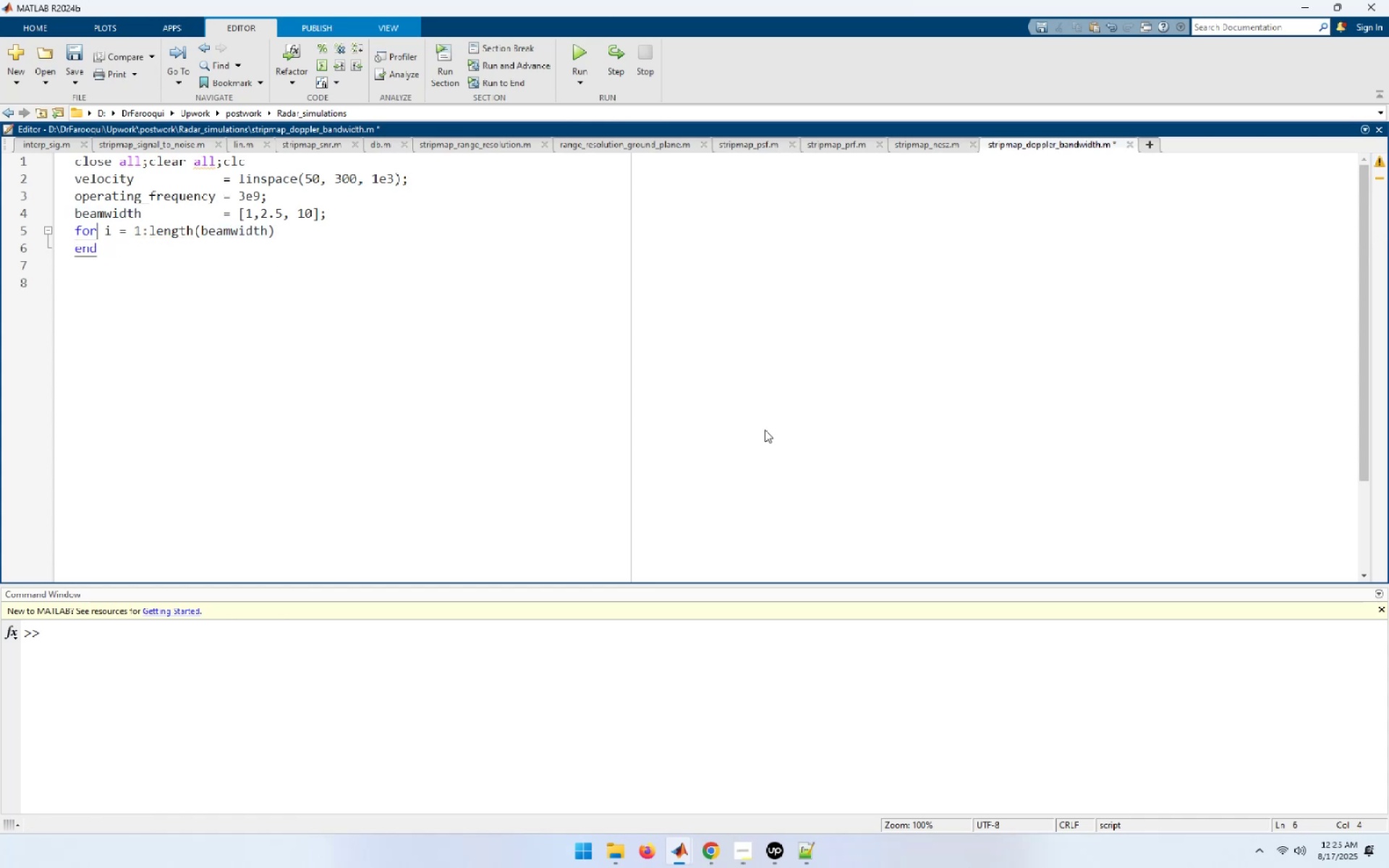 
type([End])
key(NumpadEnter)
type(dopp)
key(Tab)
type(_bandwidth(;)
key(Backspace)
type(i,:);)
key(Backspace)
type( = strip)
 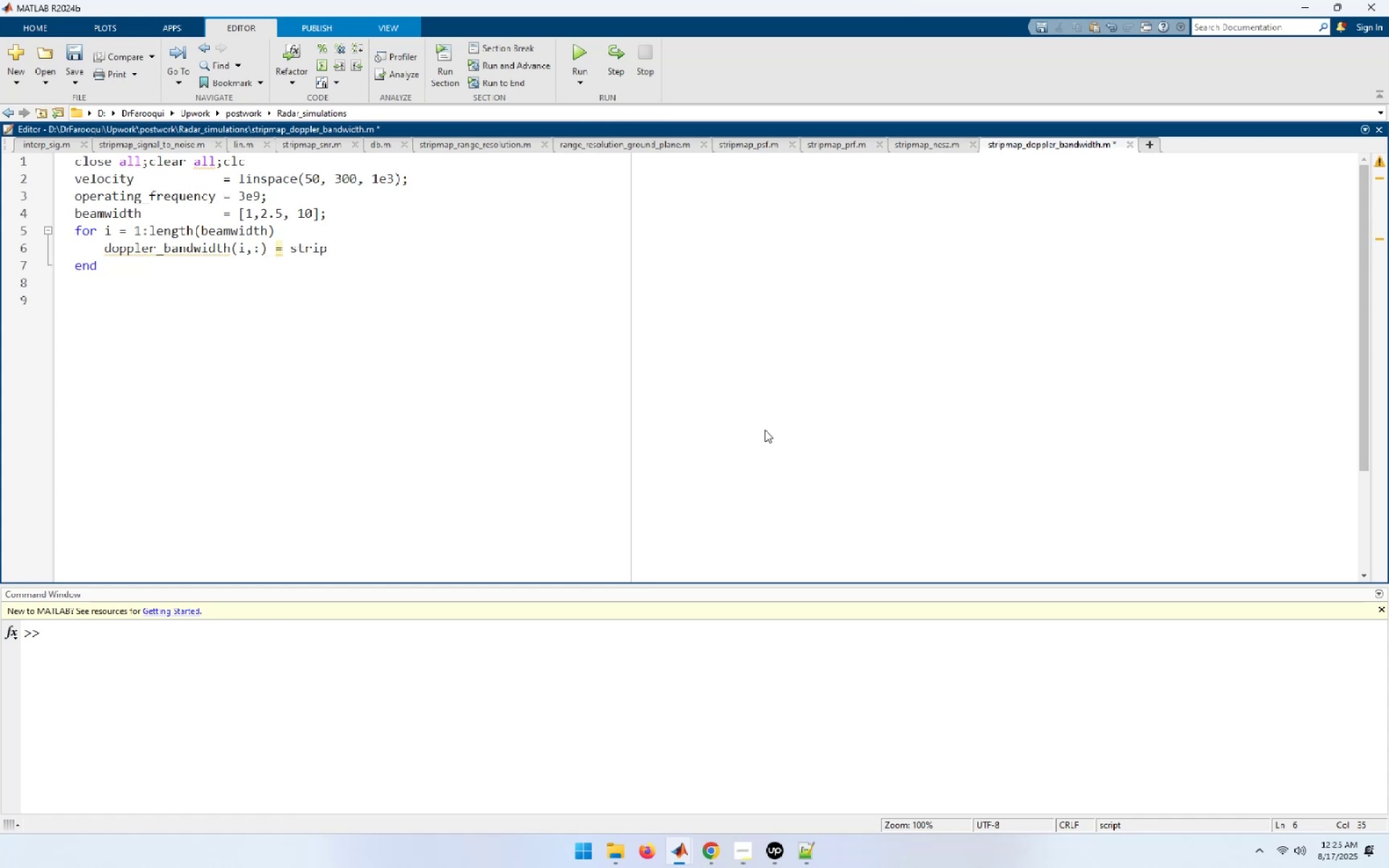 
type(map_do)
key(Tab)
type(())
 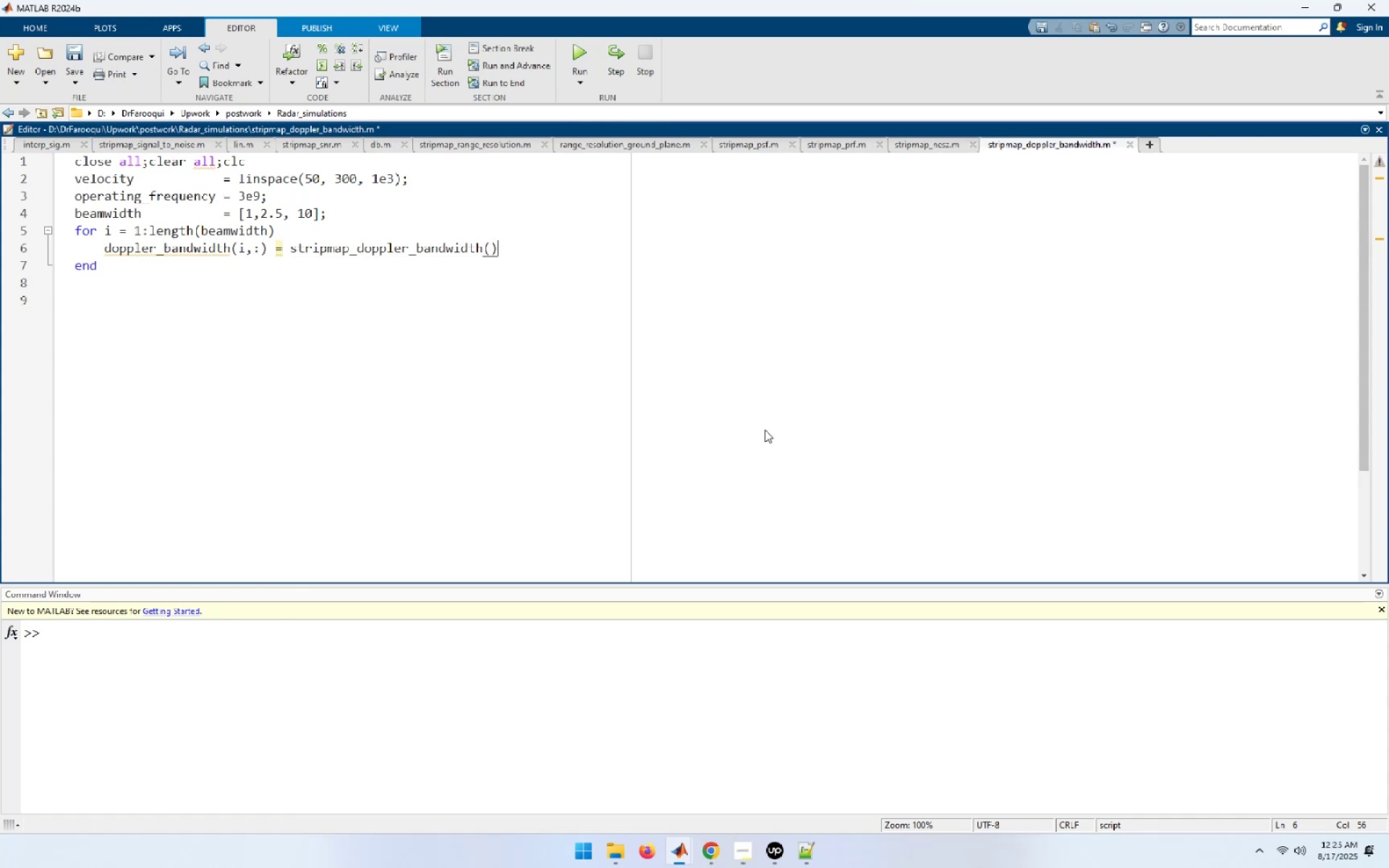 
key(ArrowLeft)
 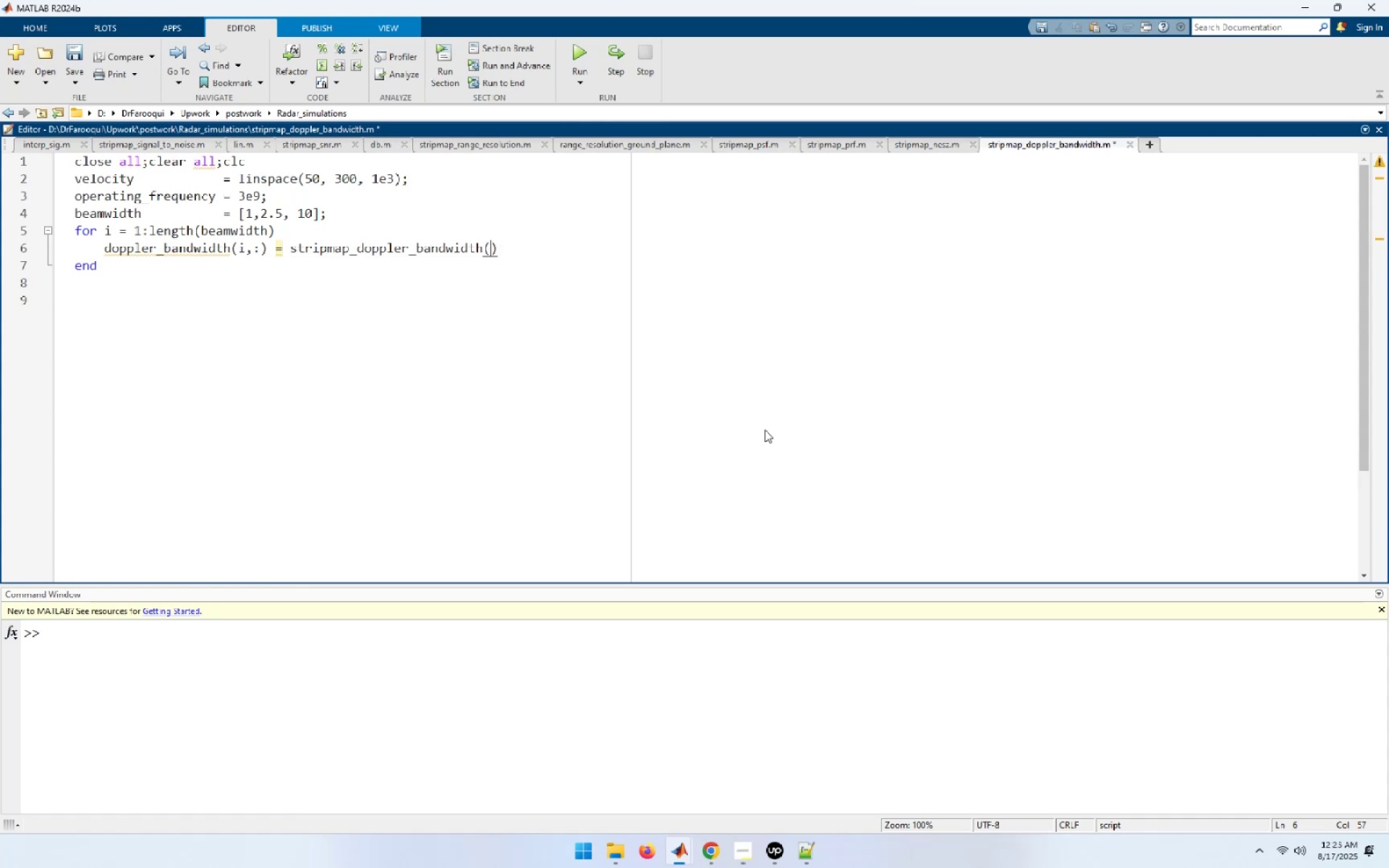 
type(velocity, opera)
key(Tab)
type(, beam)
key(Tab)
type(())
 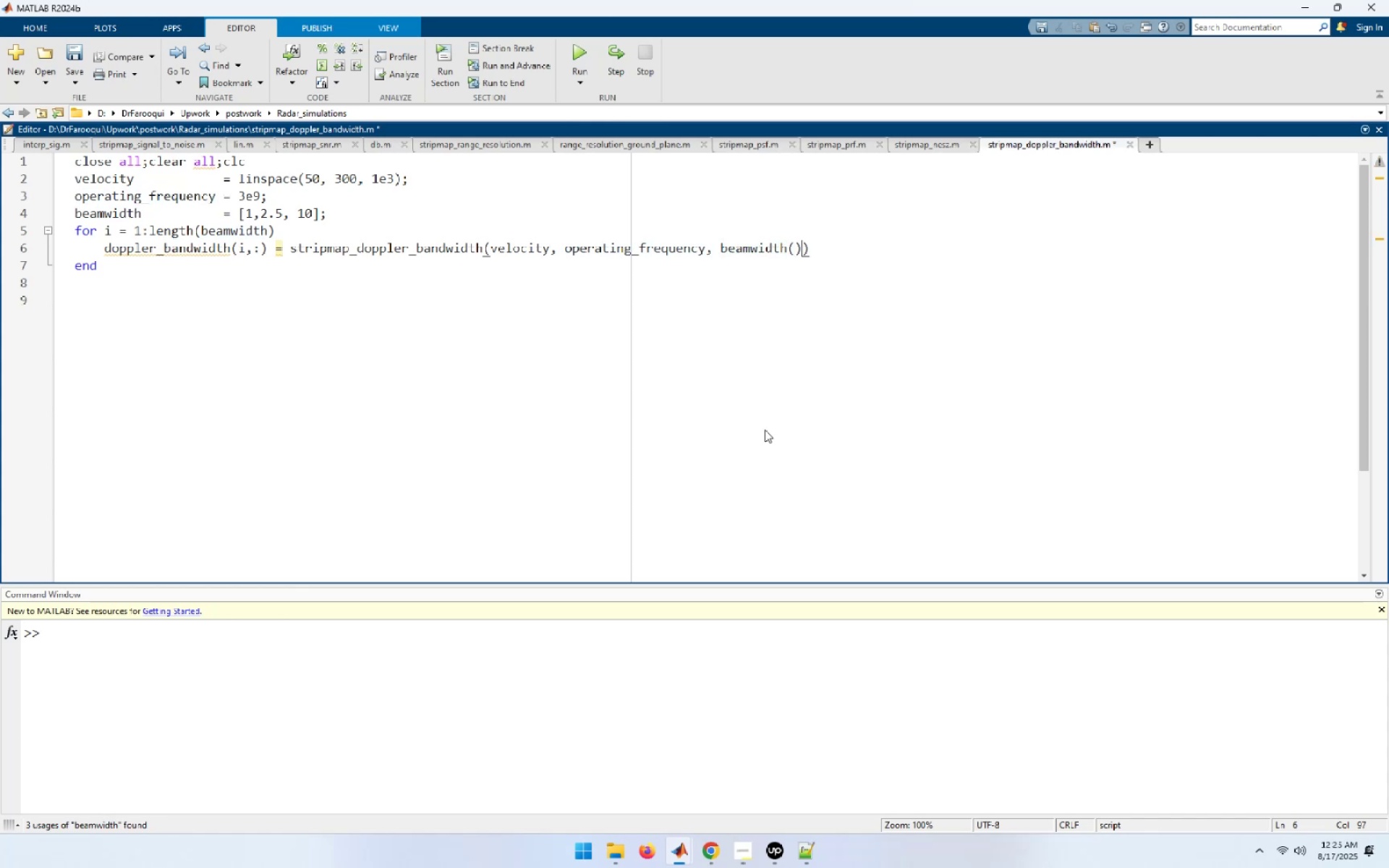 
key(ArrowLeft)
 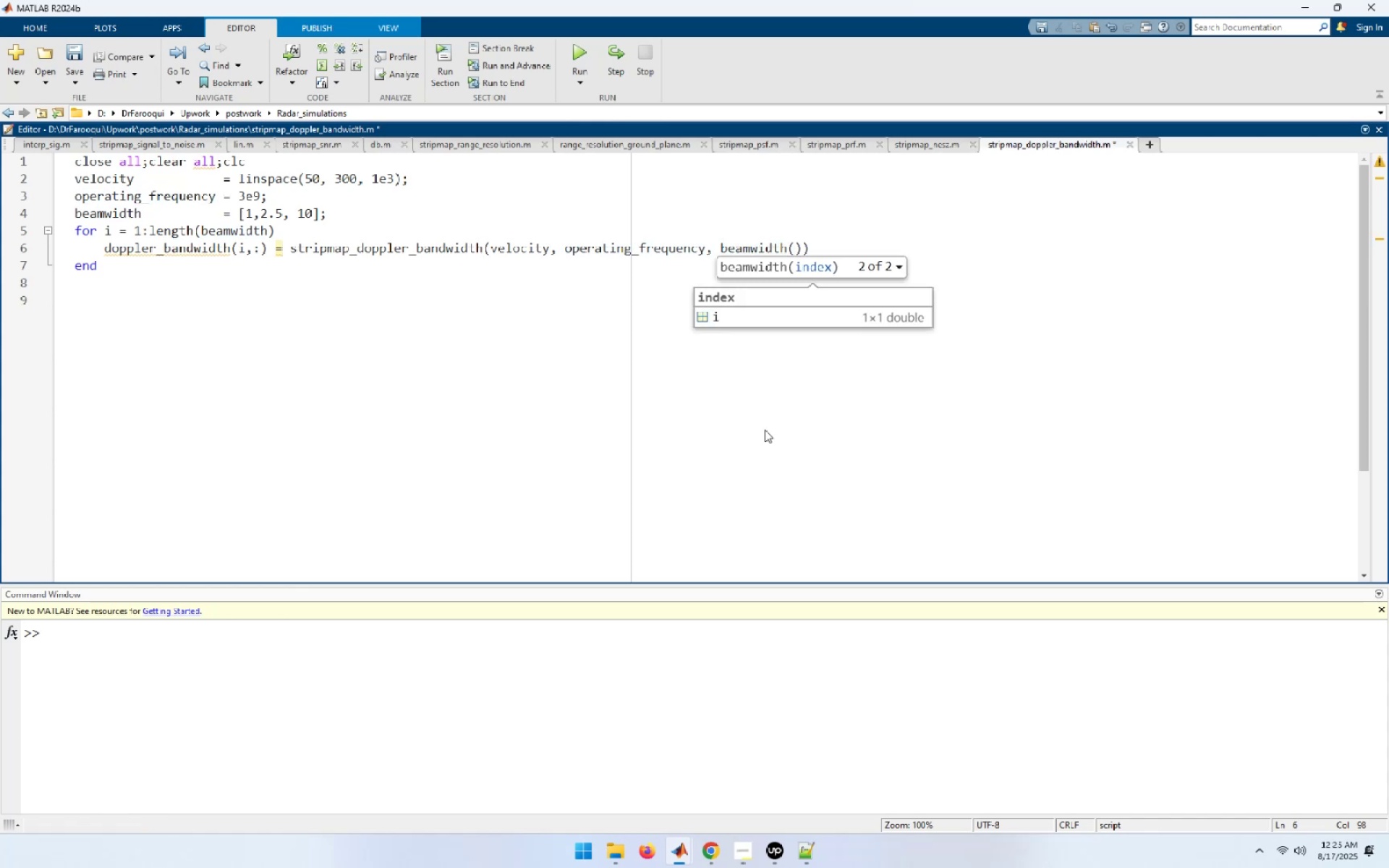 
key(I)
 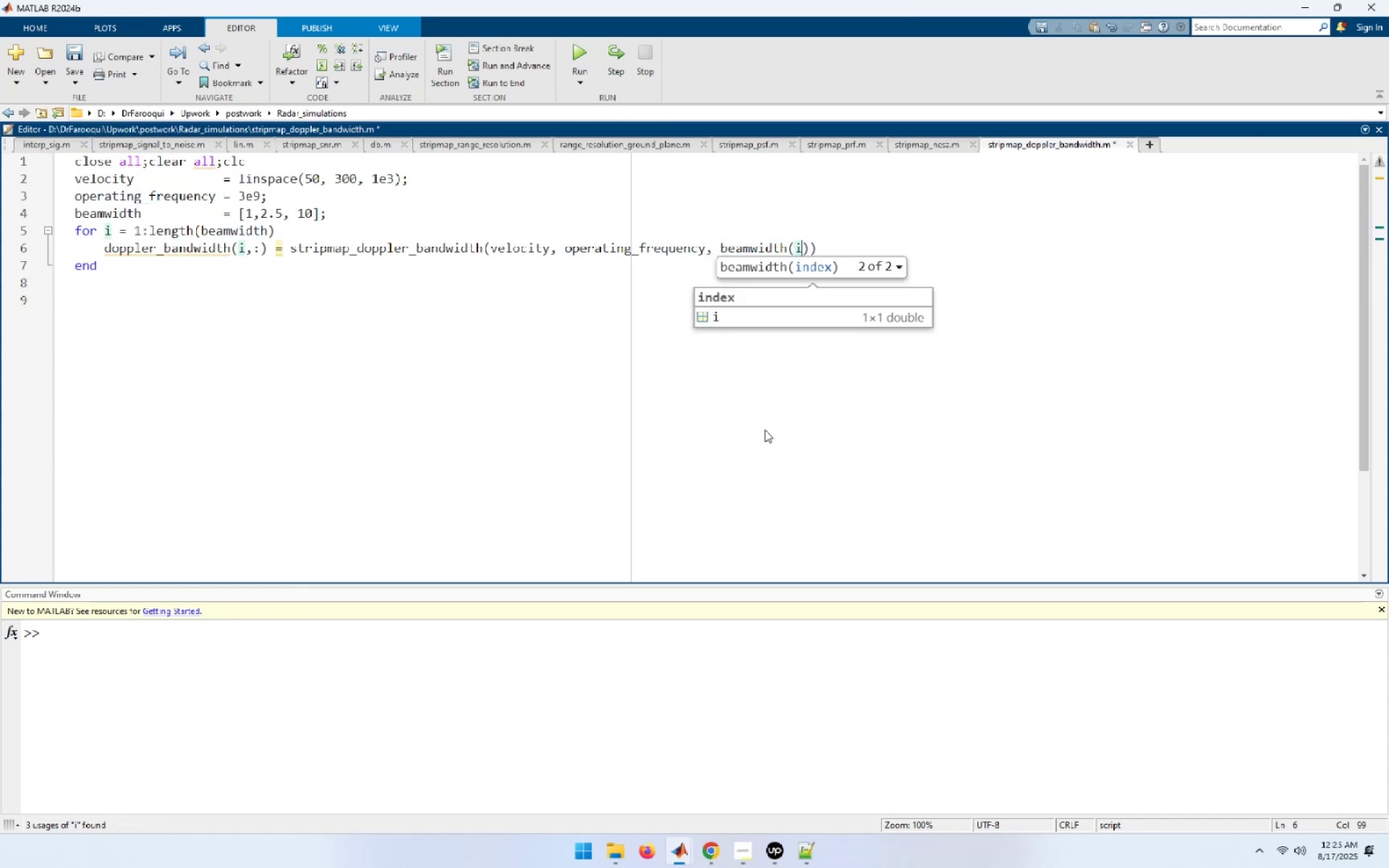 
key(End)
 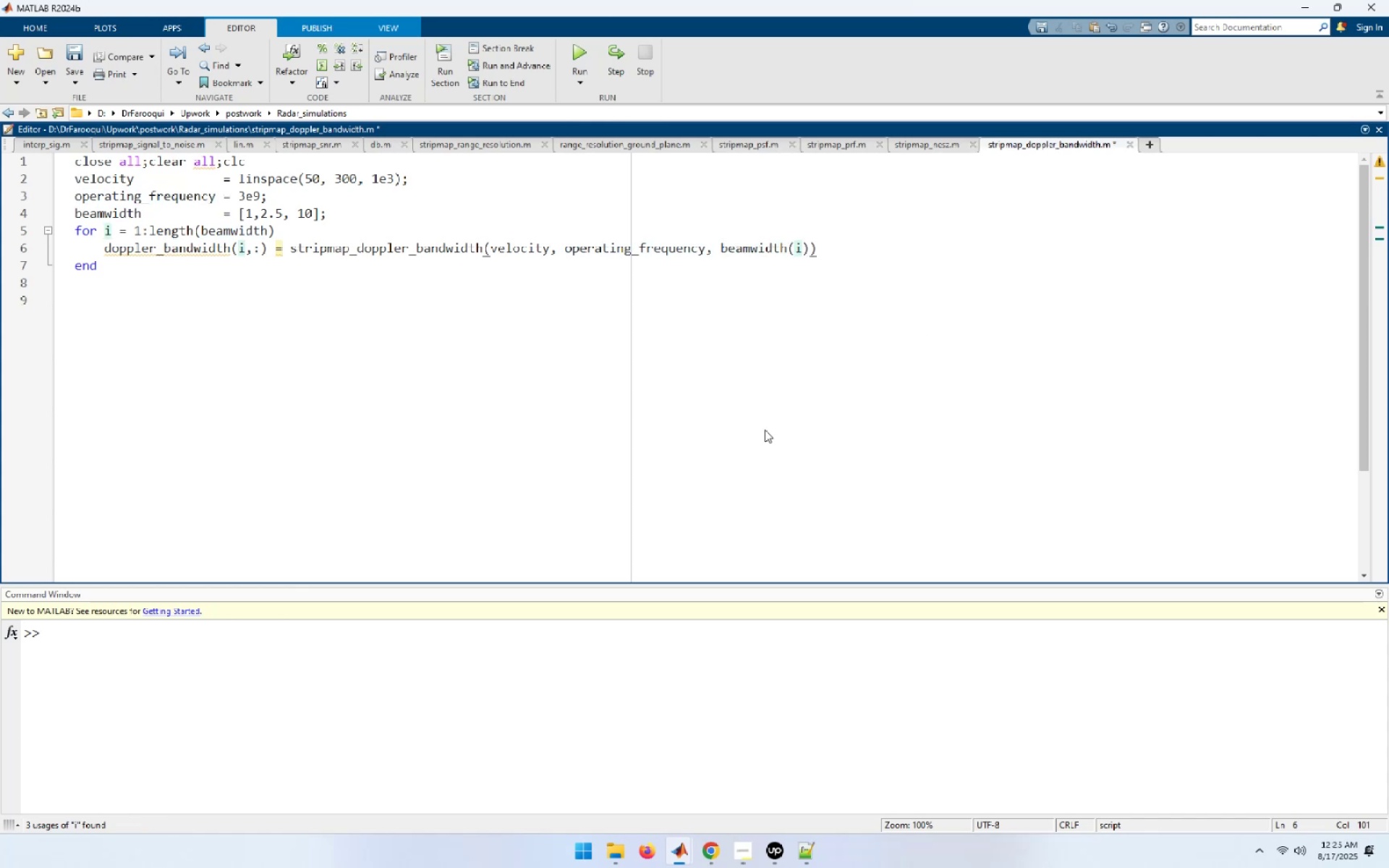 
key(Semicolon)
 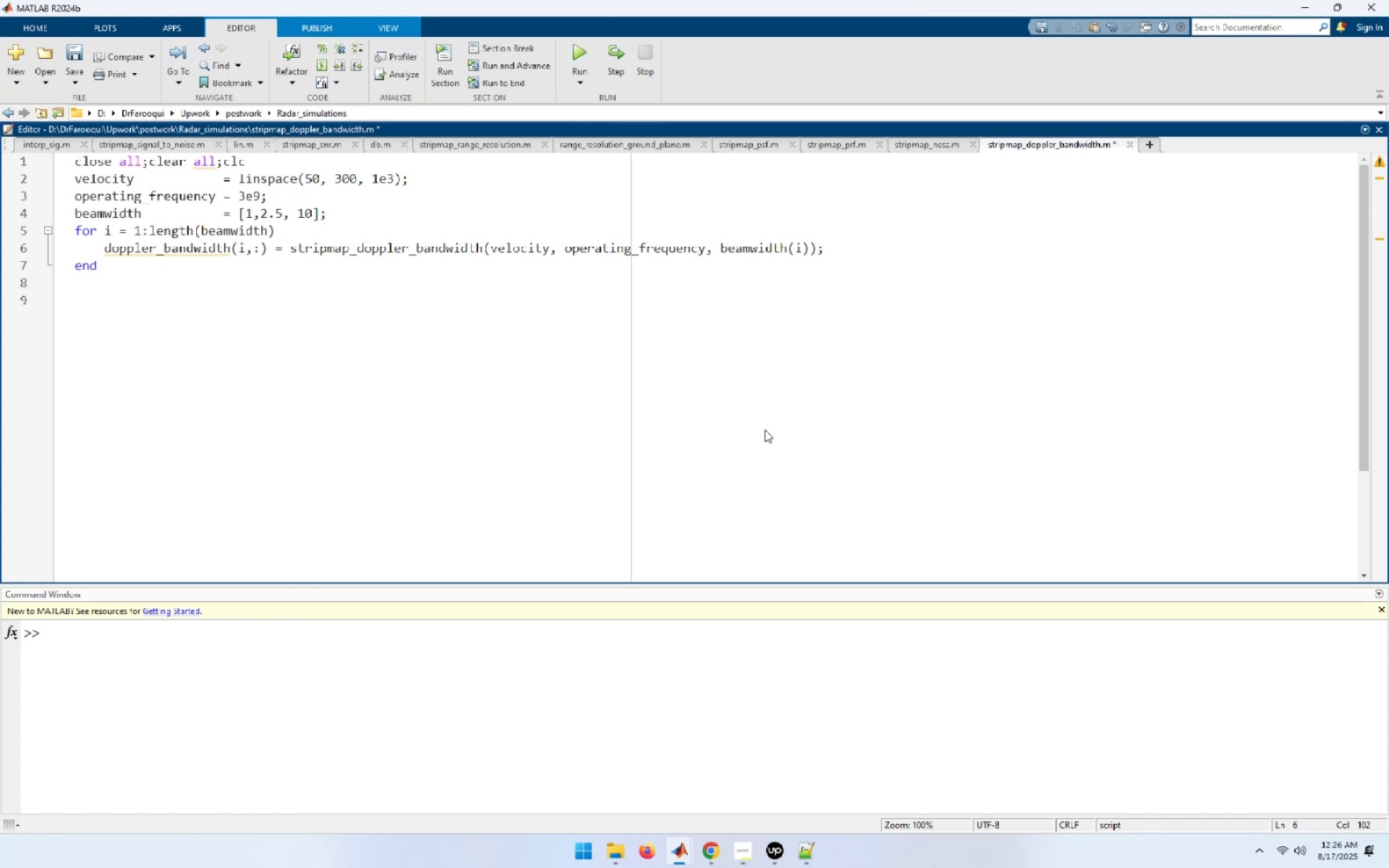 
wait(6.24)
 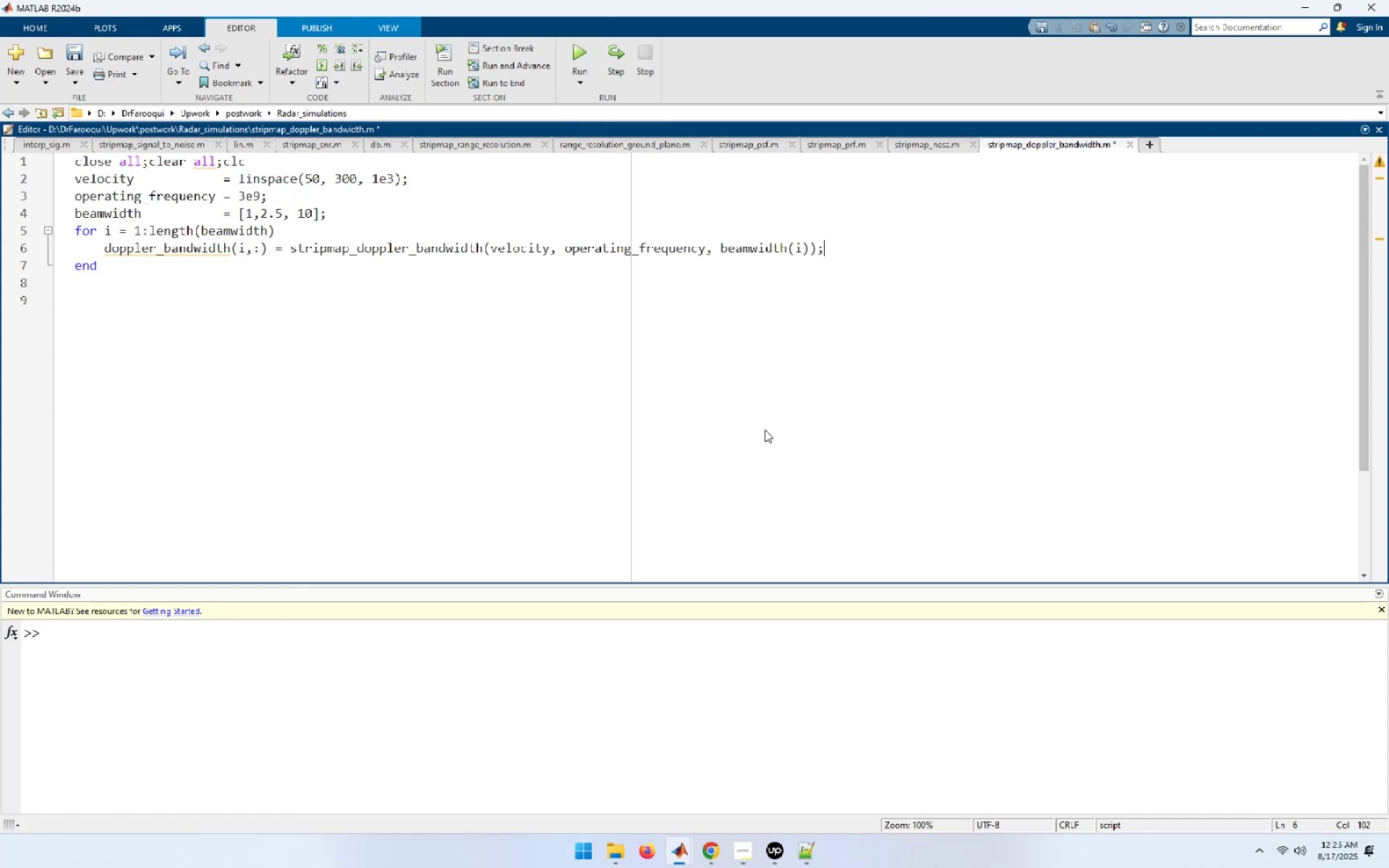 
key(ArrowDown)
 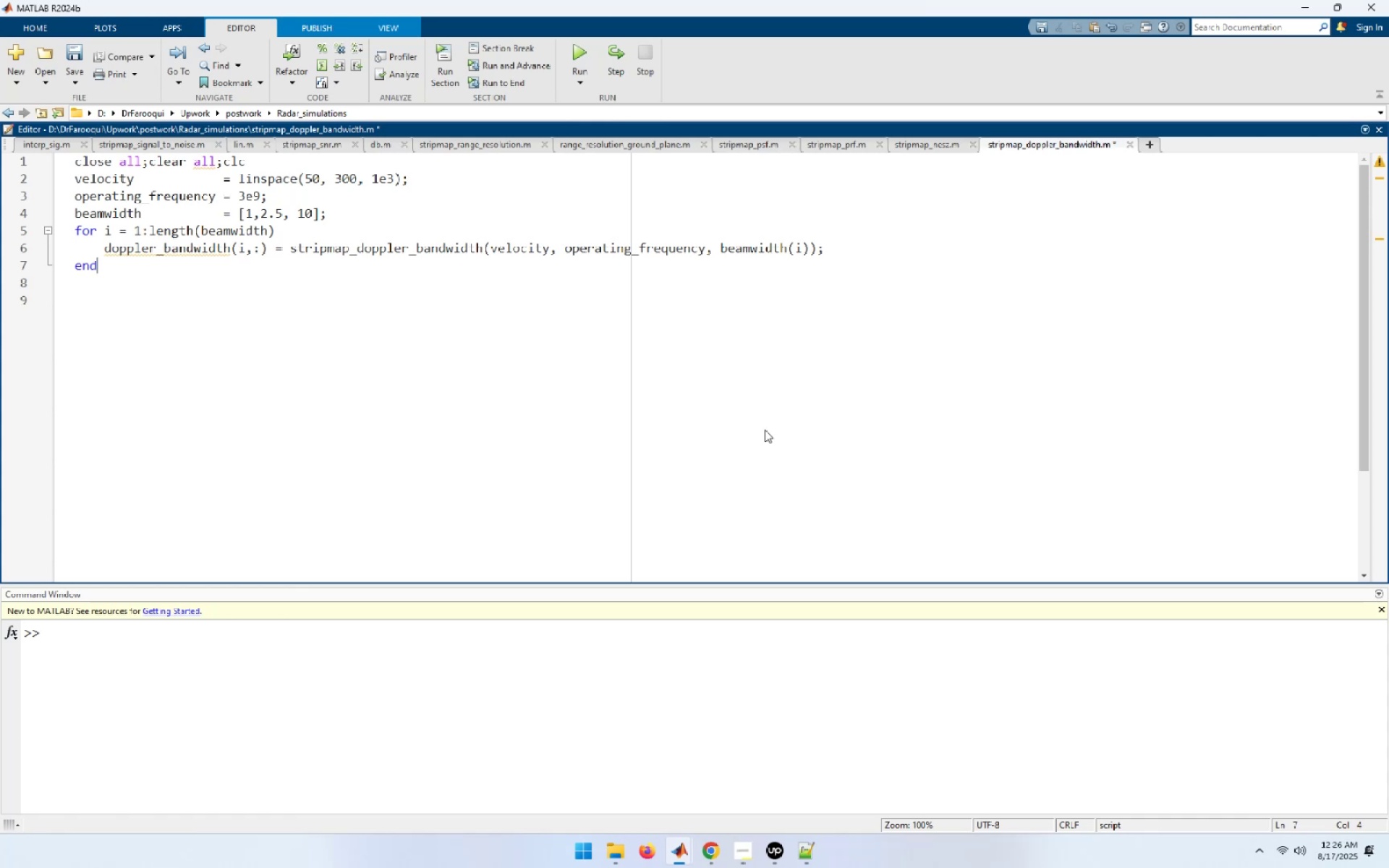 
key(NumpadEnter)
key(NumpadEnter)
type(figure,)
 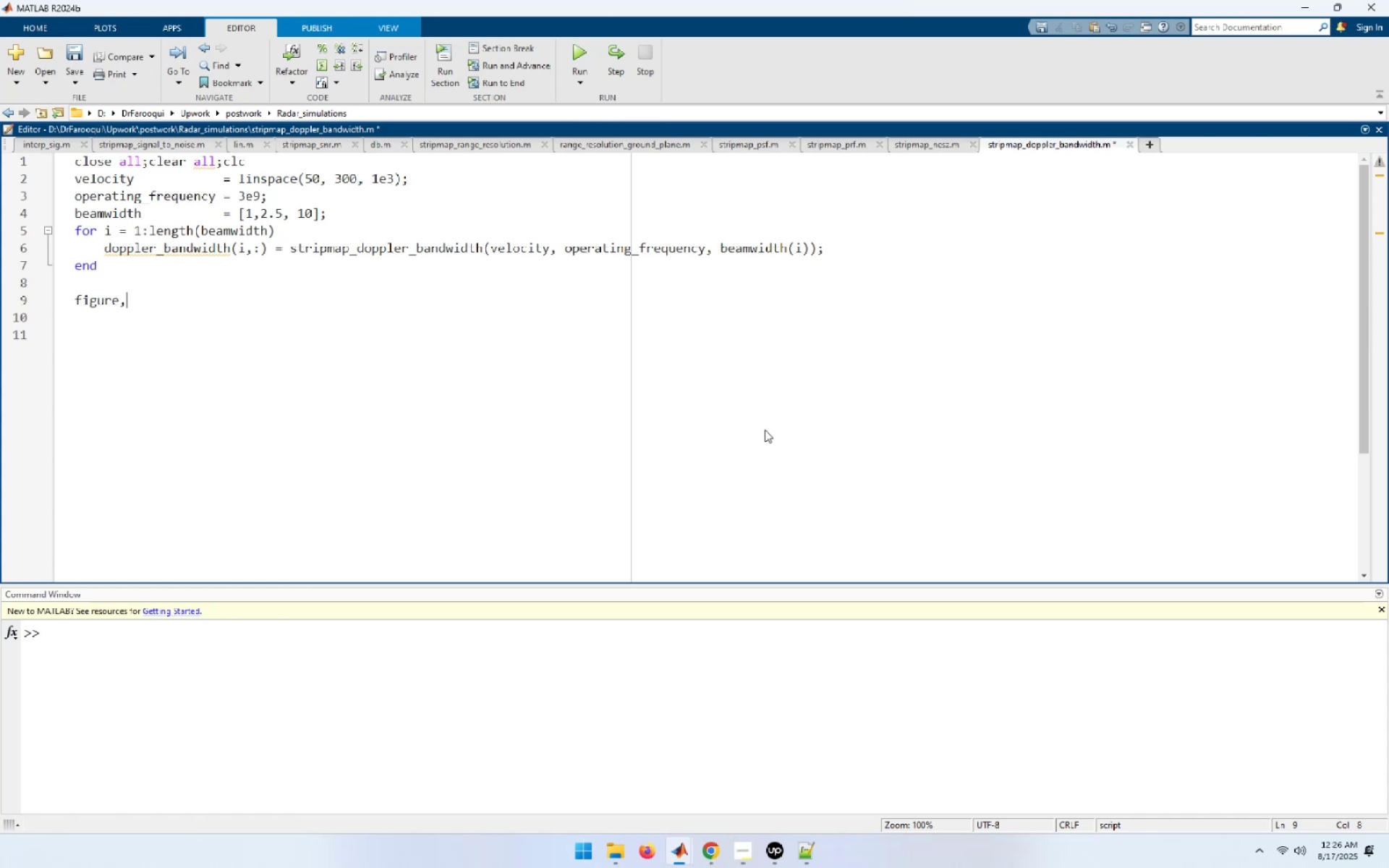 
key(Enter)
 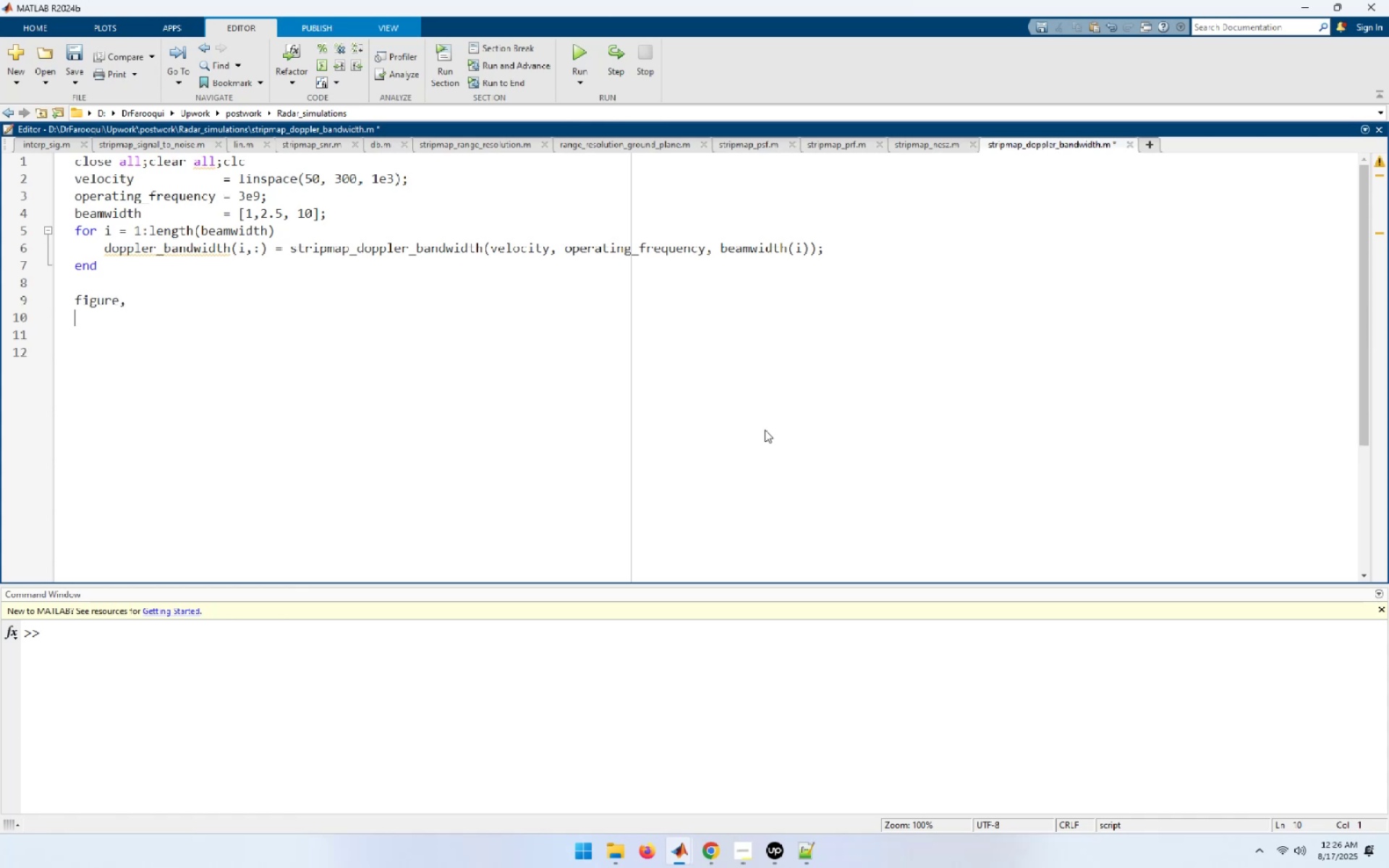 
key(Control+S)
 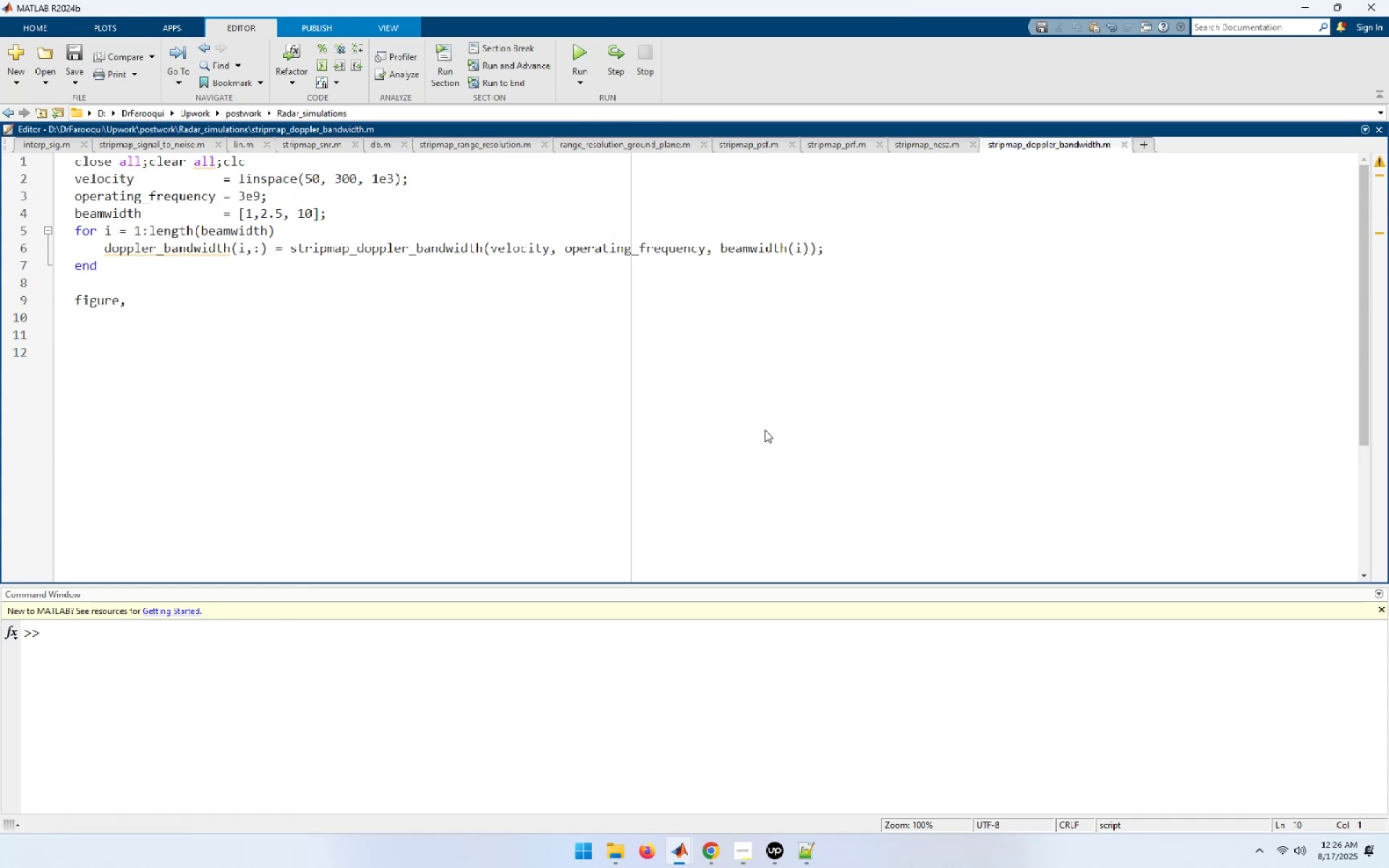 
wait(11.31)
 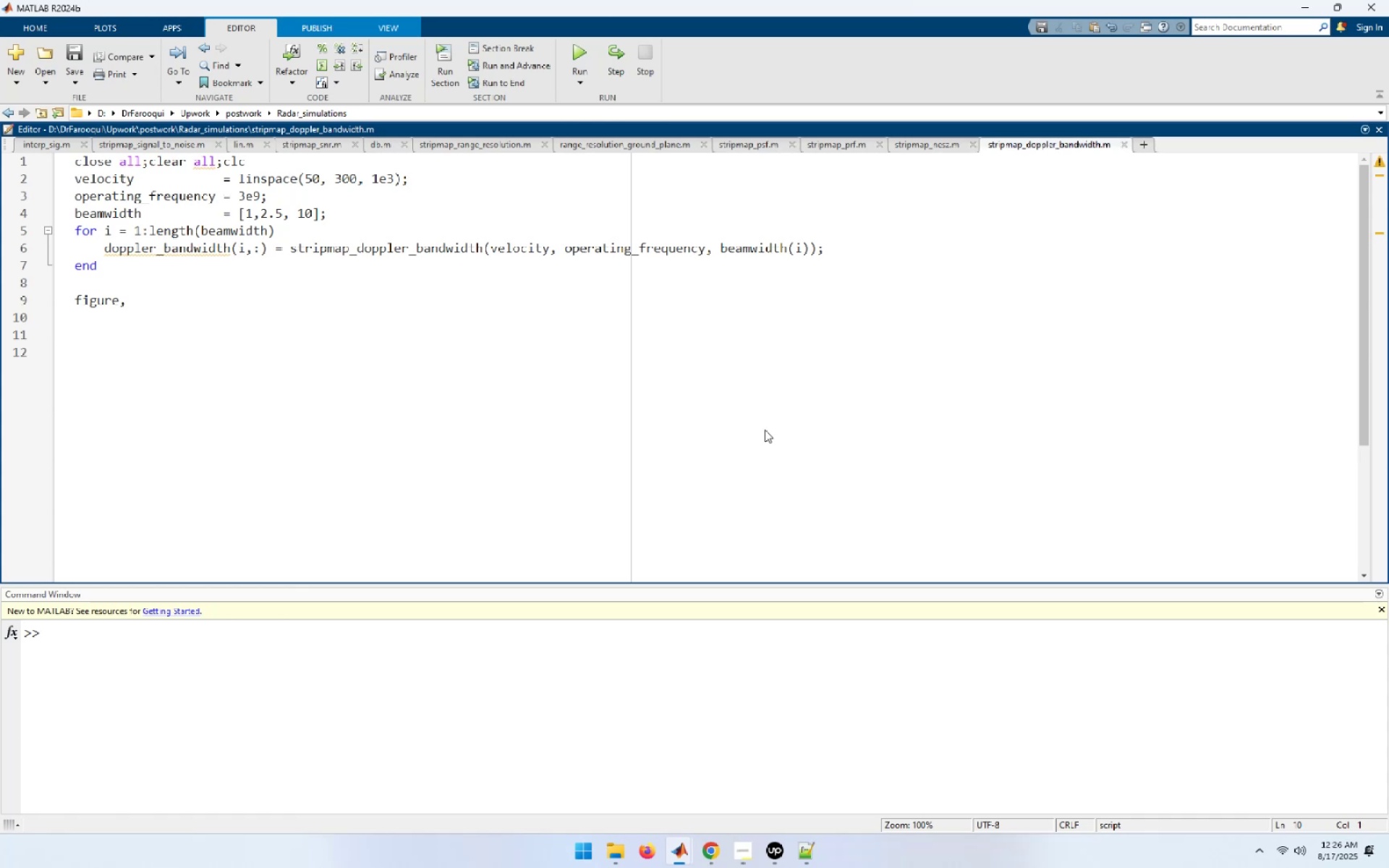 
key(ArrowUp)
 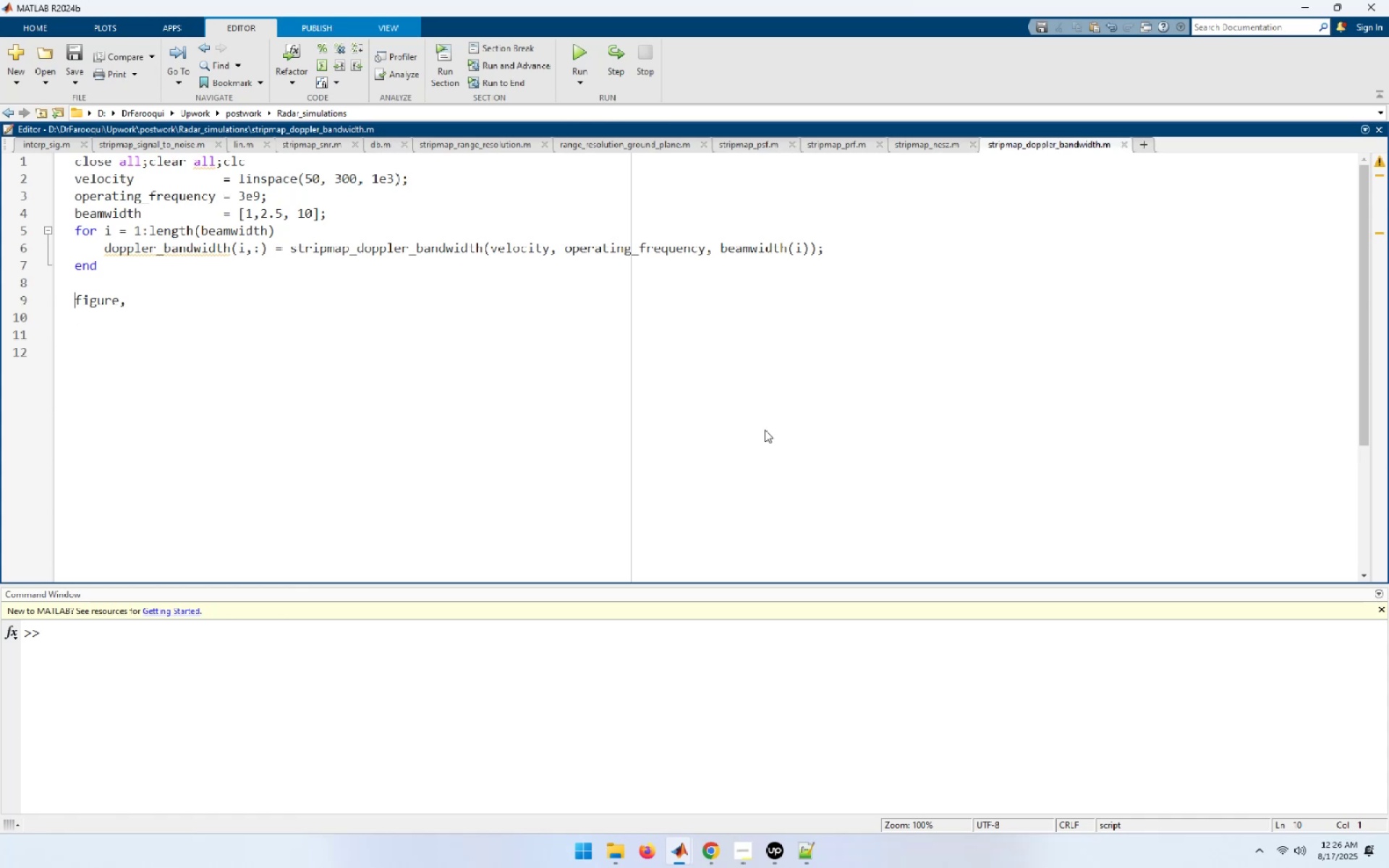 
key(ArrowUp)
 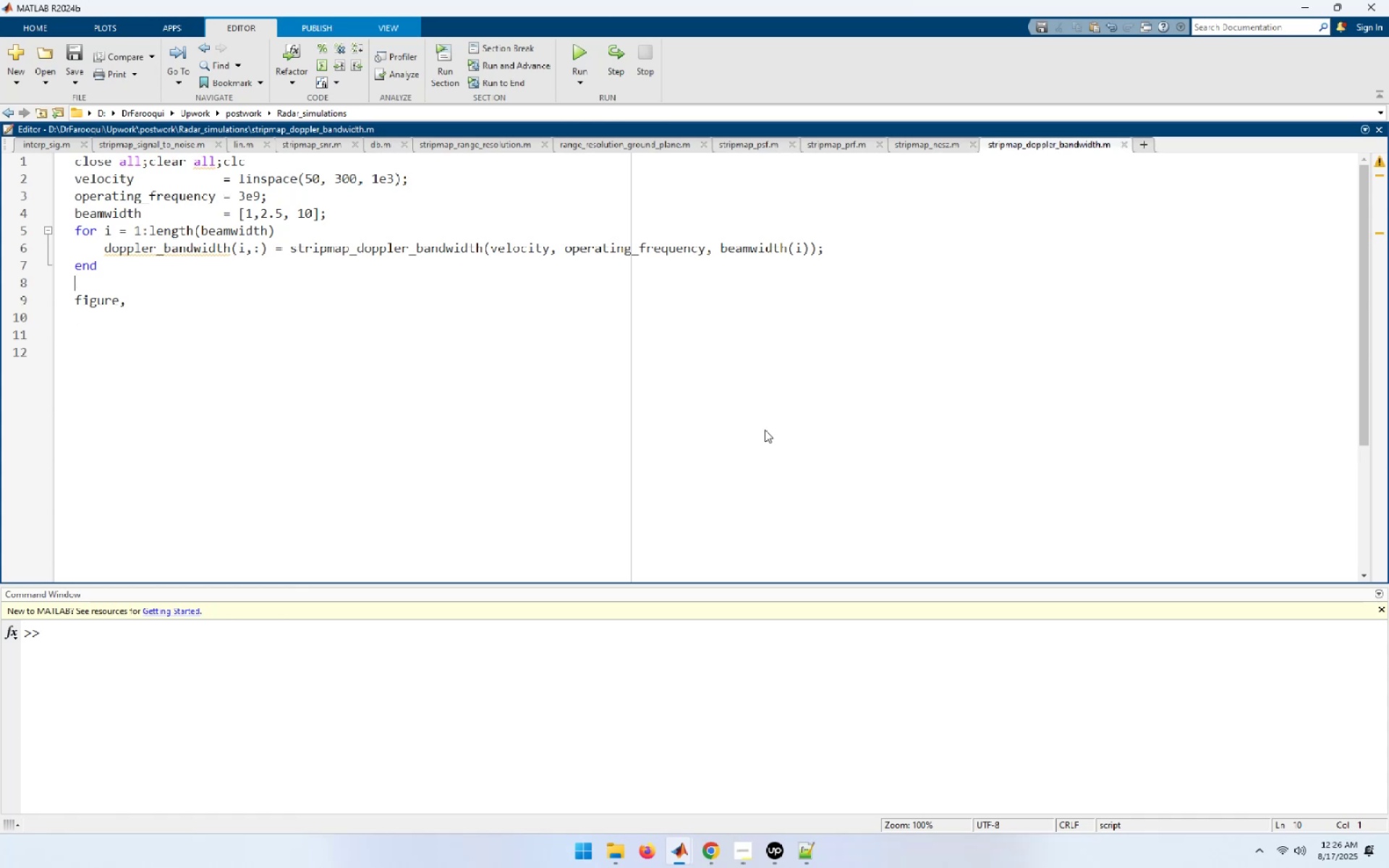 
key(ArrowUp)
 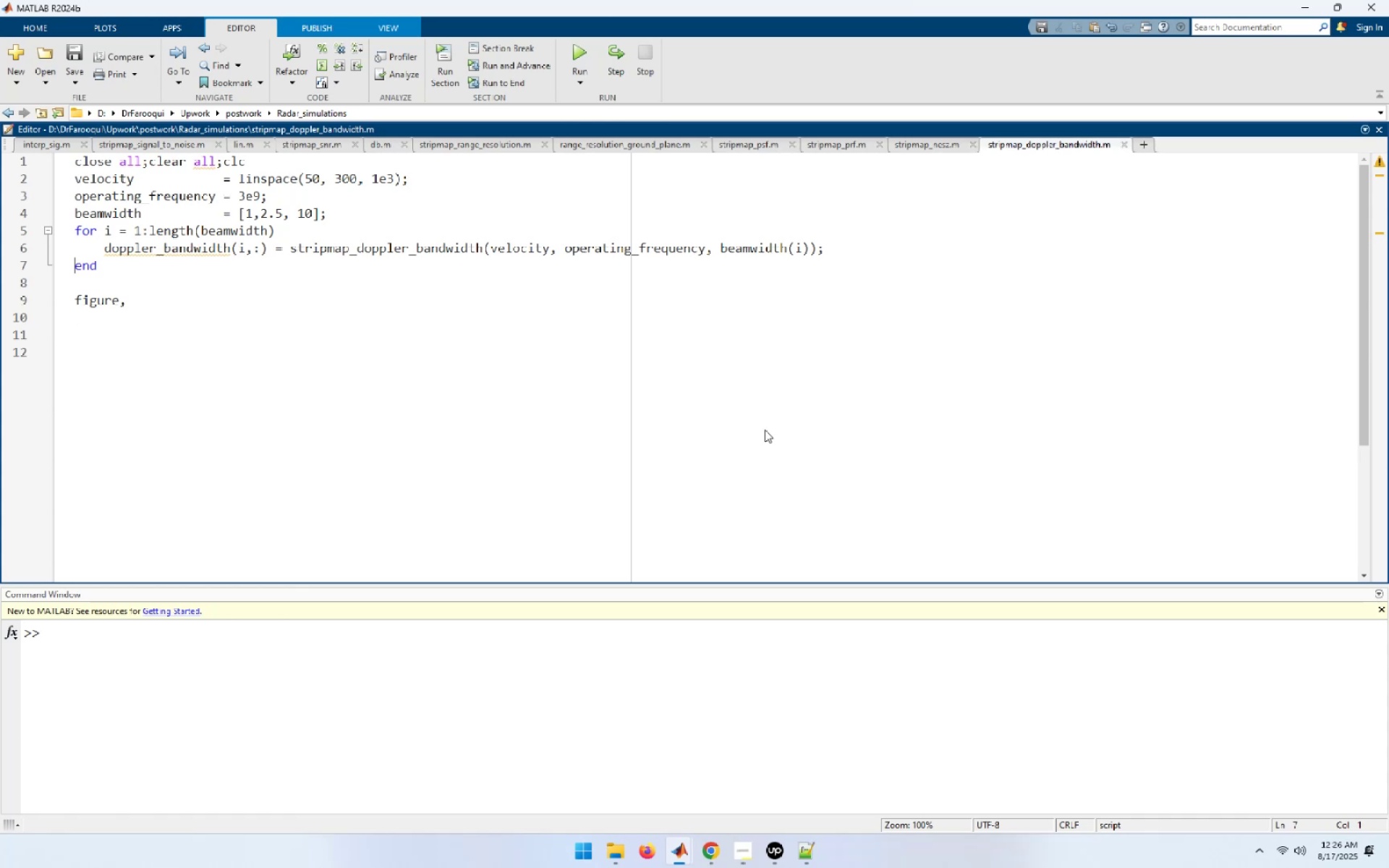 
key(ArrowUp)
 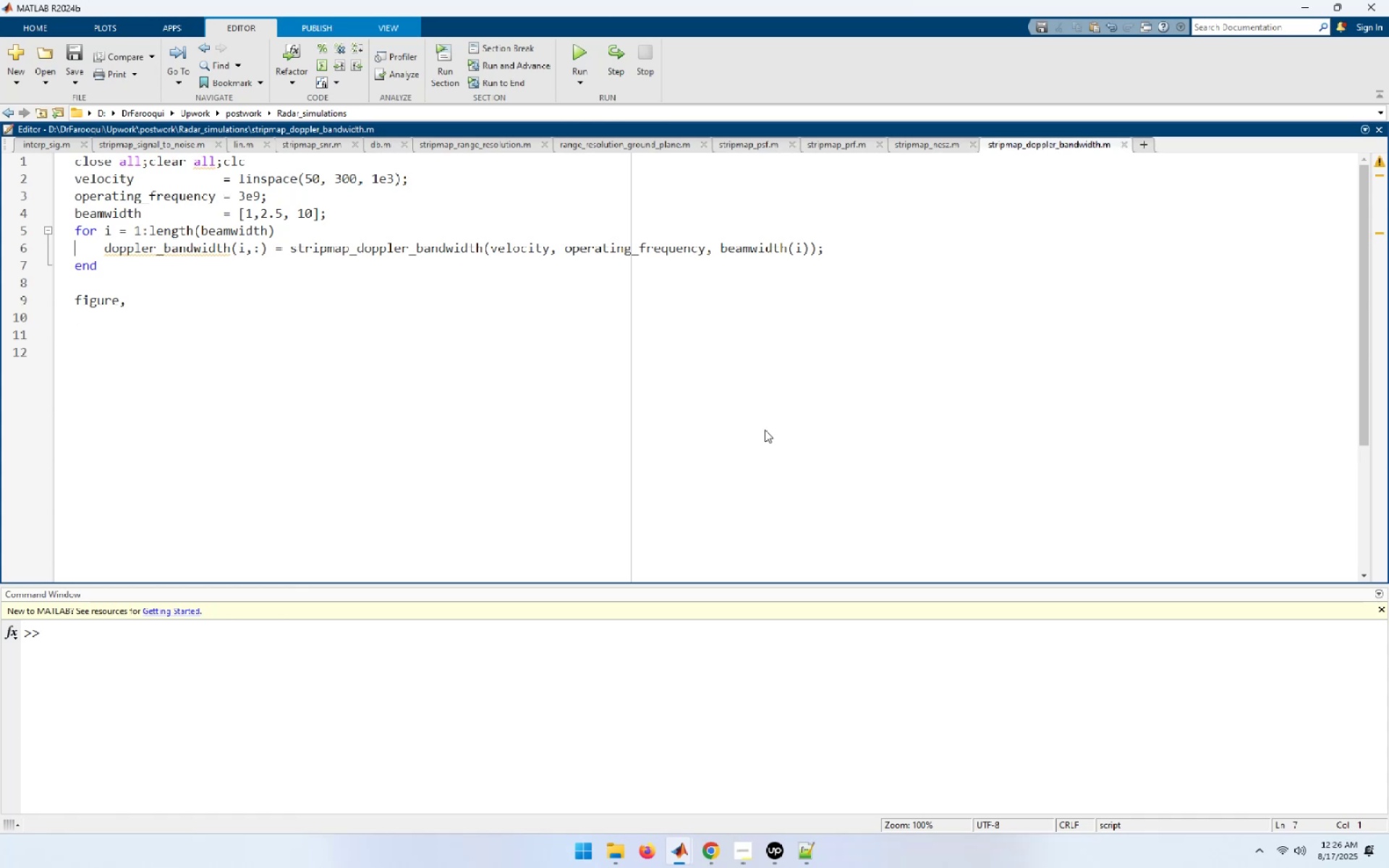 
hold_key(key=ArrowRight, duration=1.52)
 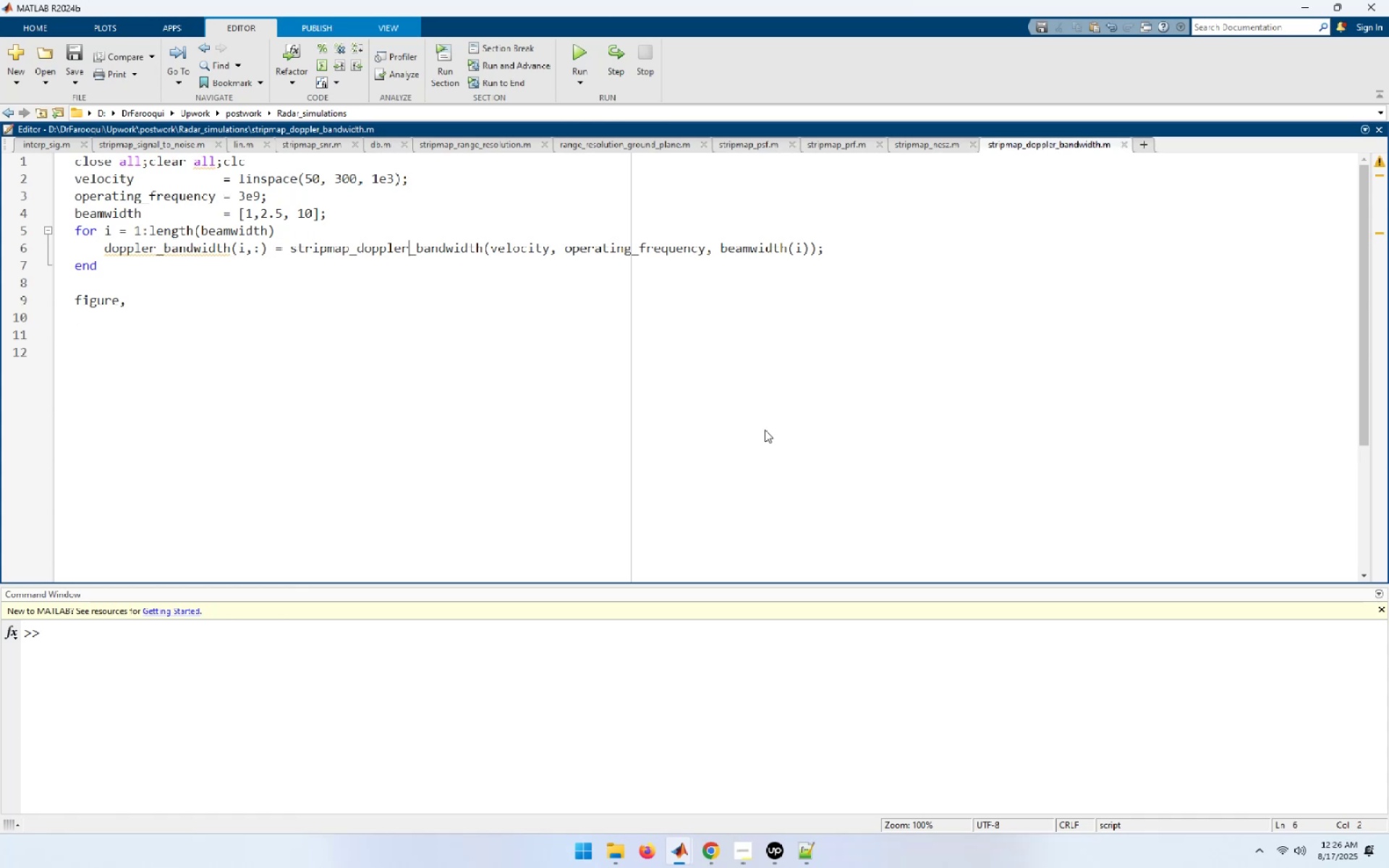 
hold_key(key=ArrowRight, duration=0.69)
 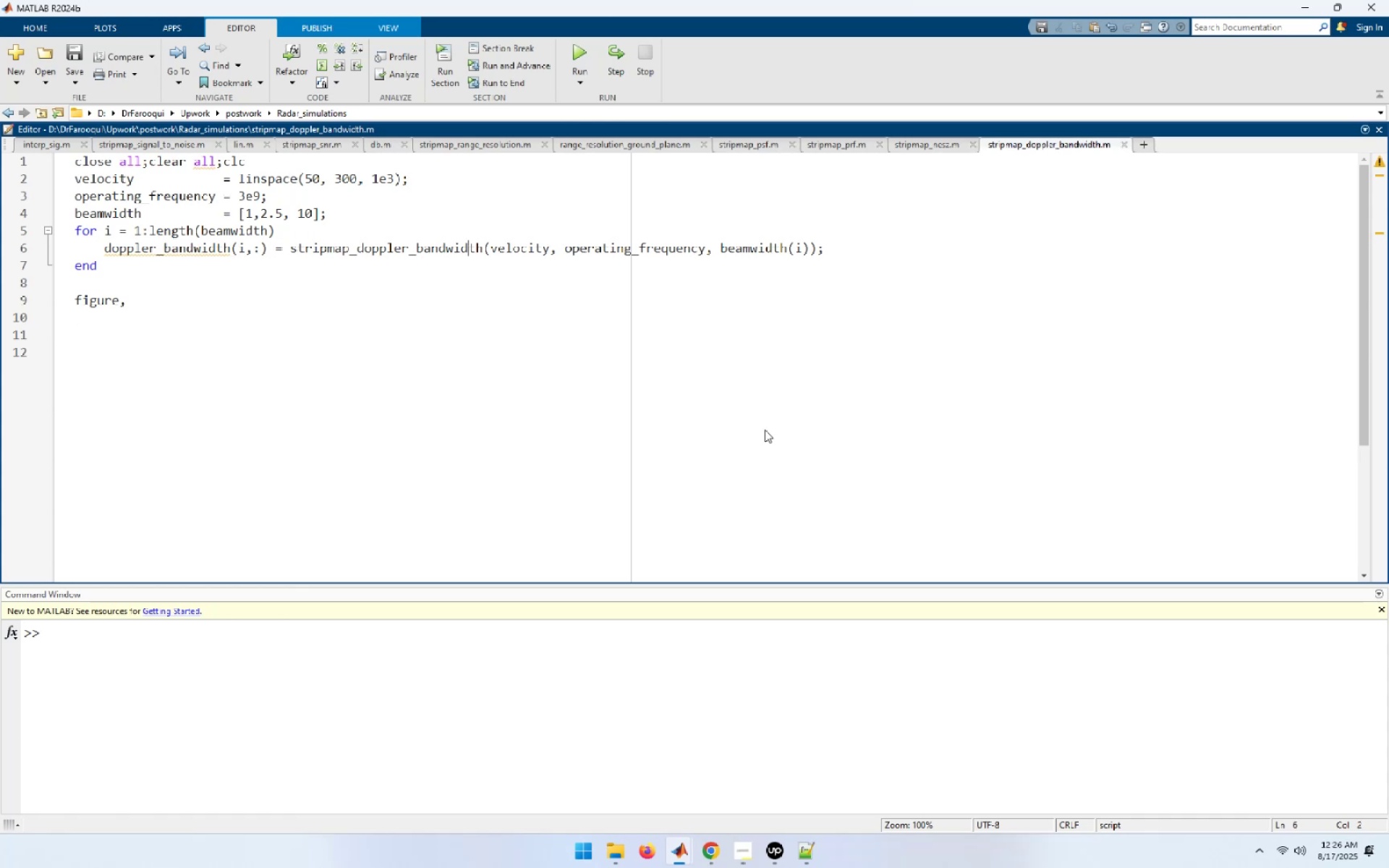 
key(ArrowRight)
 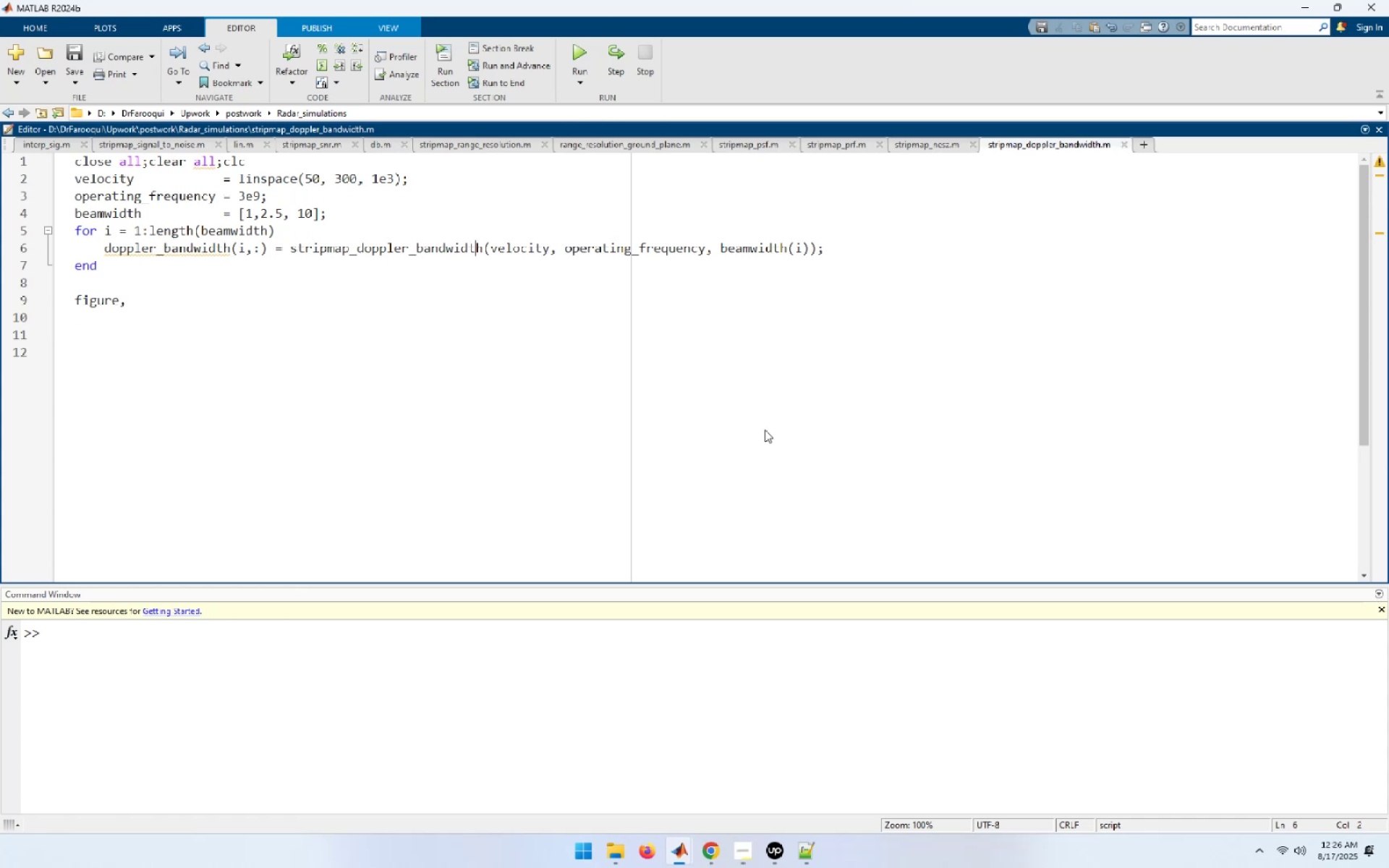 
key(ArrowRight)
 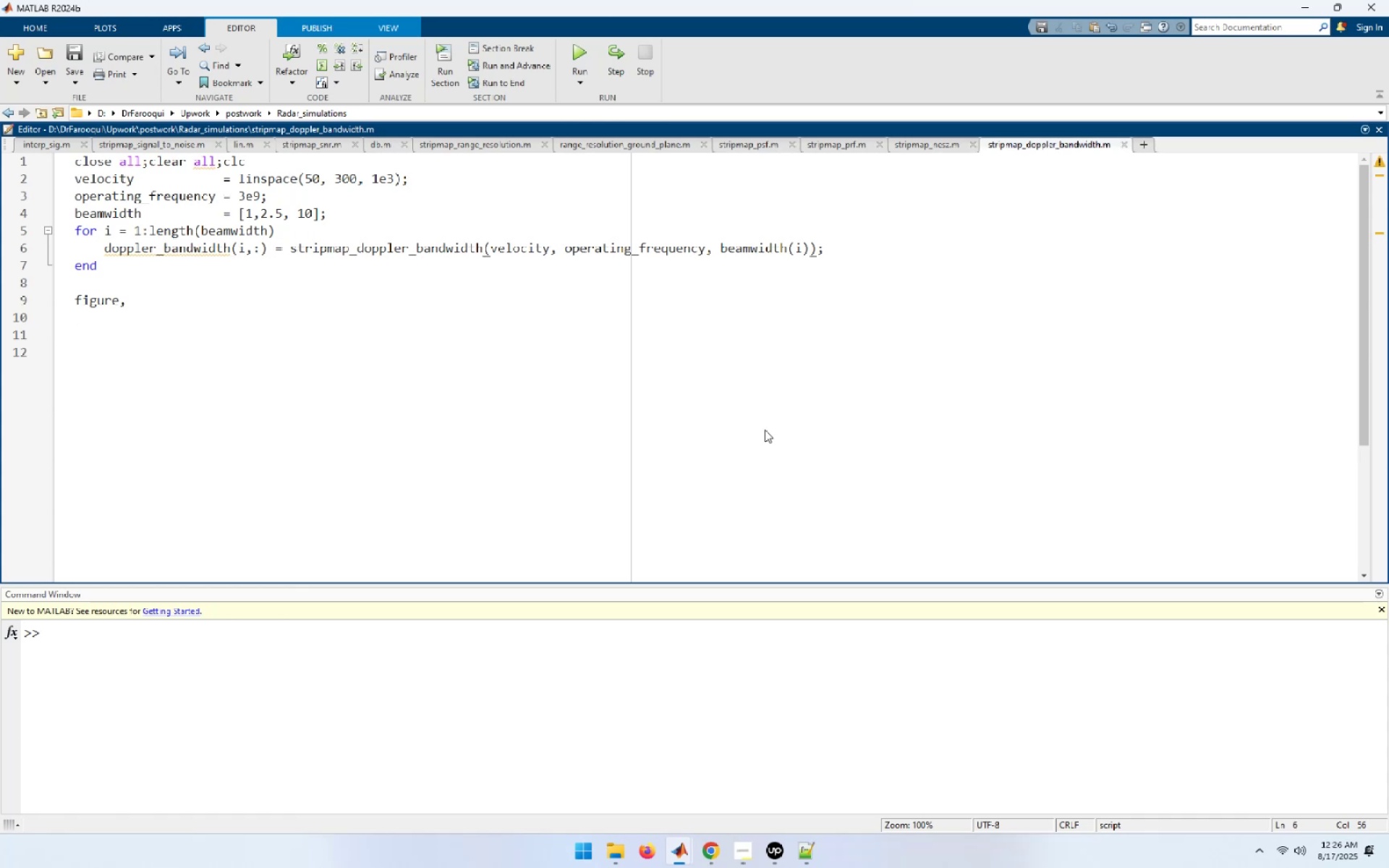 
type(_cn)
key(Backspace)
key(Backspace)
type(func)
 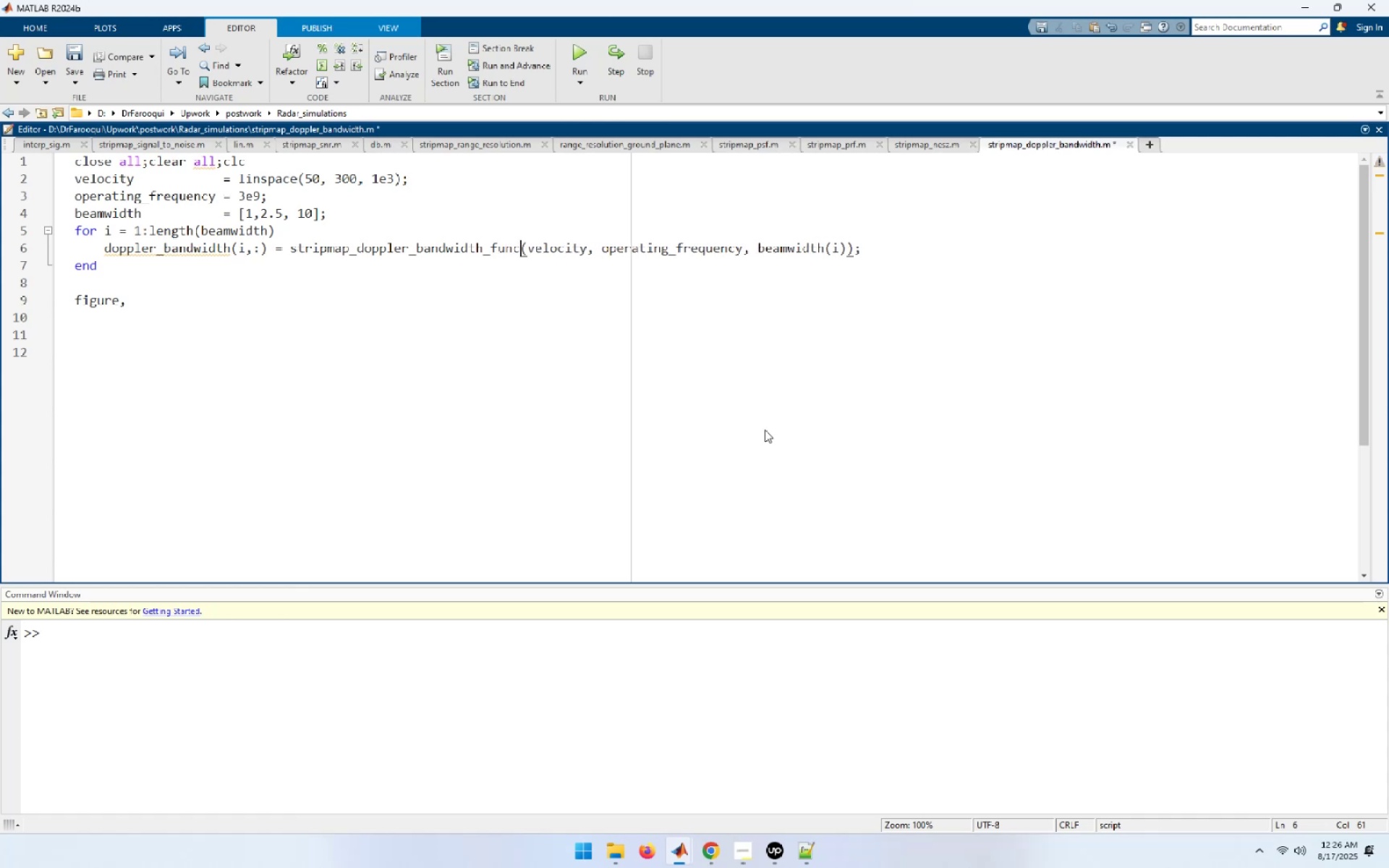 
hold_key(key=ArrowLeft, duration=1.34)
 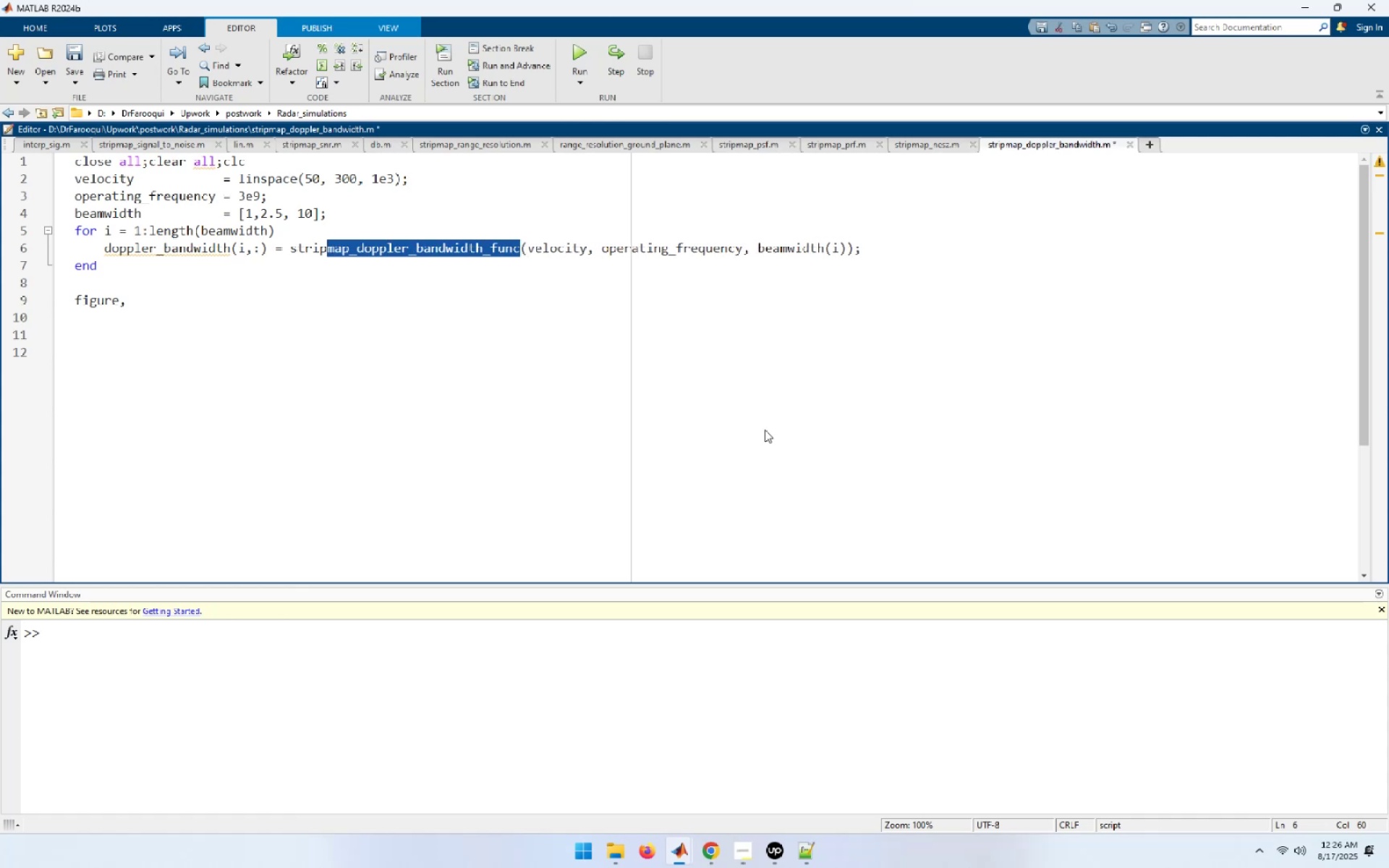 
key(Shift+ArrowLeft)
 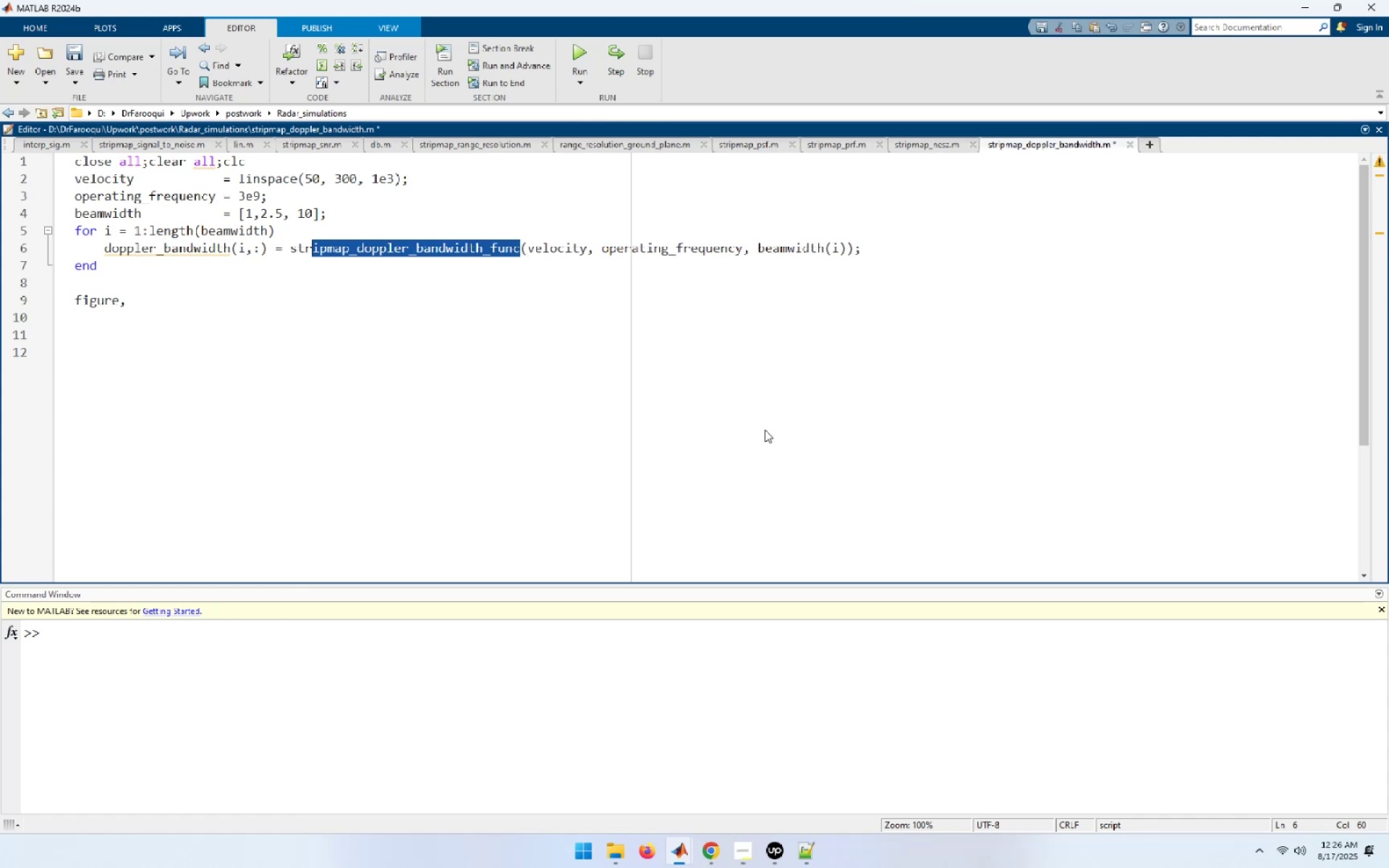 
key(Shift+ArrowLeft)
 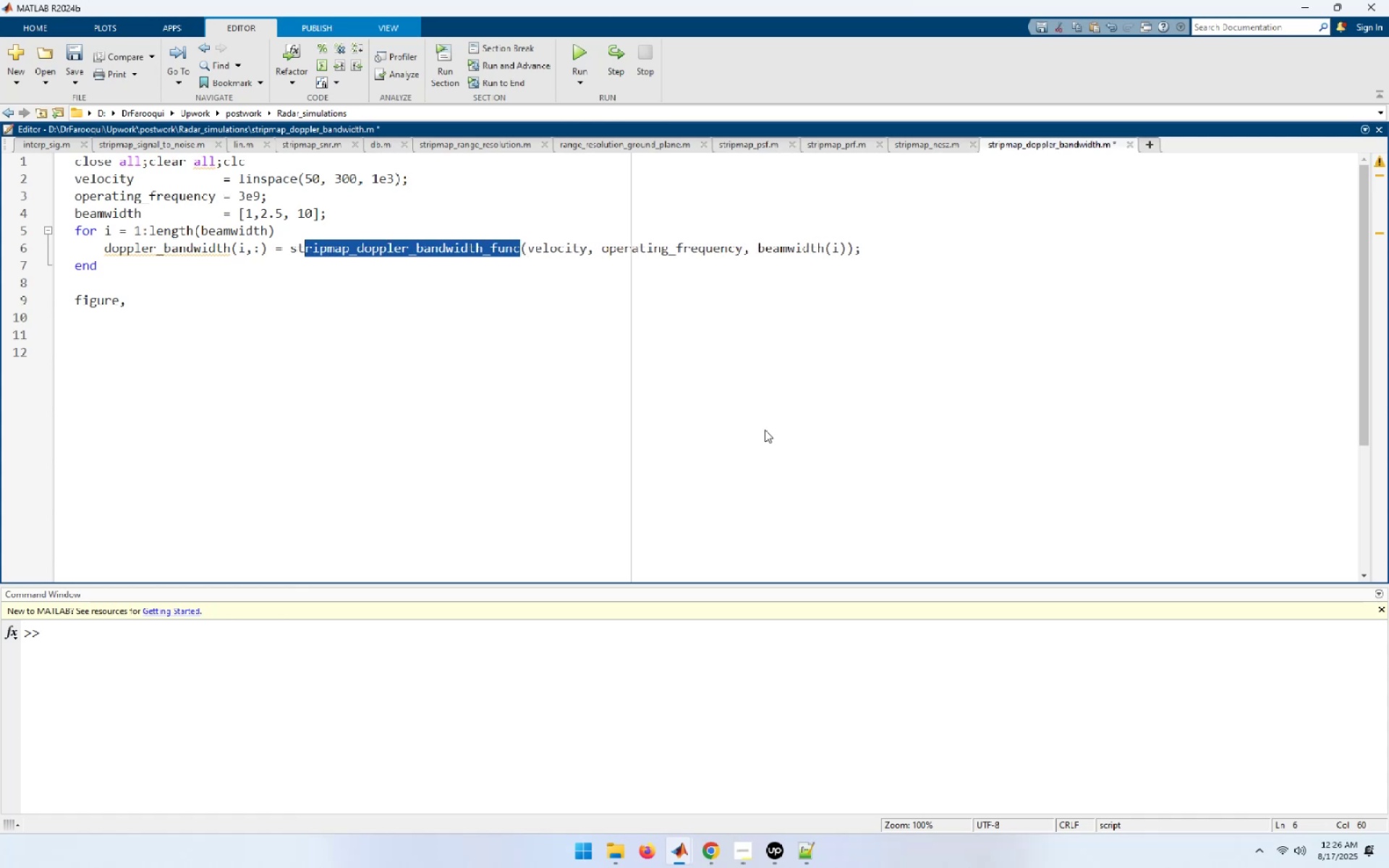 
key(Shift+ArrowLeft)
 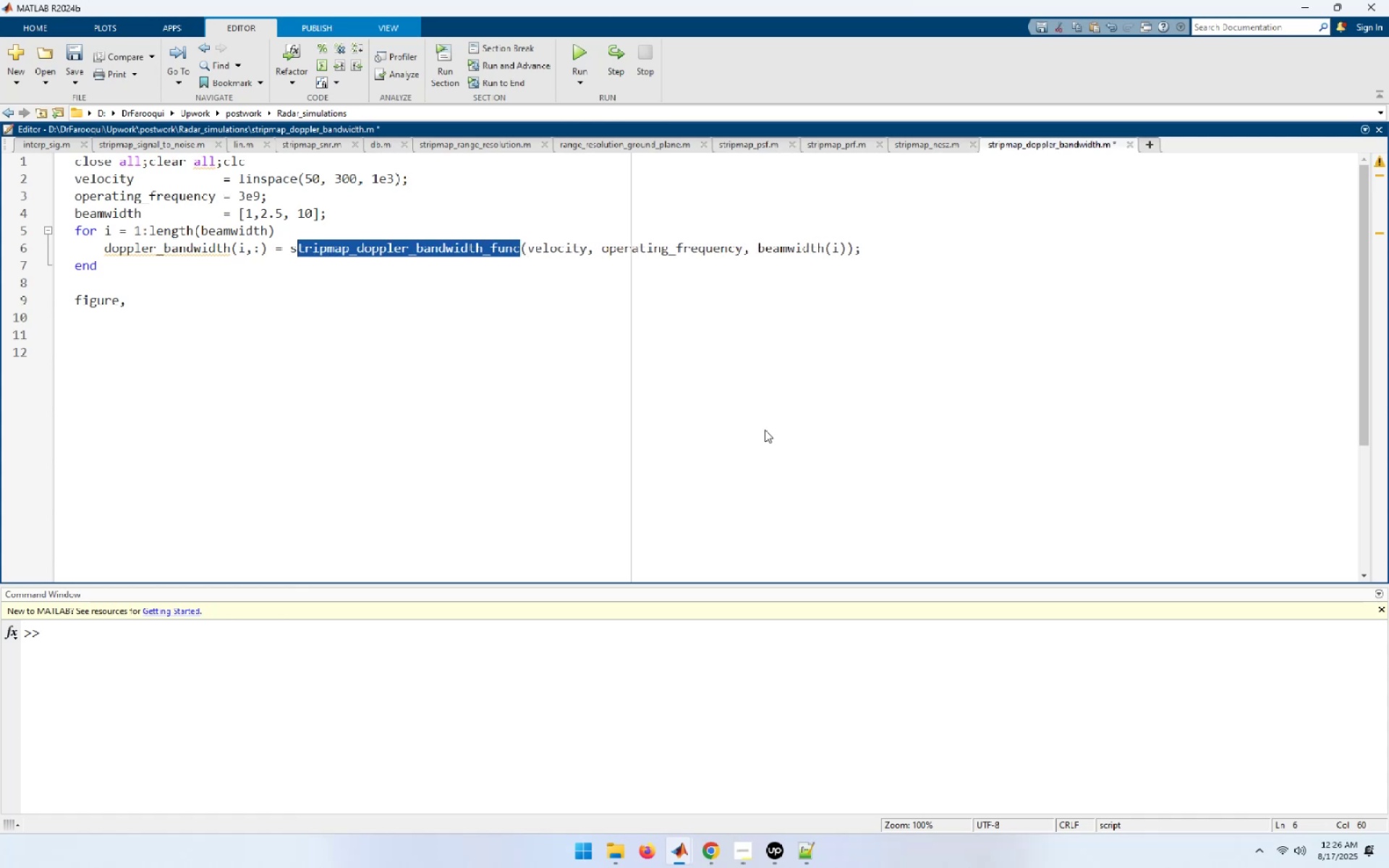 
key(Shift+ArrowLeft)
 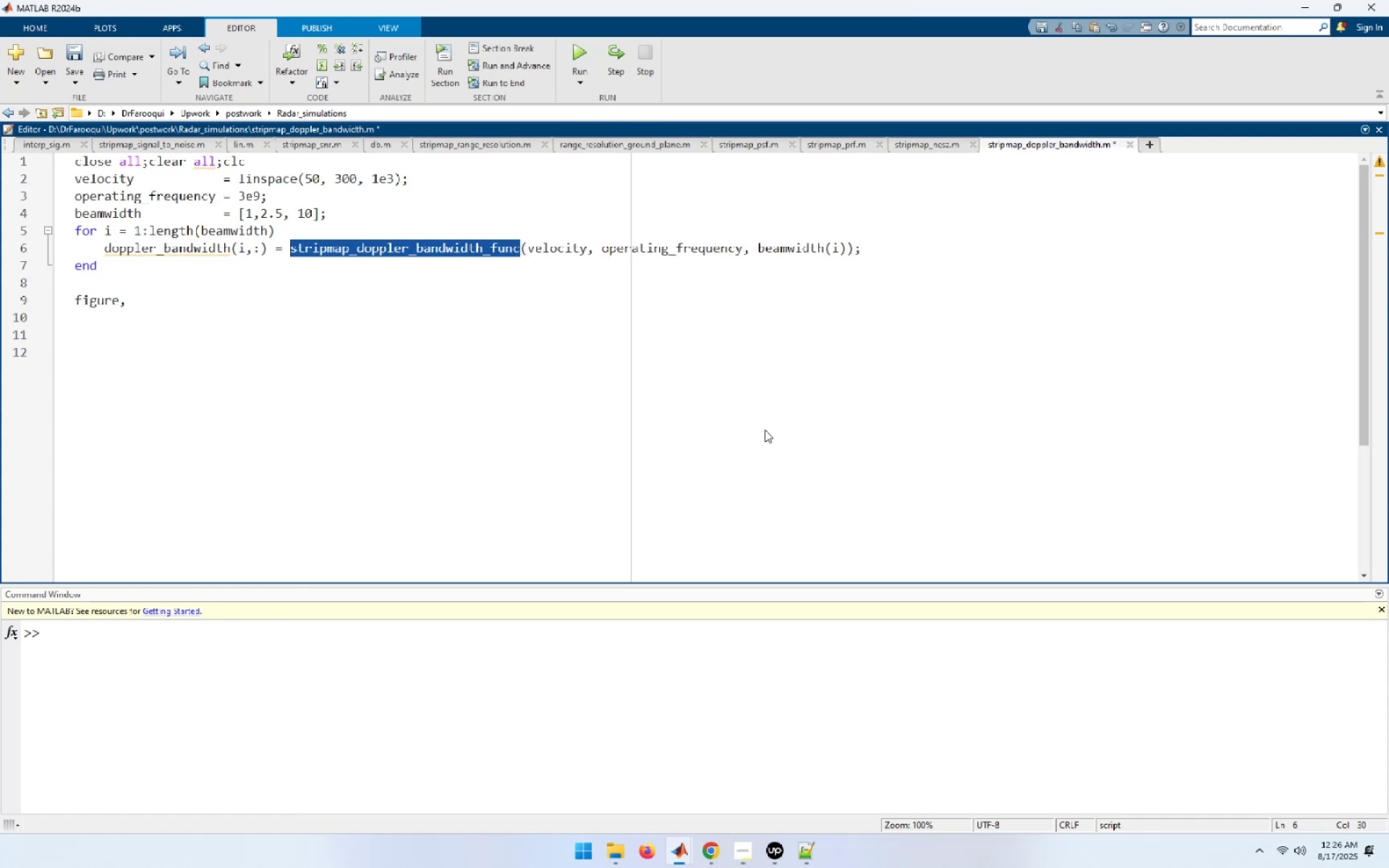 
key(Control+C)
 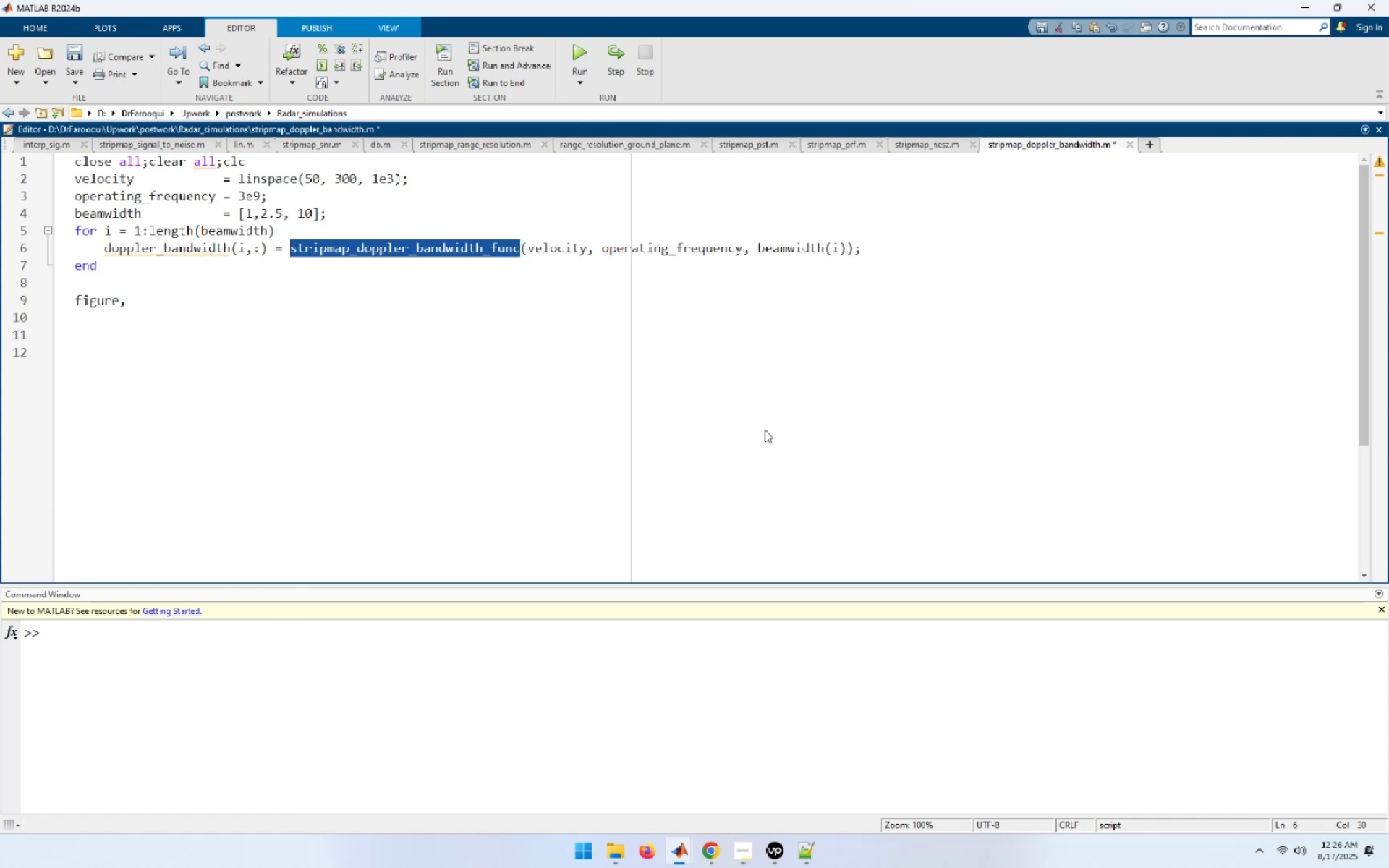 
key(Control+S)
 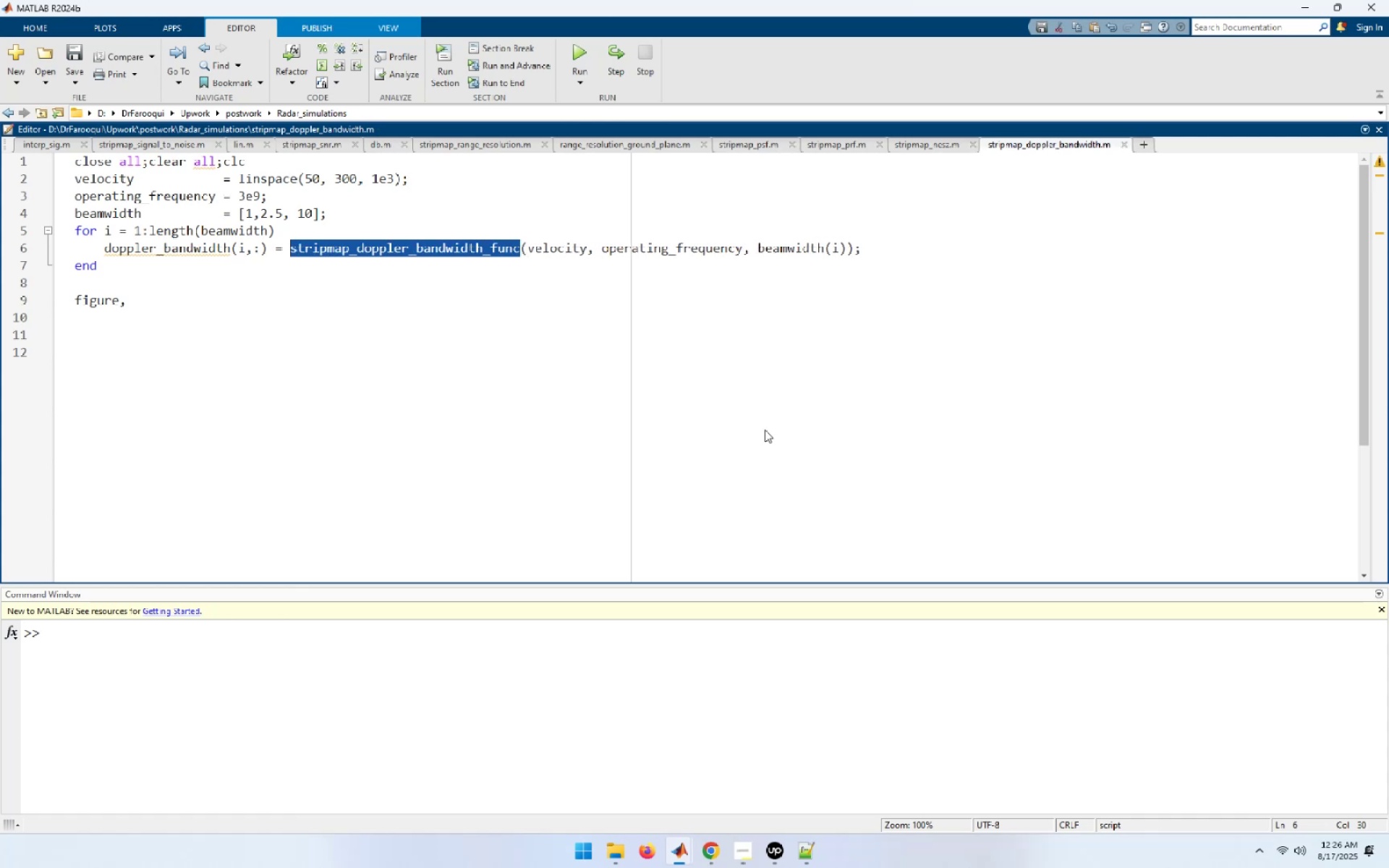 
key(Control+N)
 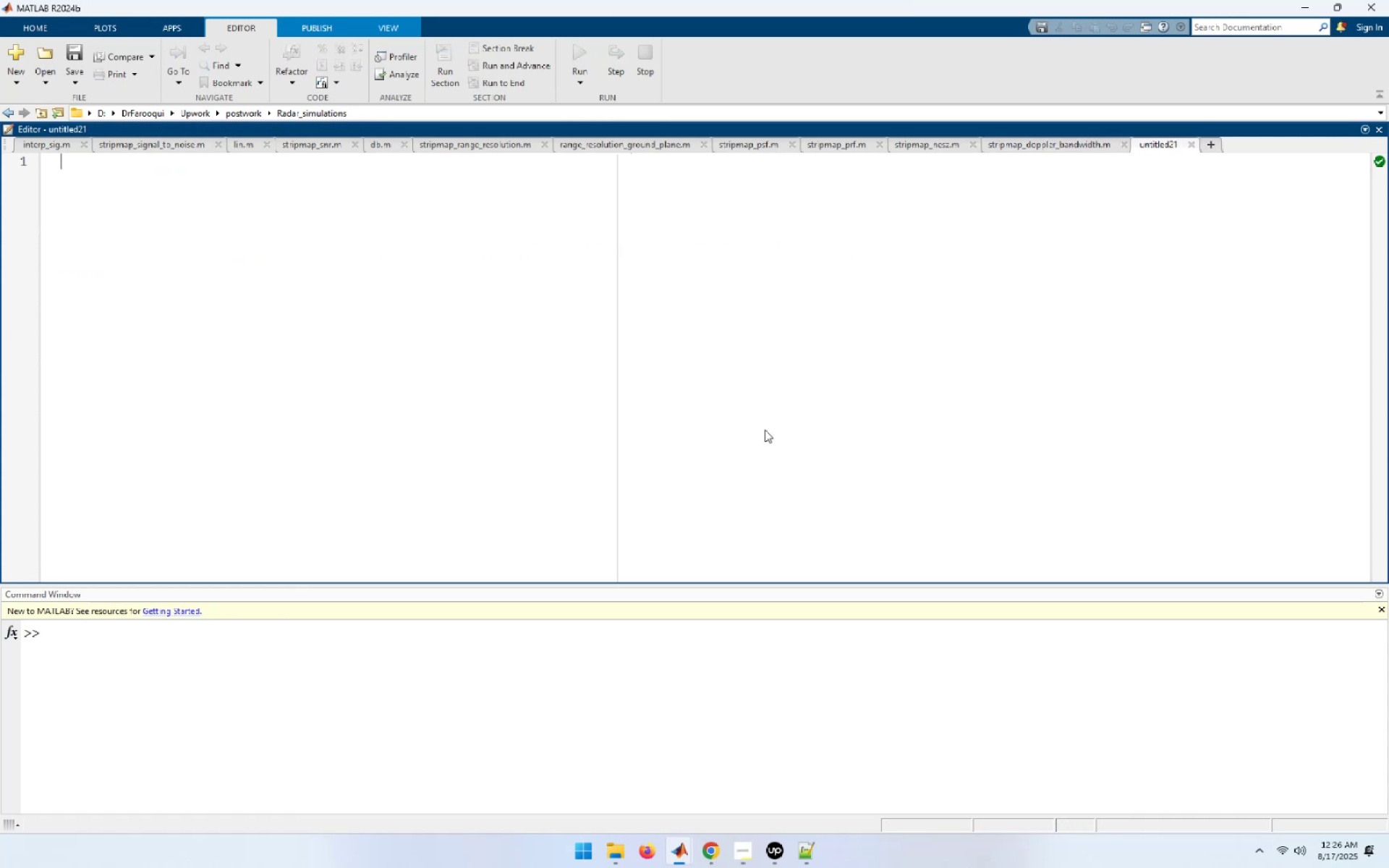 
key(Control+V)
 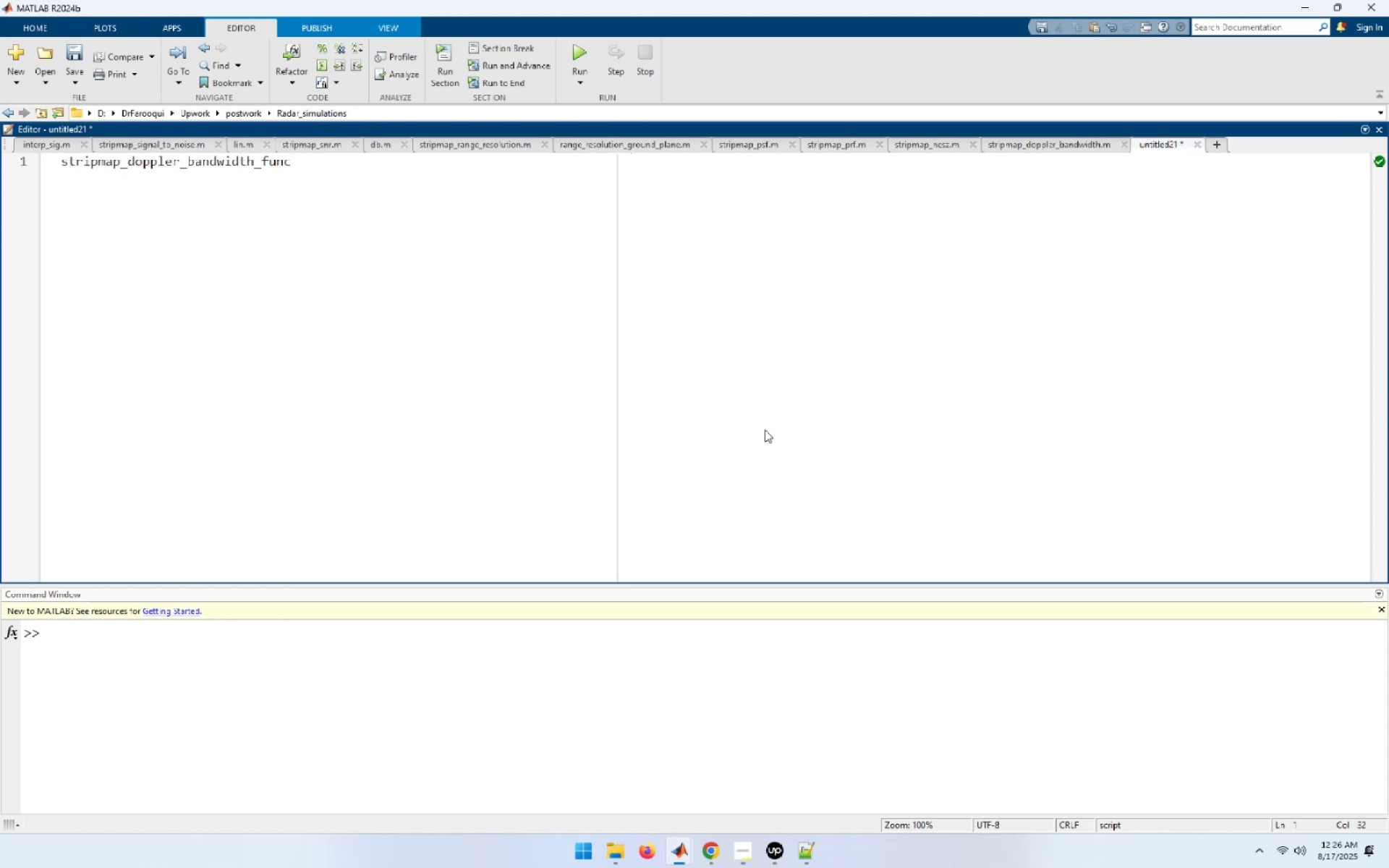 
type([Home]function )
 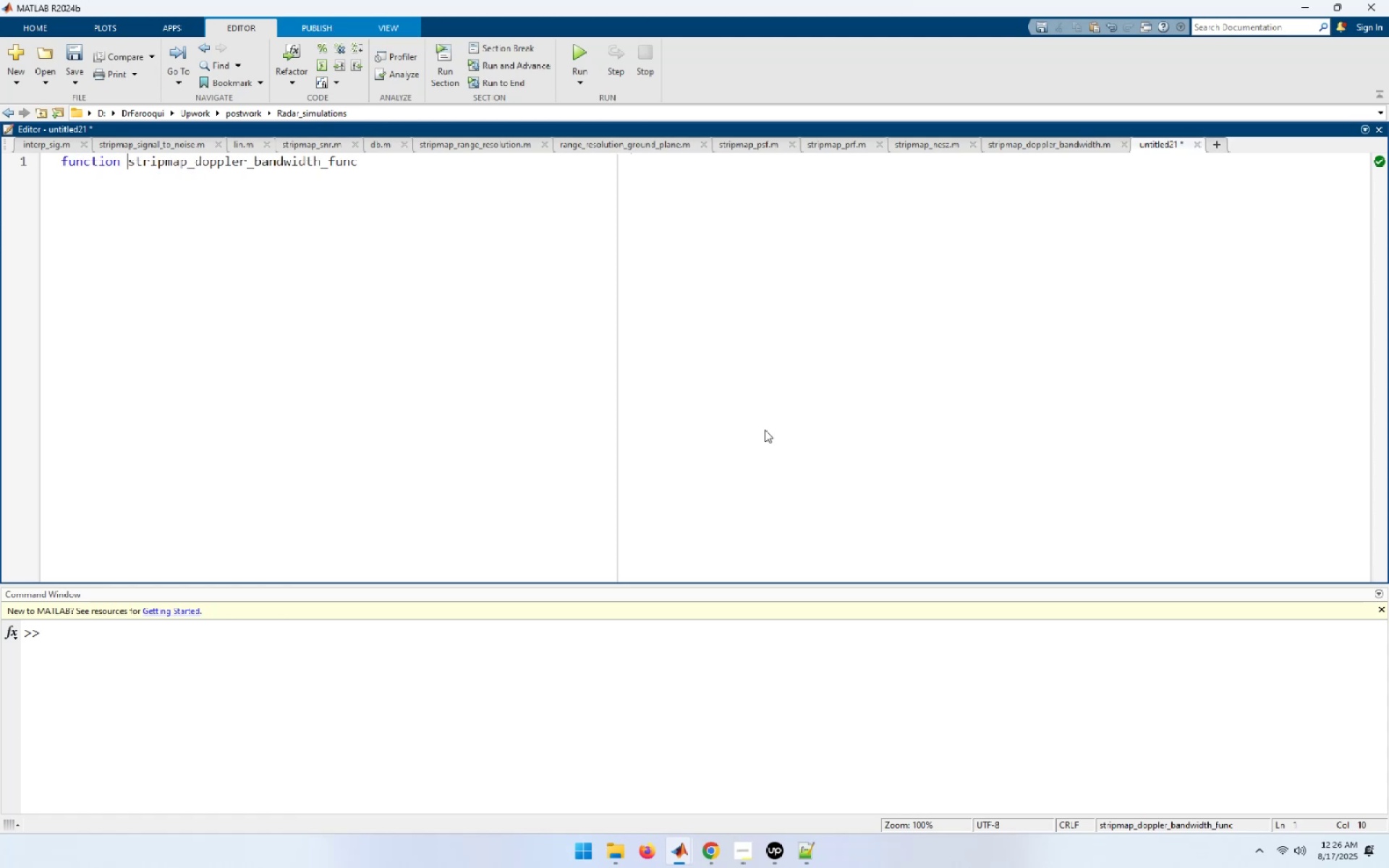 
key(Control+S)
 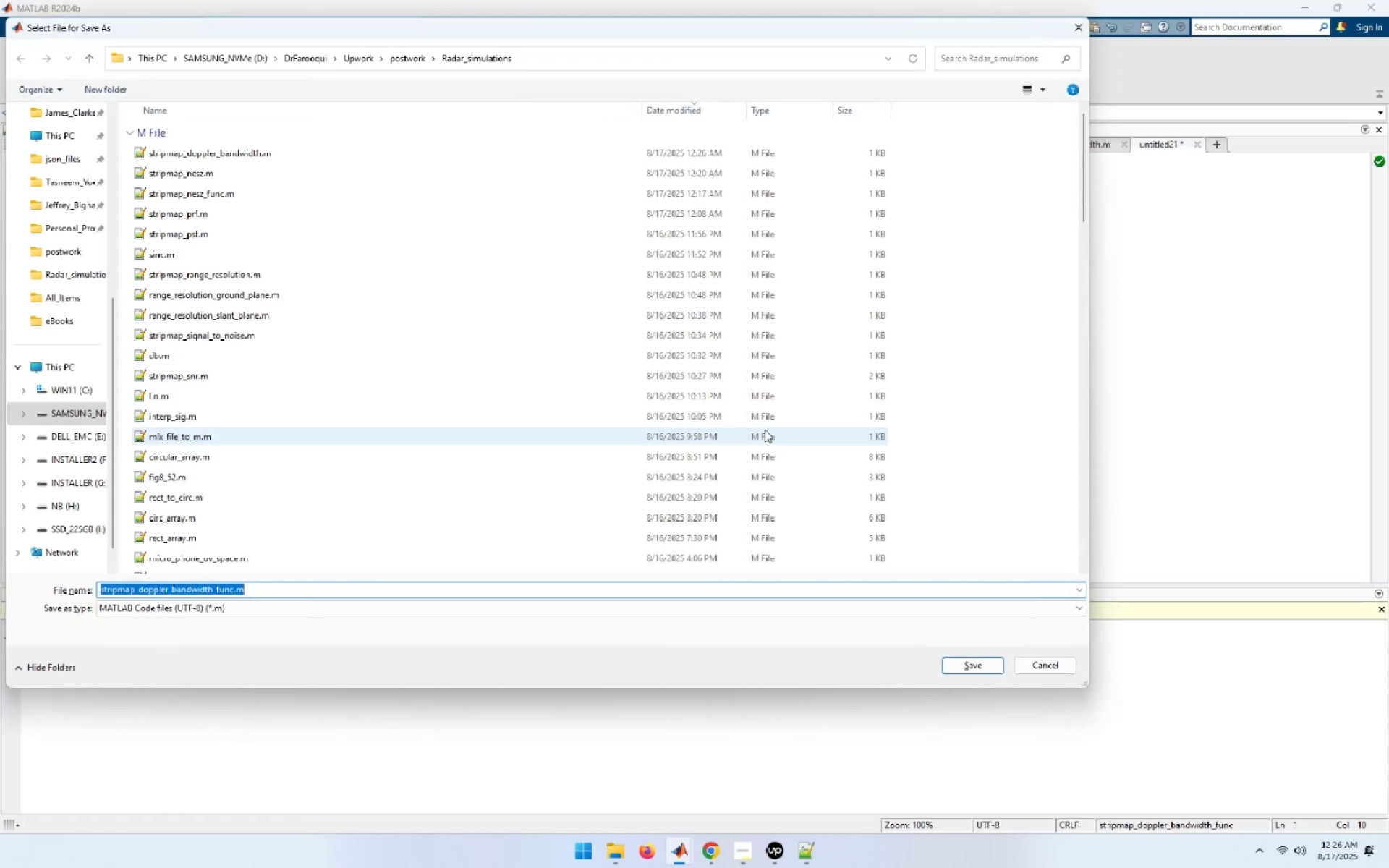 
key(NumpadEnter)
 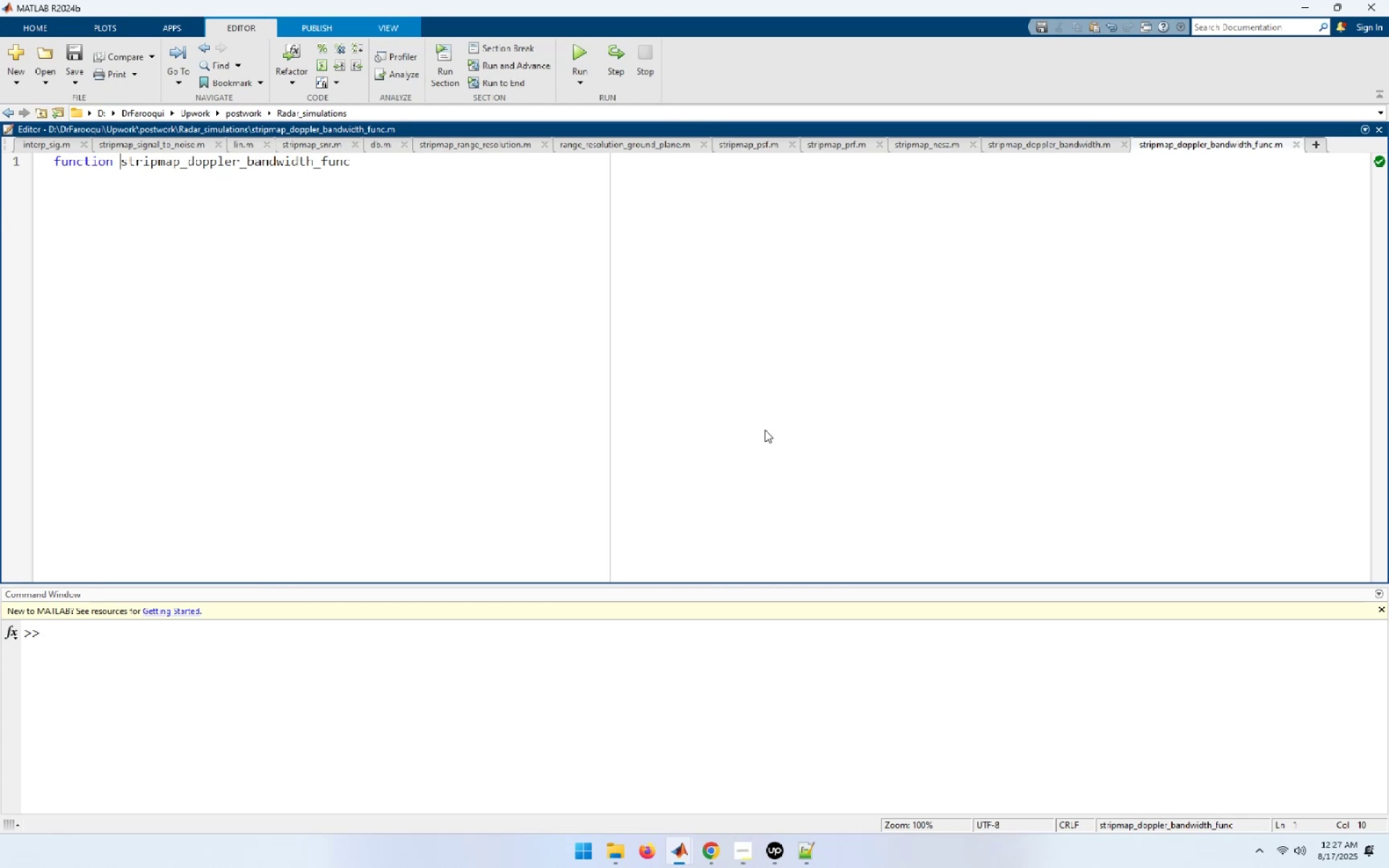 
wait(28.74)
 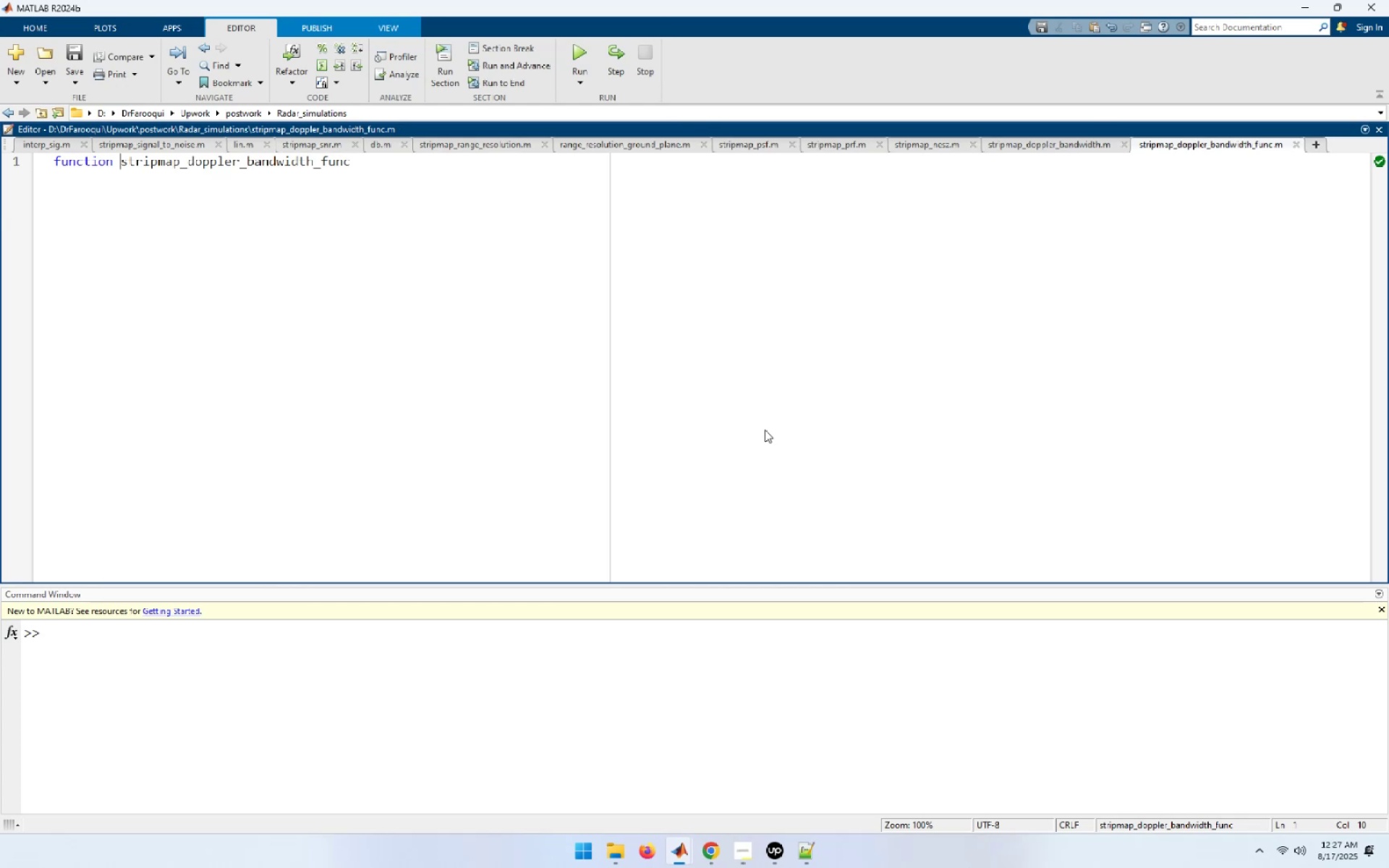 
left_click([1017, 147])
 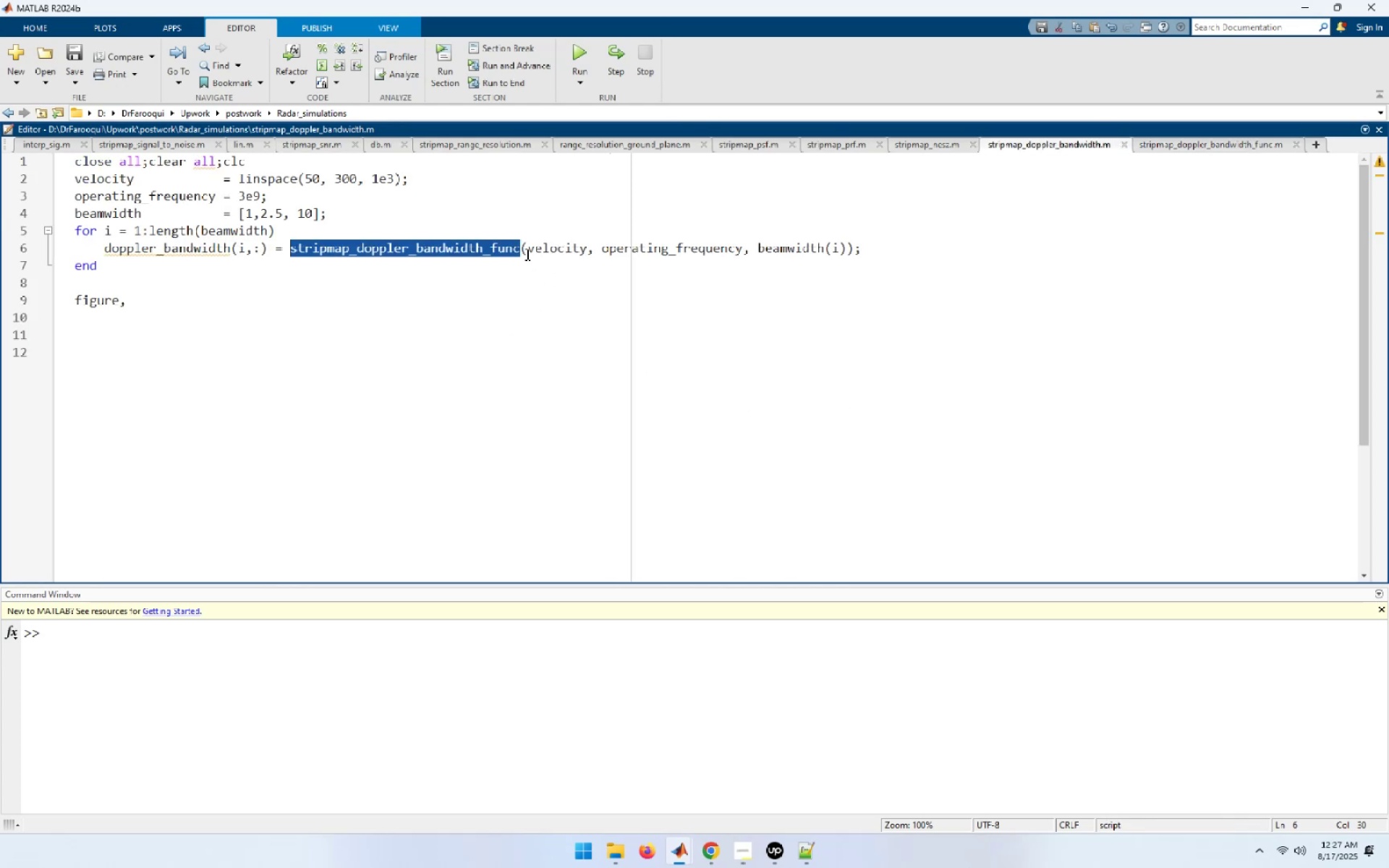 
left_click([521, 250])
 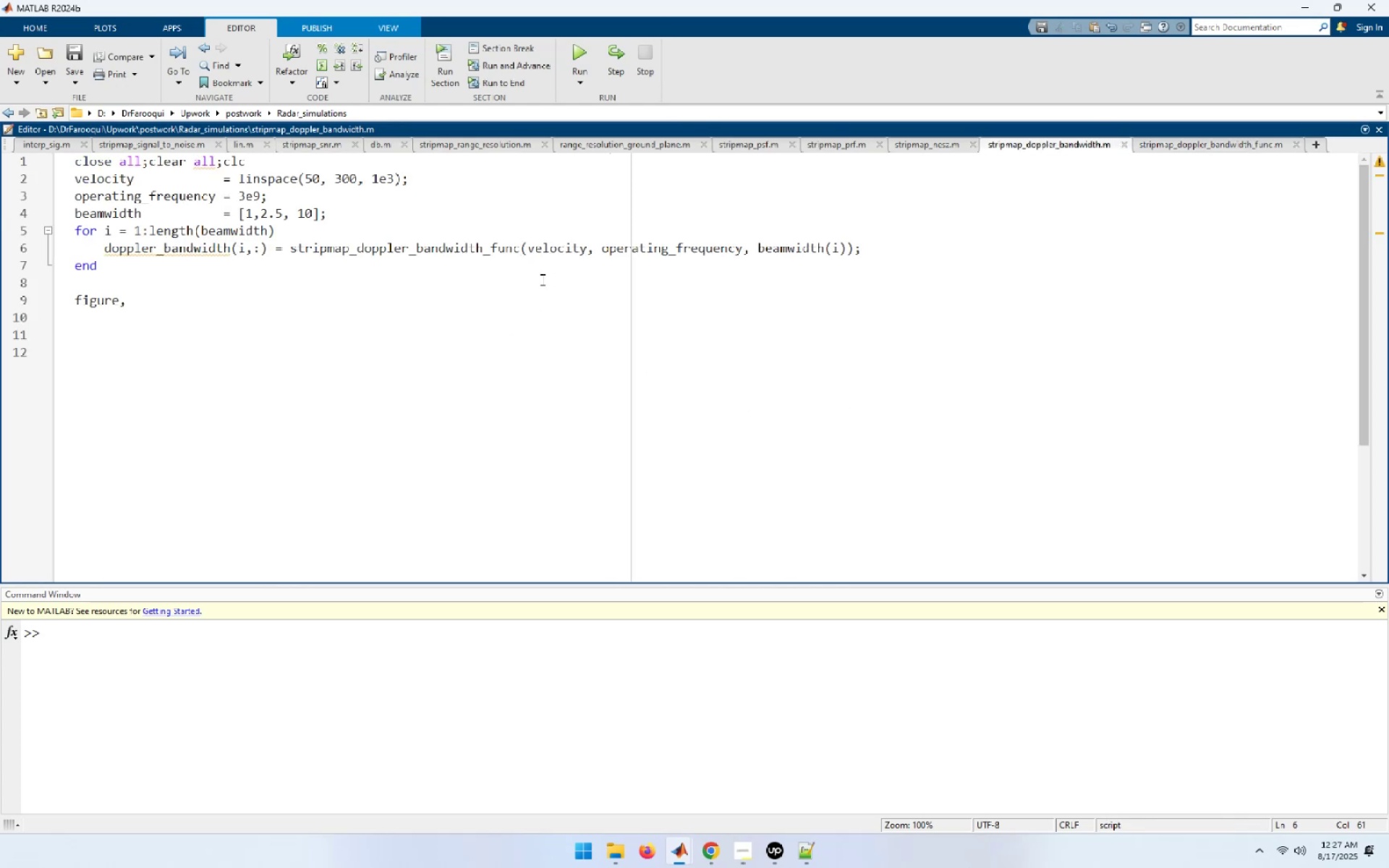 
key(Shift+End)
 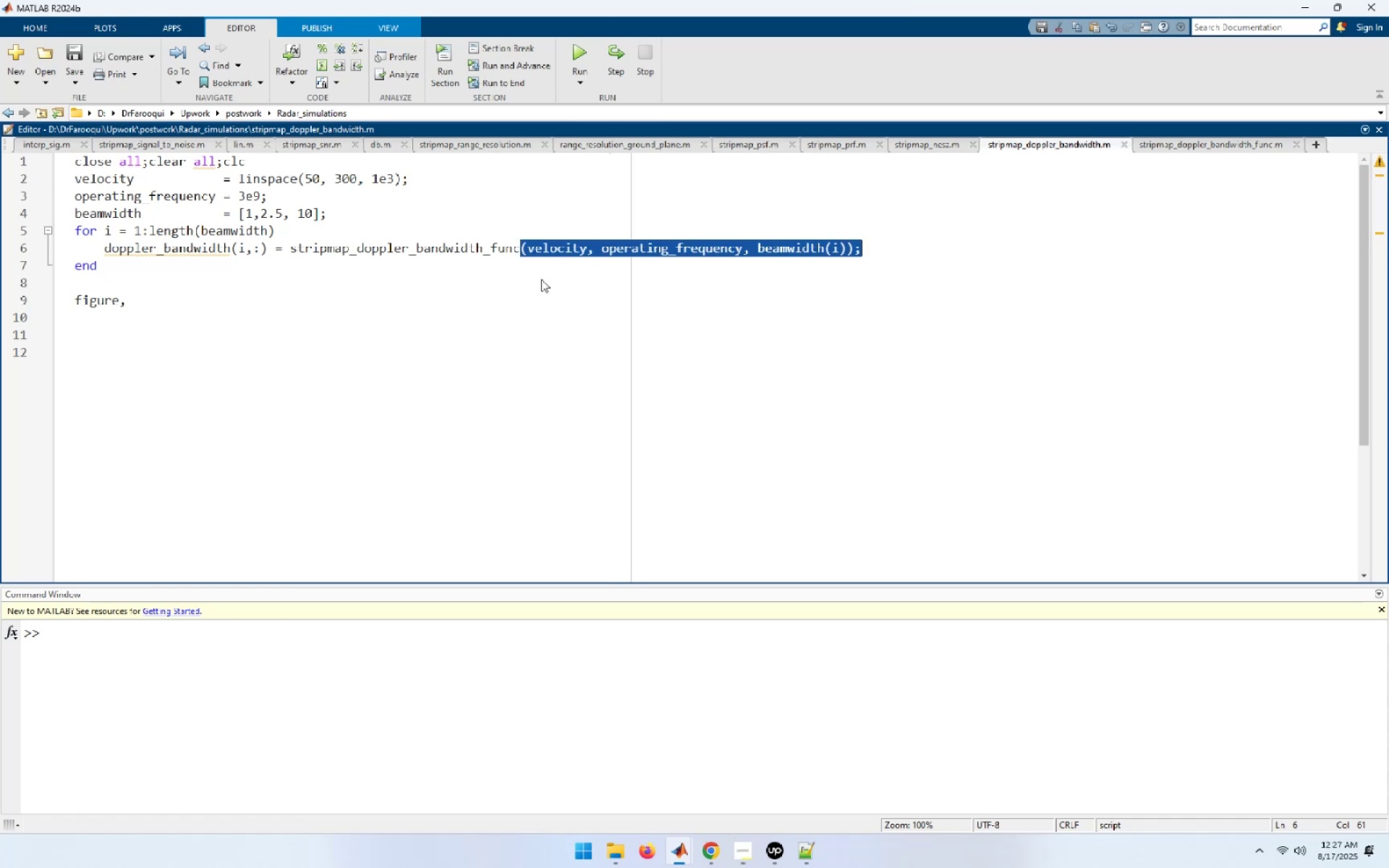 
key(Shift+ArrowLeft)
 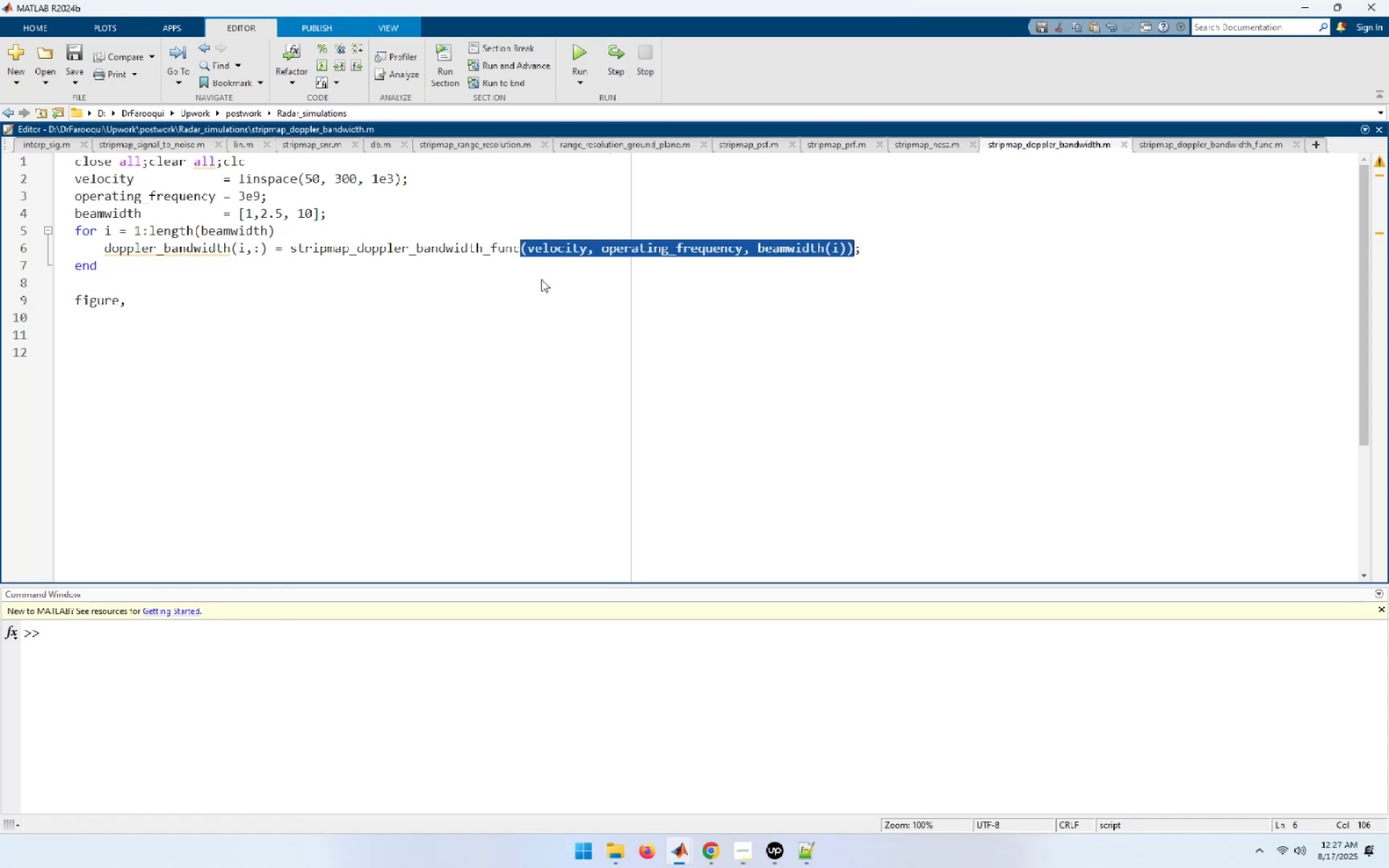 
key(Control+C)
 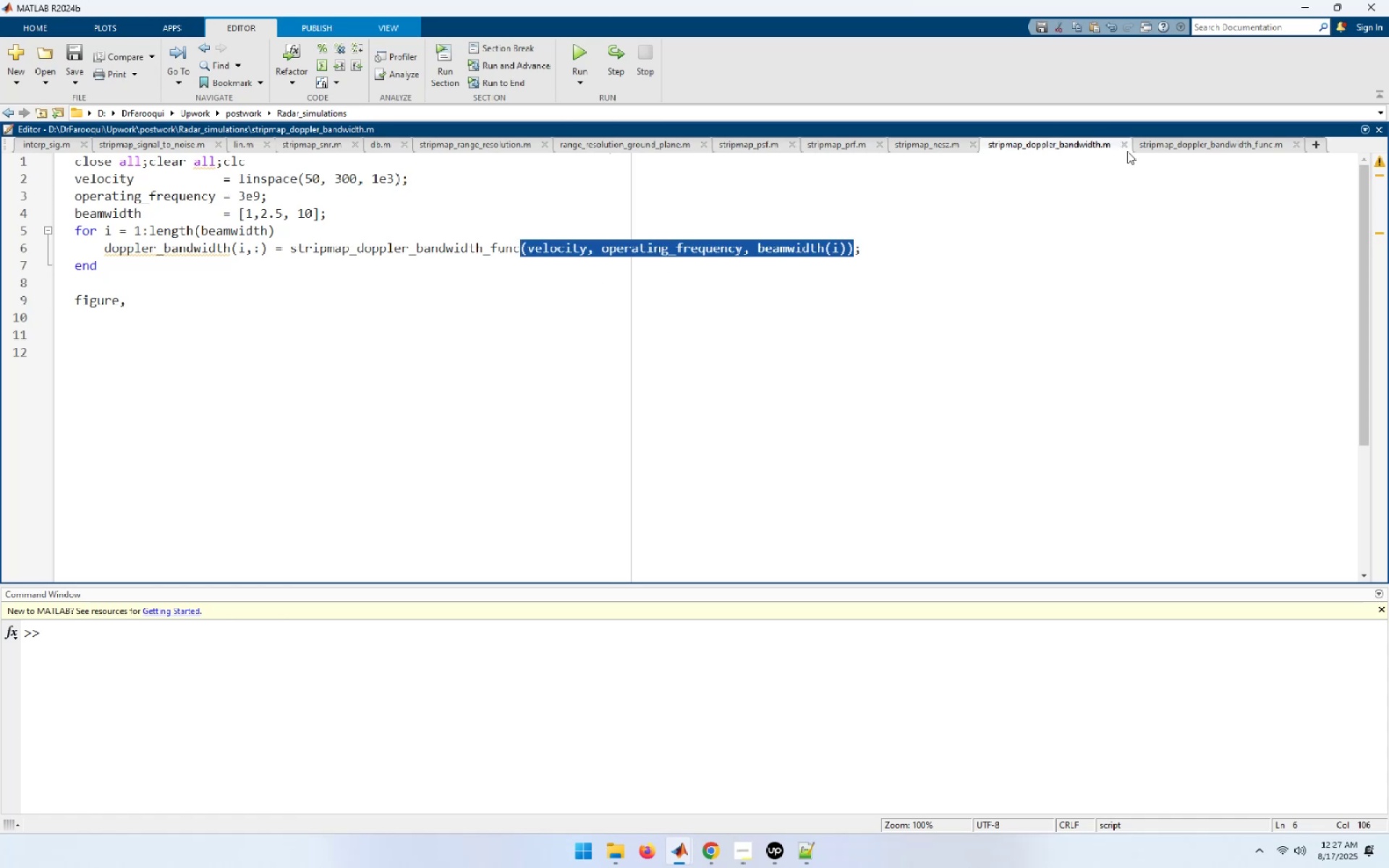 
left_click([1204, 151])
 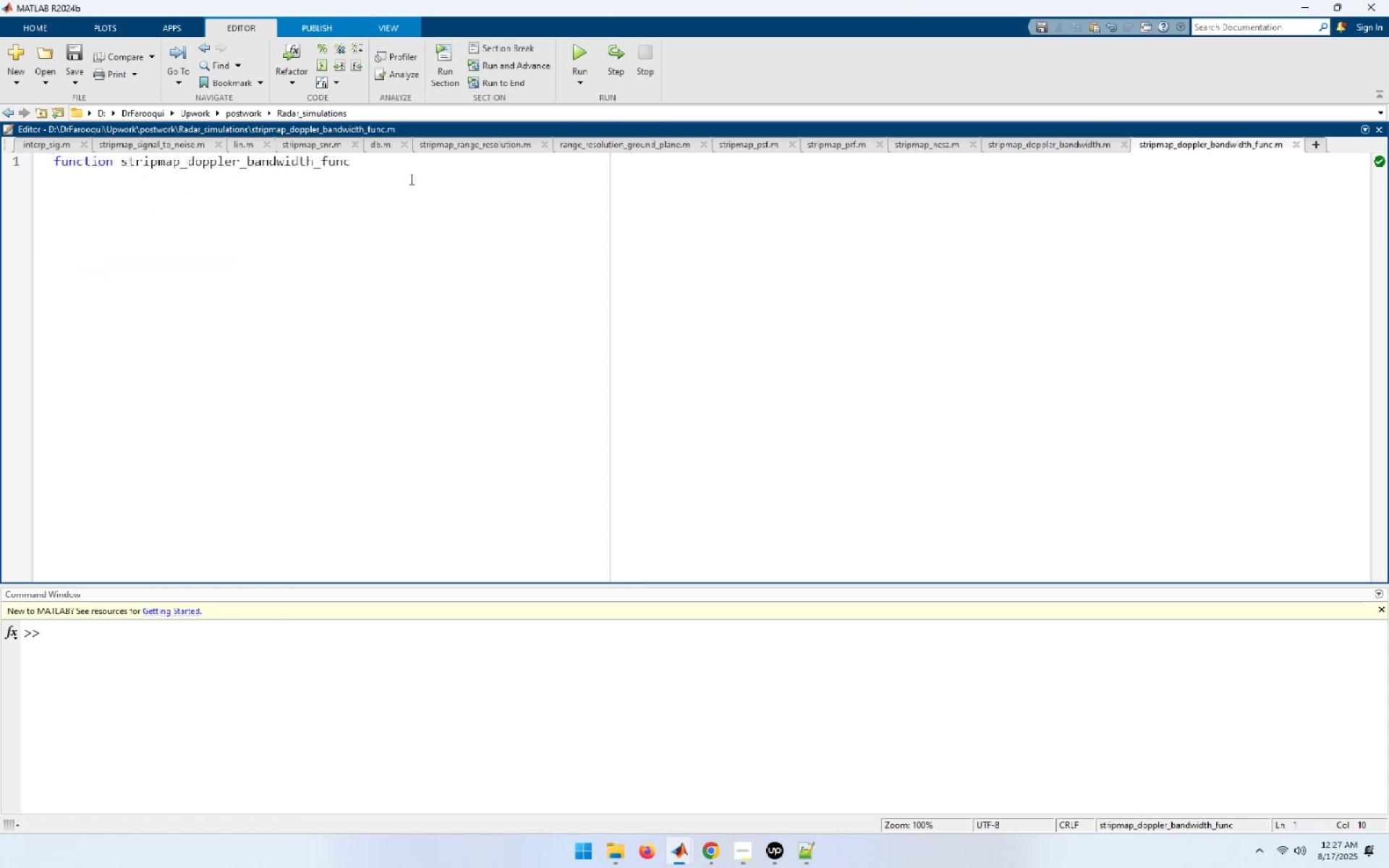 
left_click([373, 166])
 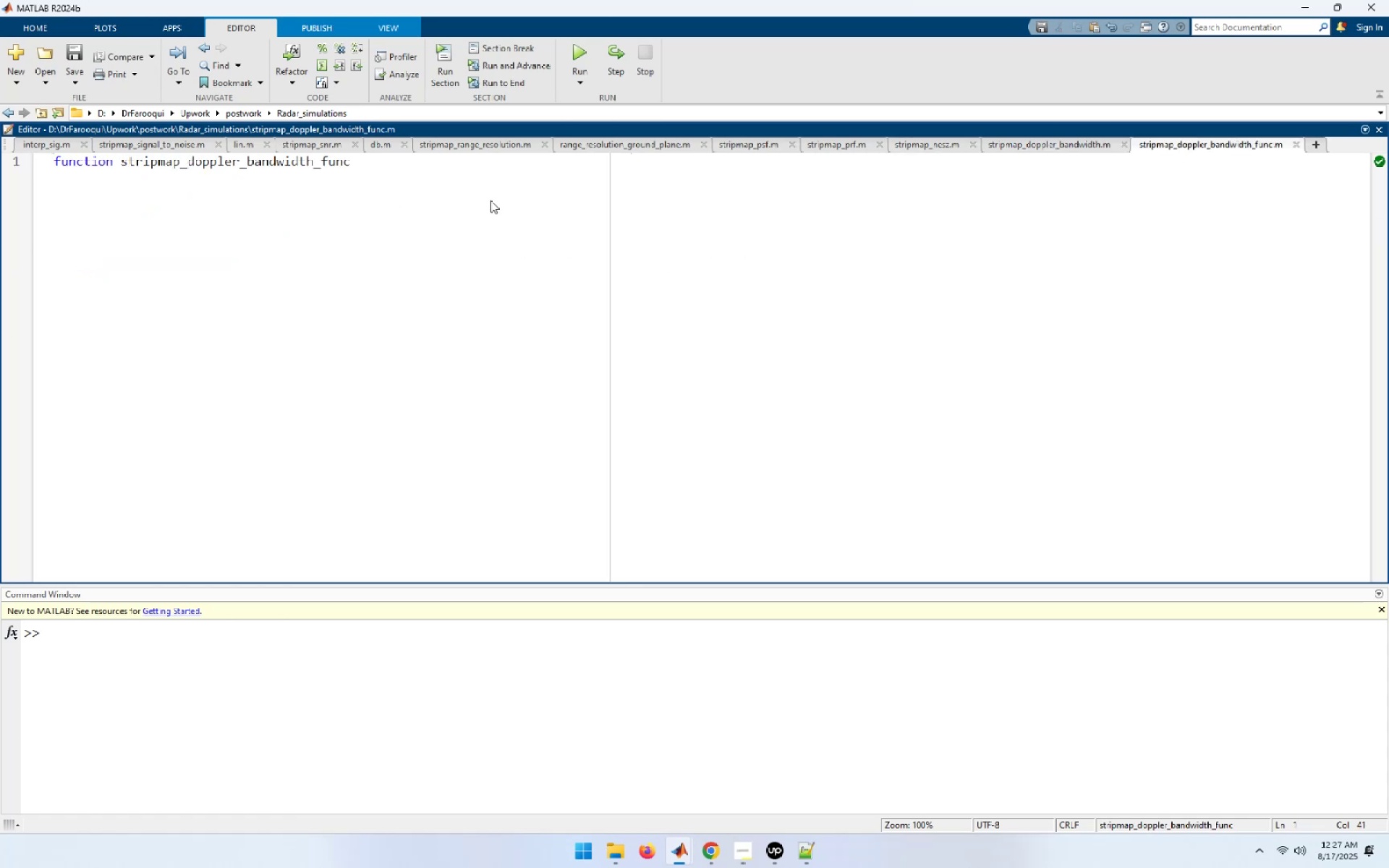 
type(())
key(Backspace)
key(Backspace)
 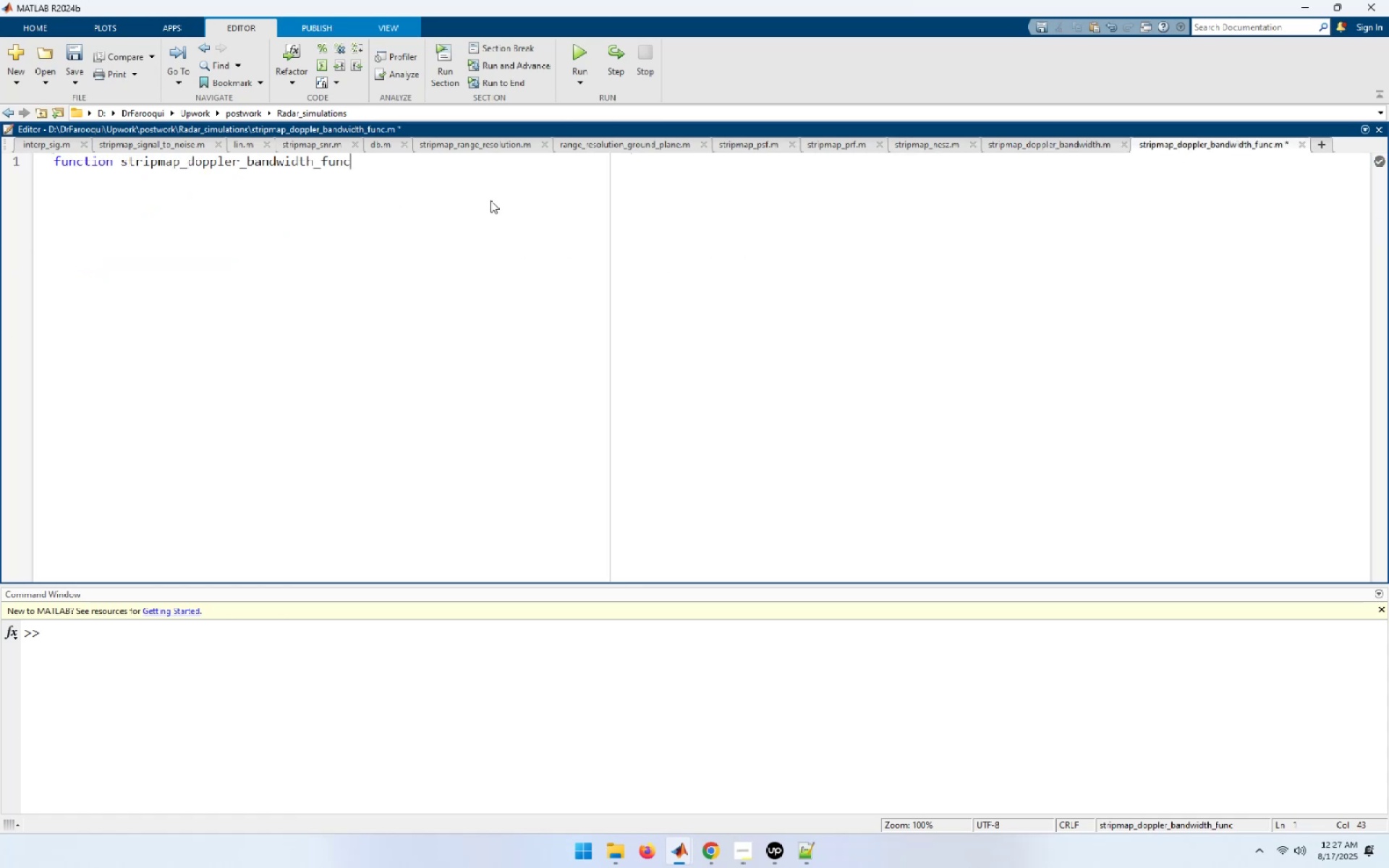 
key(Control+ControlLeft)
 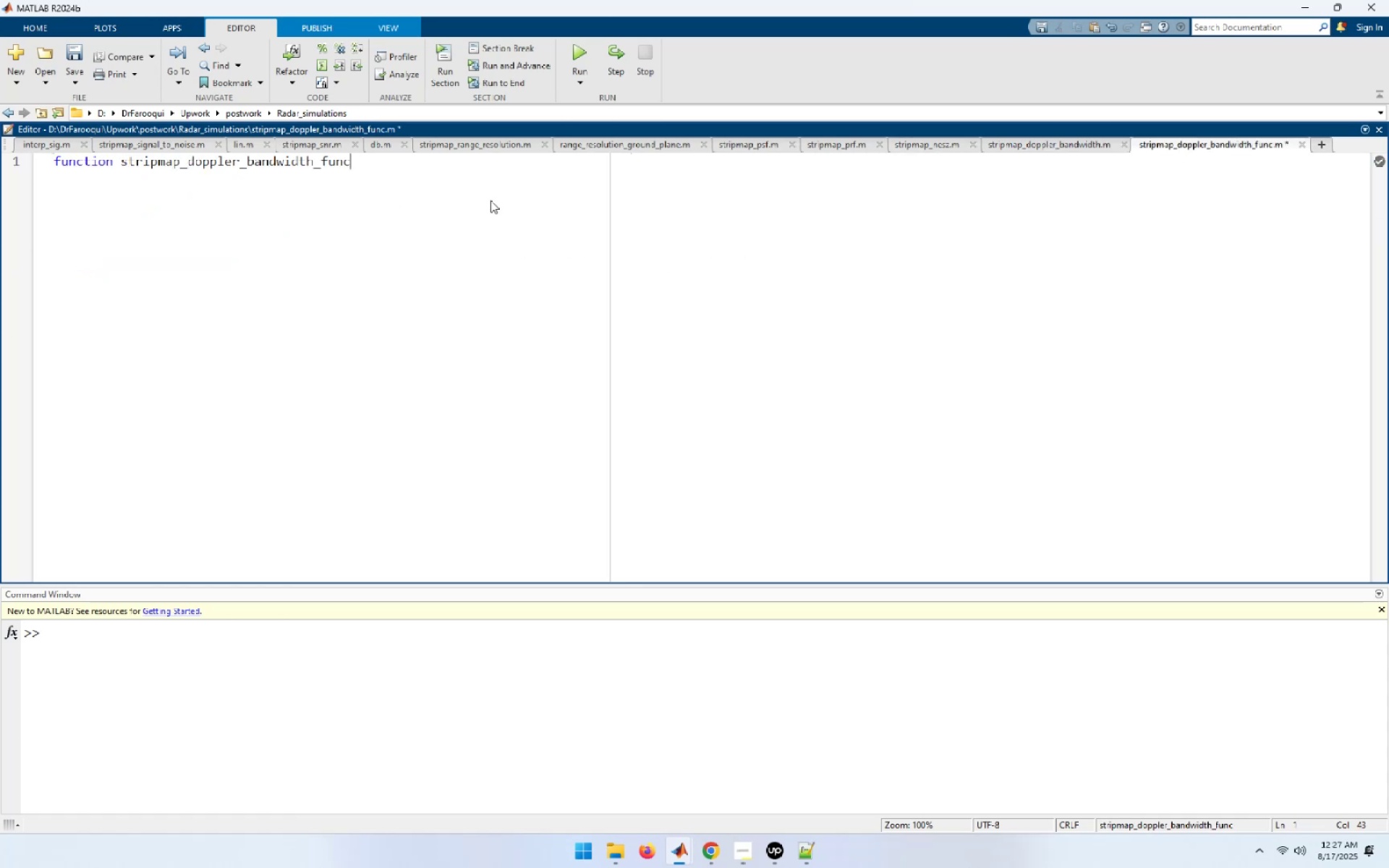 
key(Control+V)
 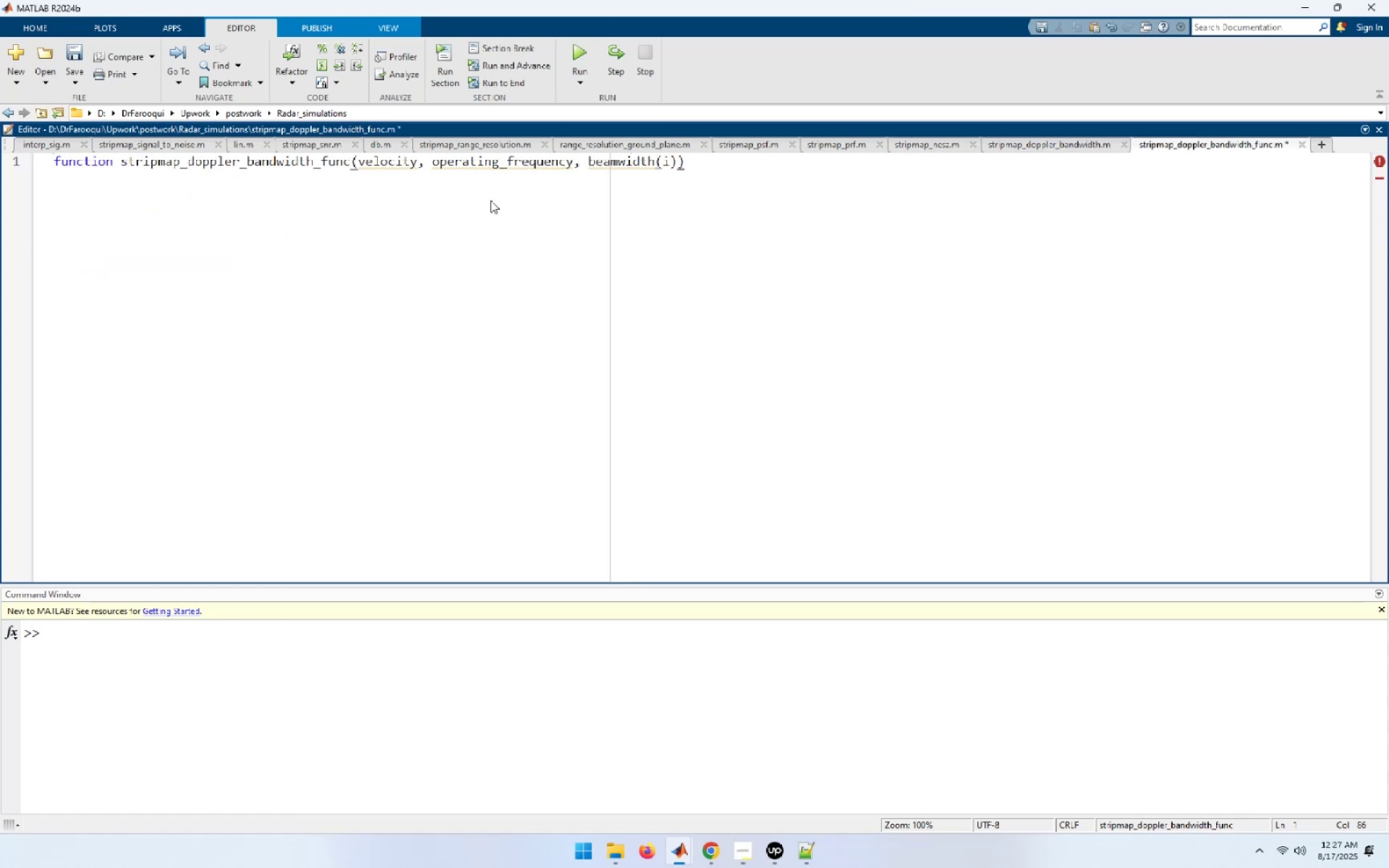 
key(ArrowLeft)
 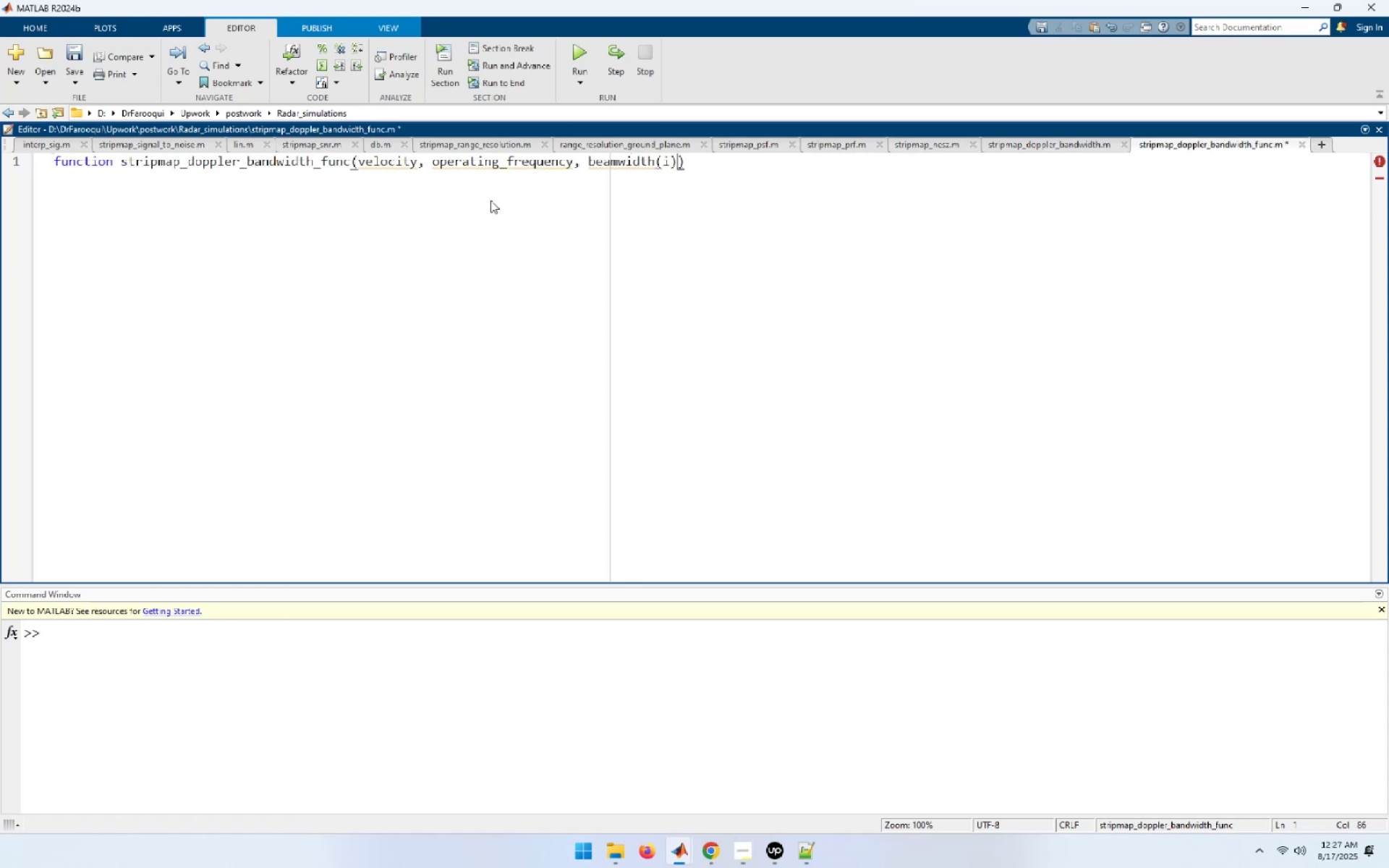 
key(Backspace)
key(Backspace)
key(Backspace)
type([End])
key(NumpadEnter)
type(end)
 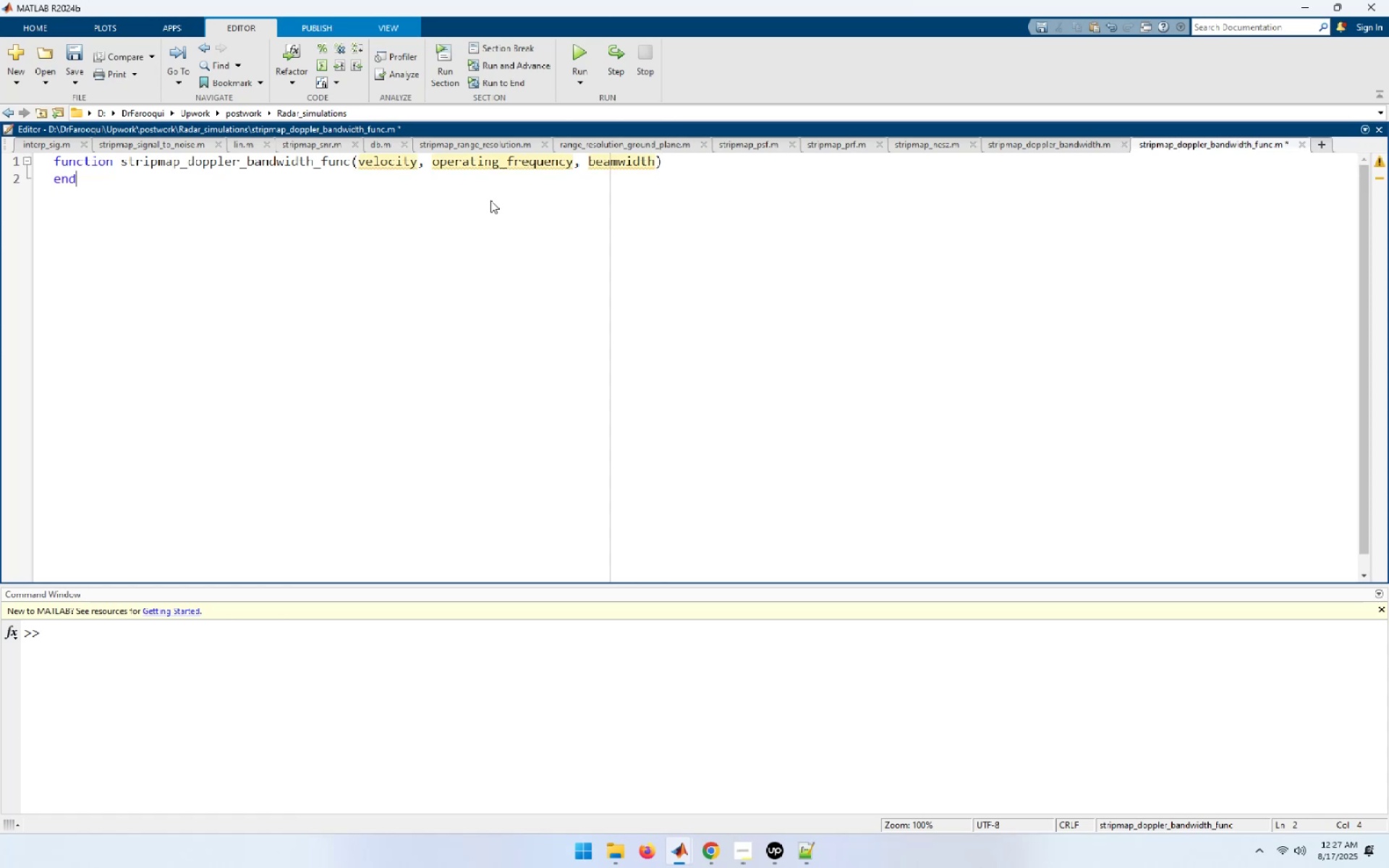 
key(ArrowUp)
 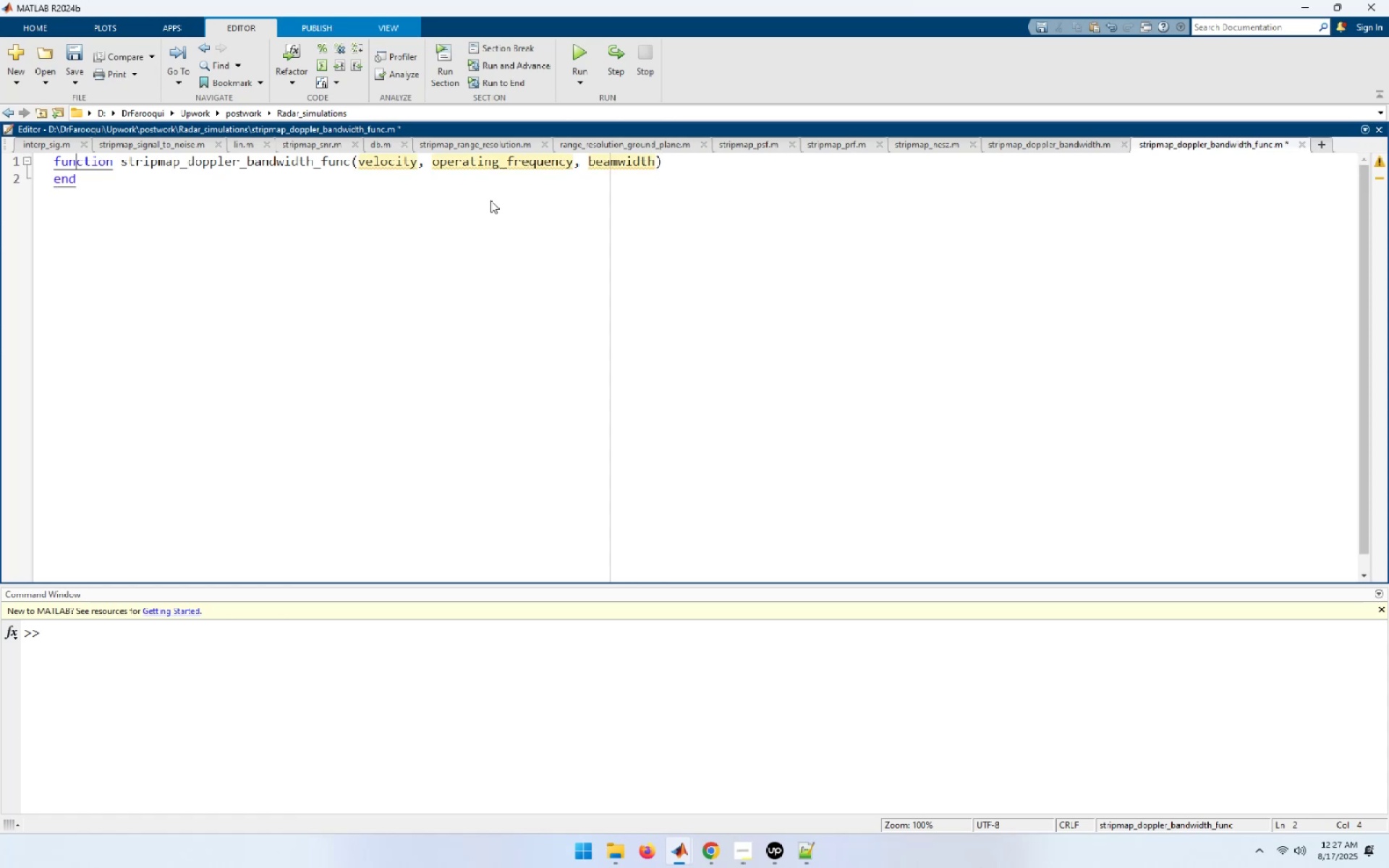 
type([End])
key(NumpadEnter)
type(c = phys)
key(Tab)
type(('LightSpeed');)
 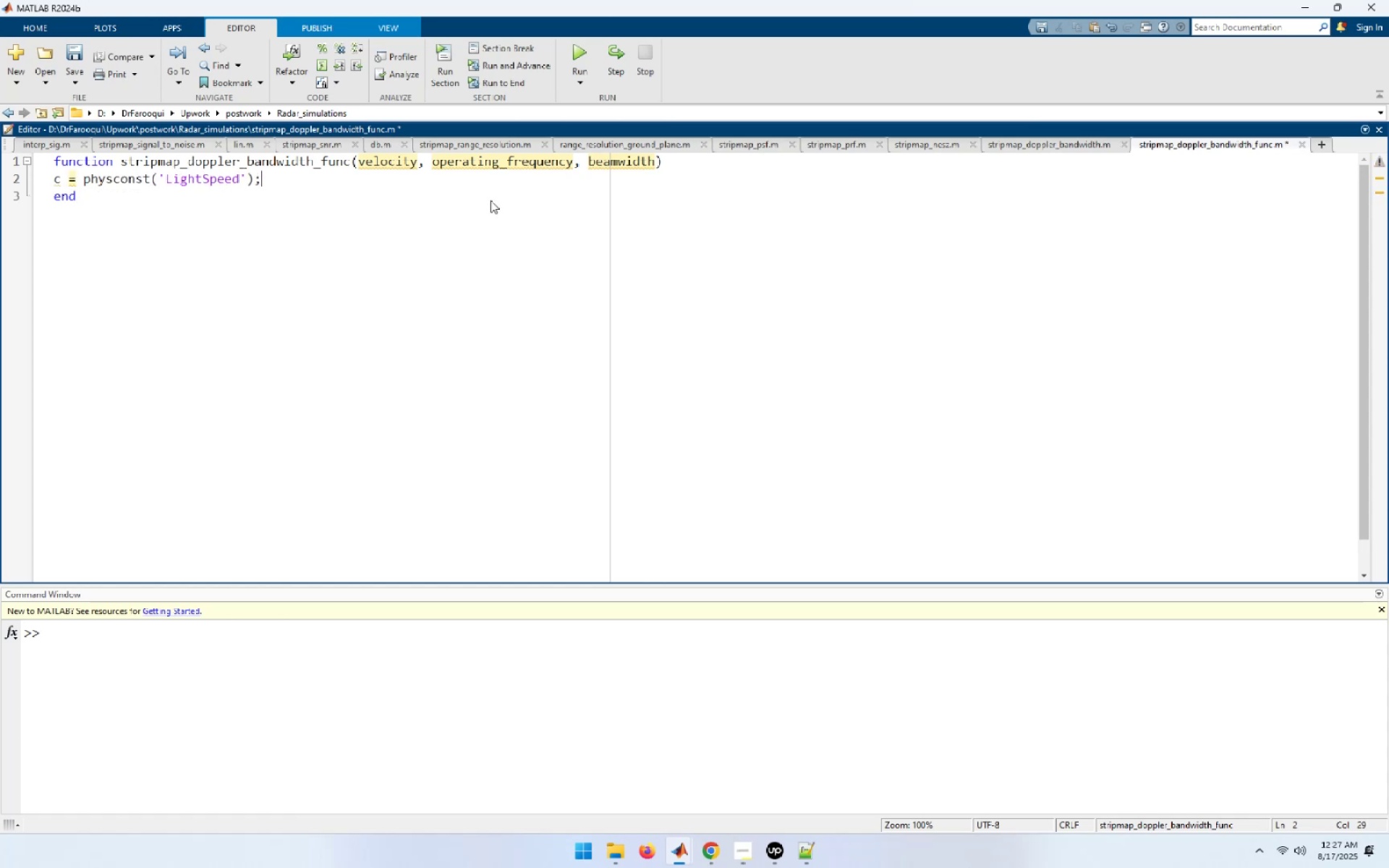 
key(Enter)
 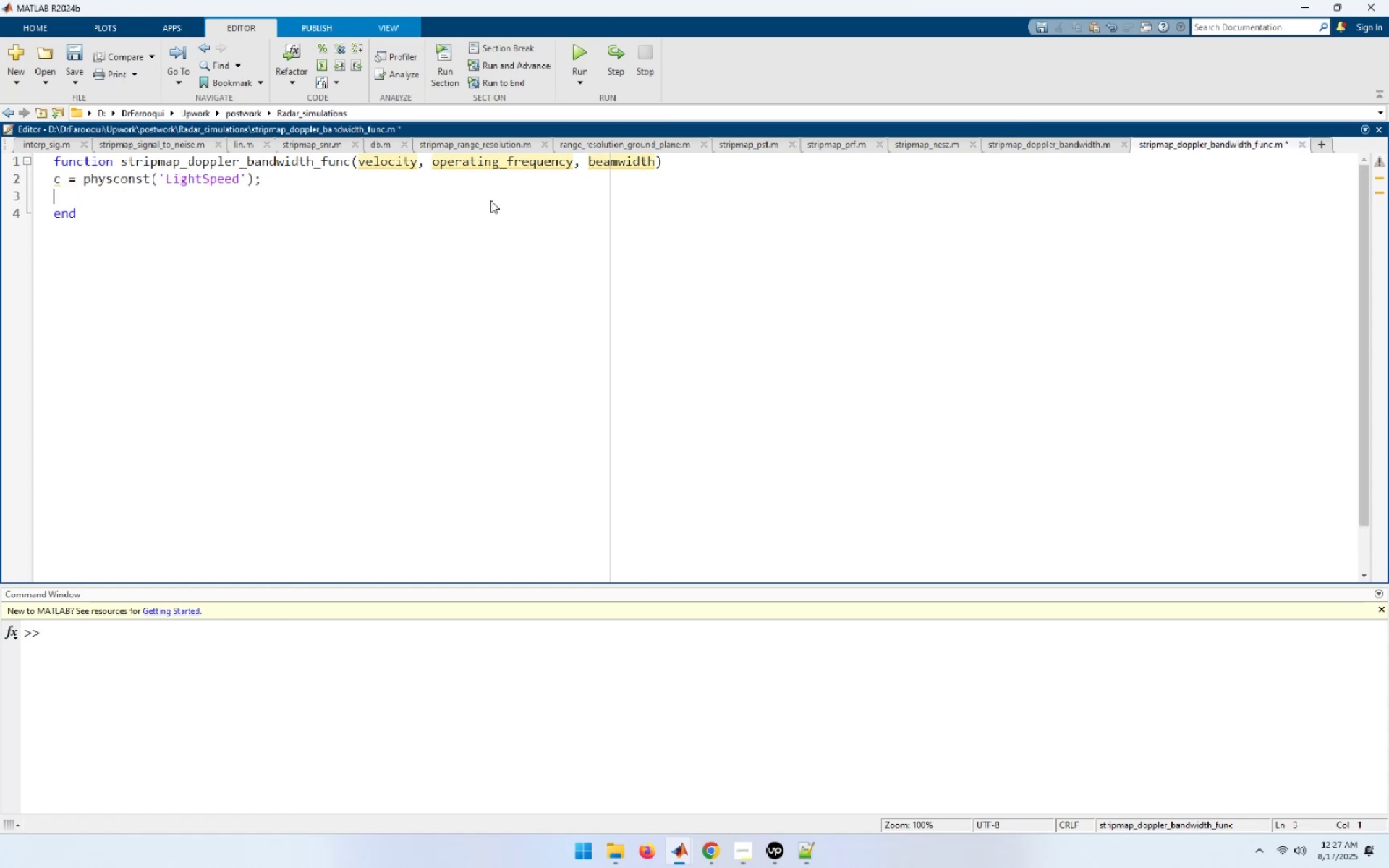 
type(wavelength = c / oper)
key(Tab)
type(;)
 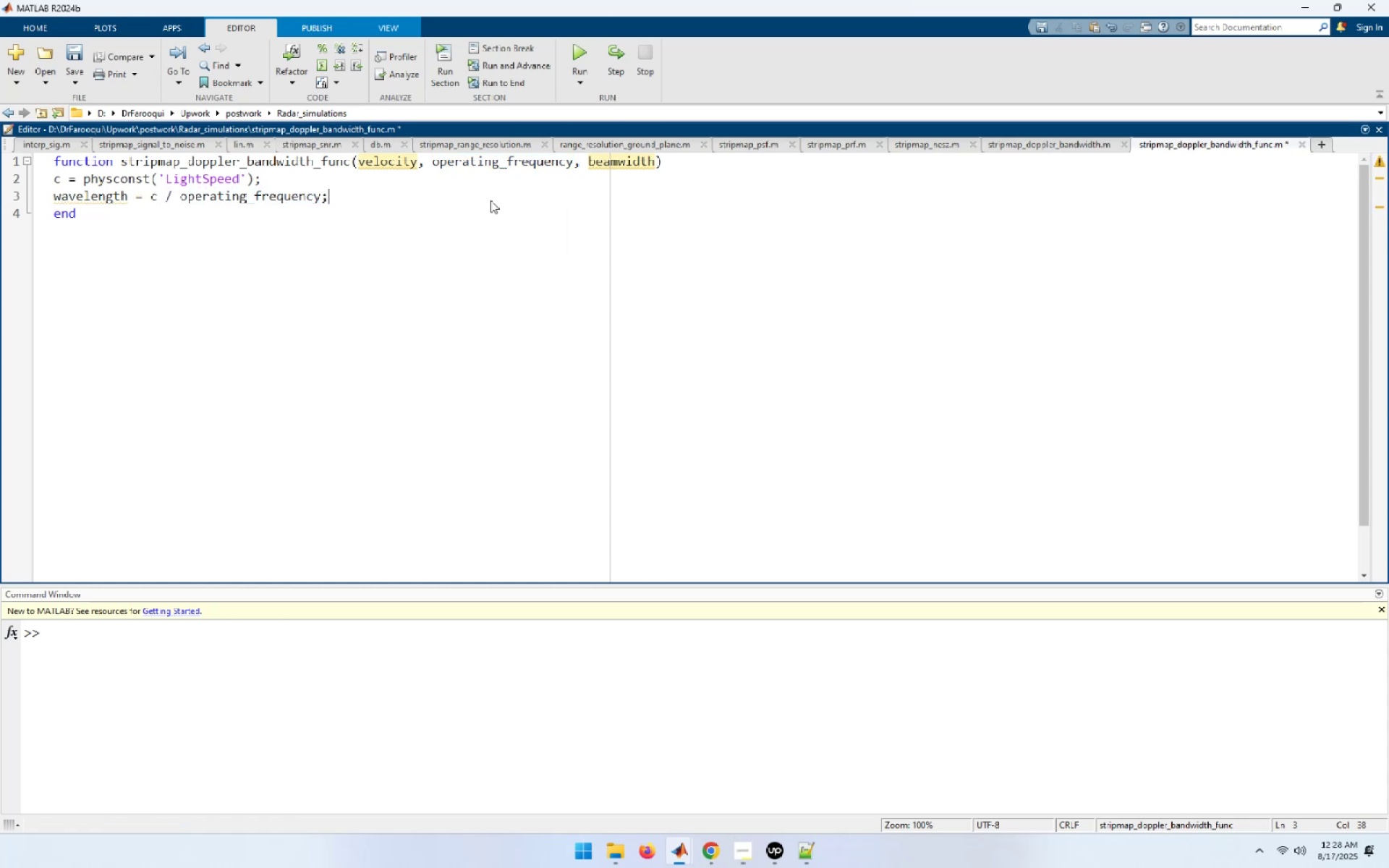 
key(Enter)
 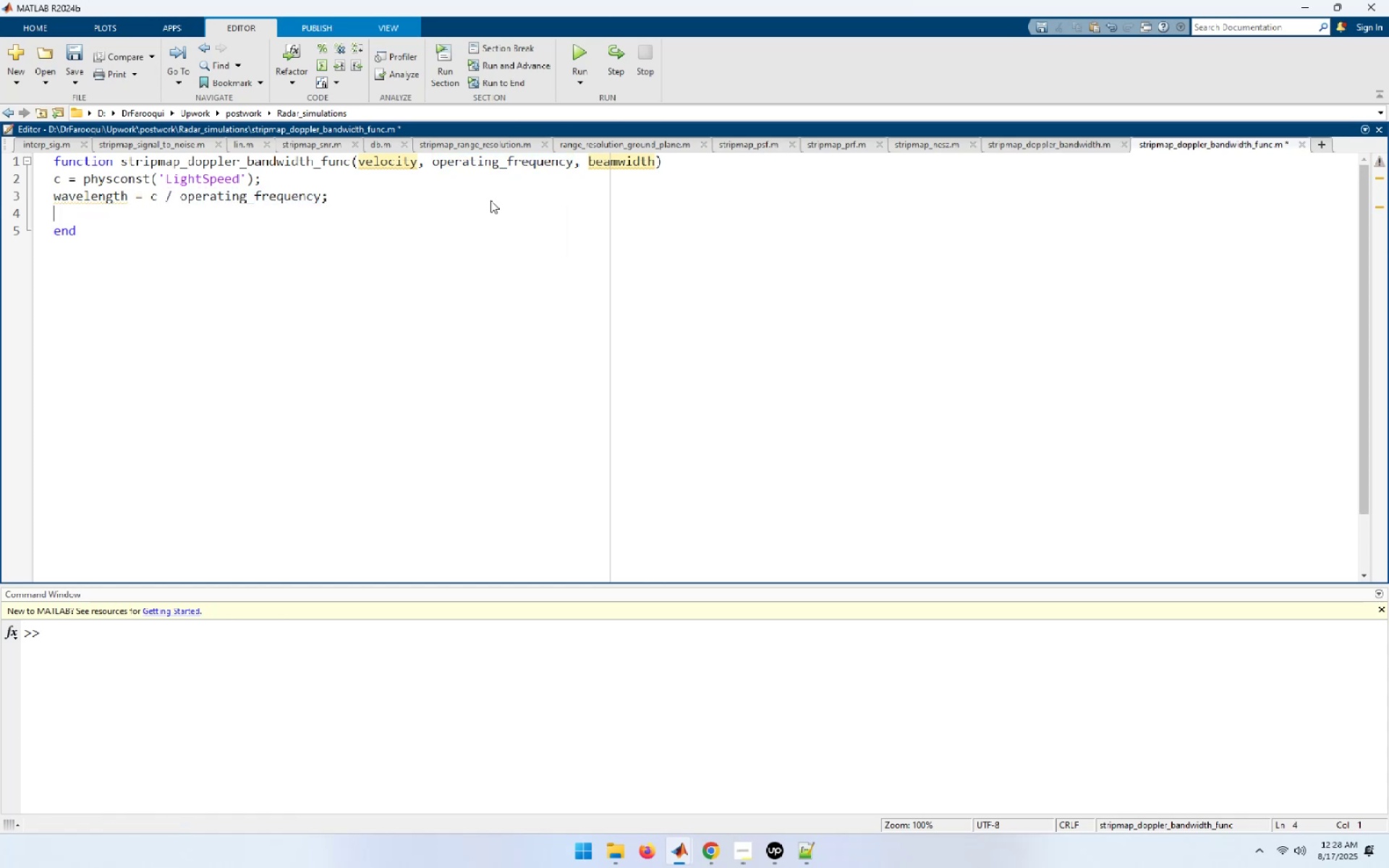 
type(doppler_)
 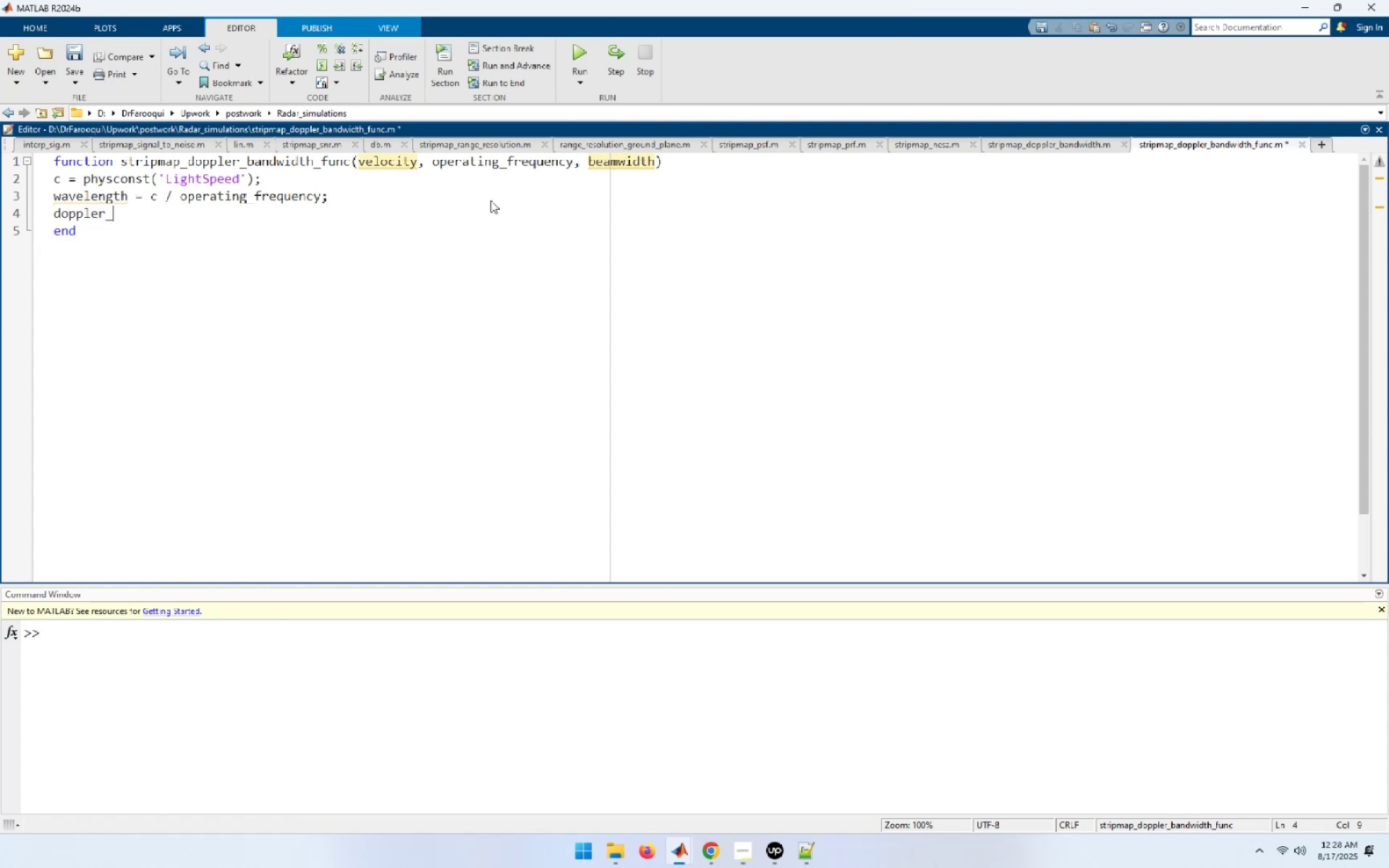 
type(bandwidth = )
 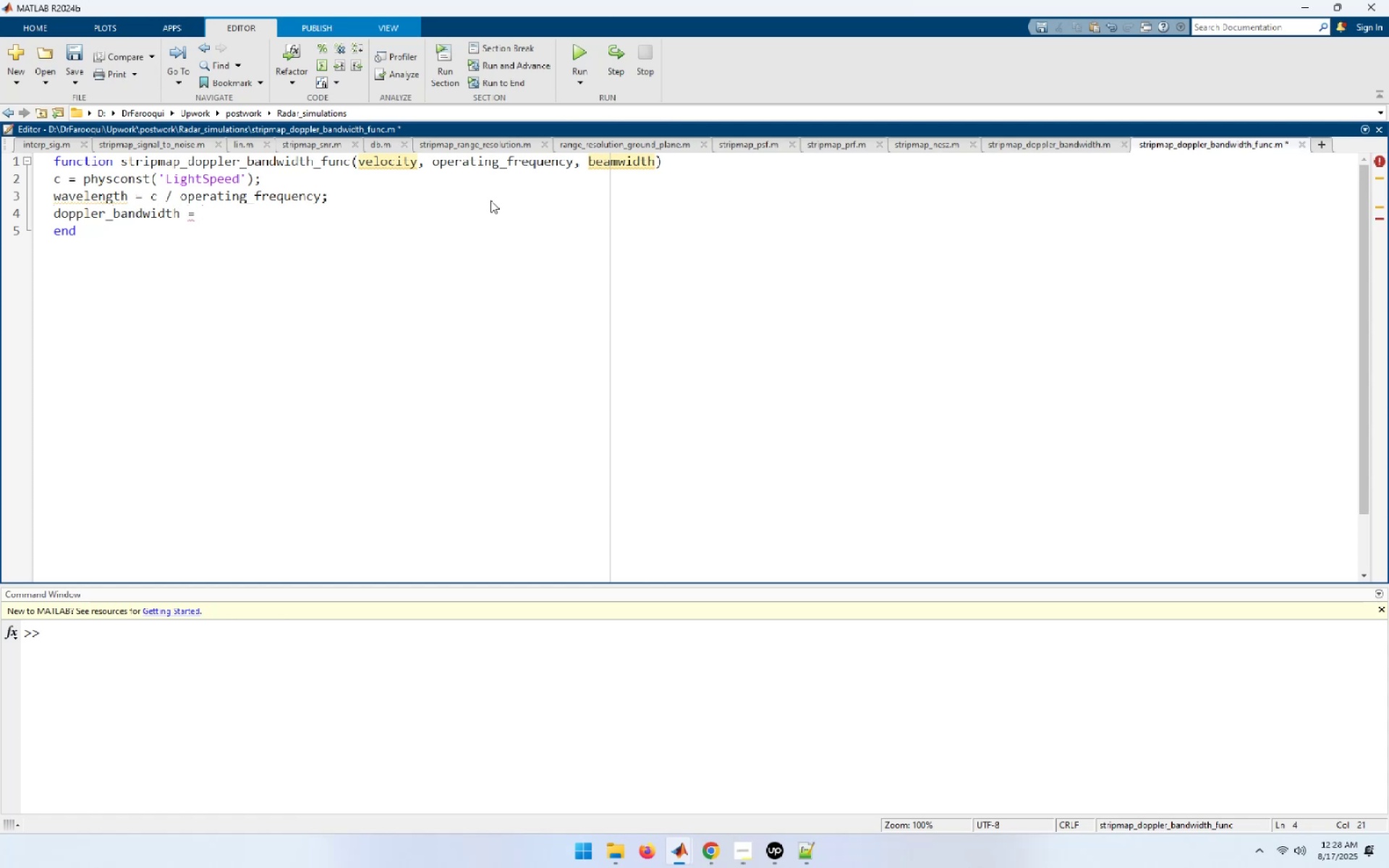 
wait(9.82)
 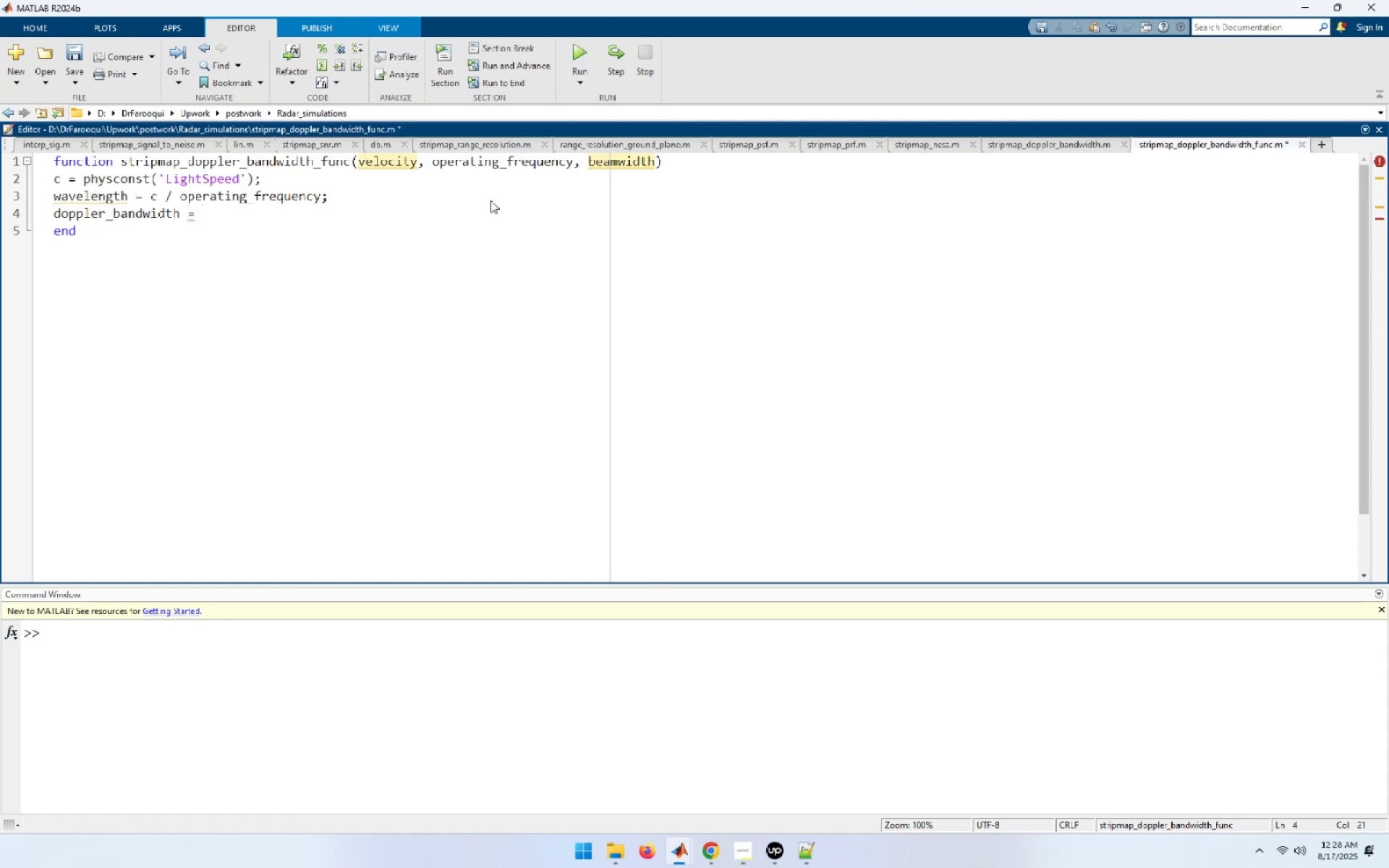 
double_click([82, 210])
 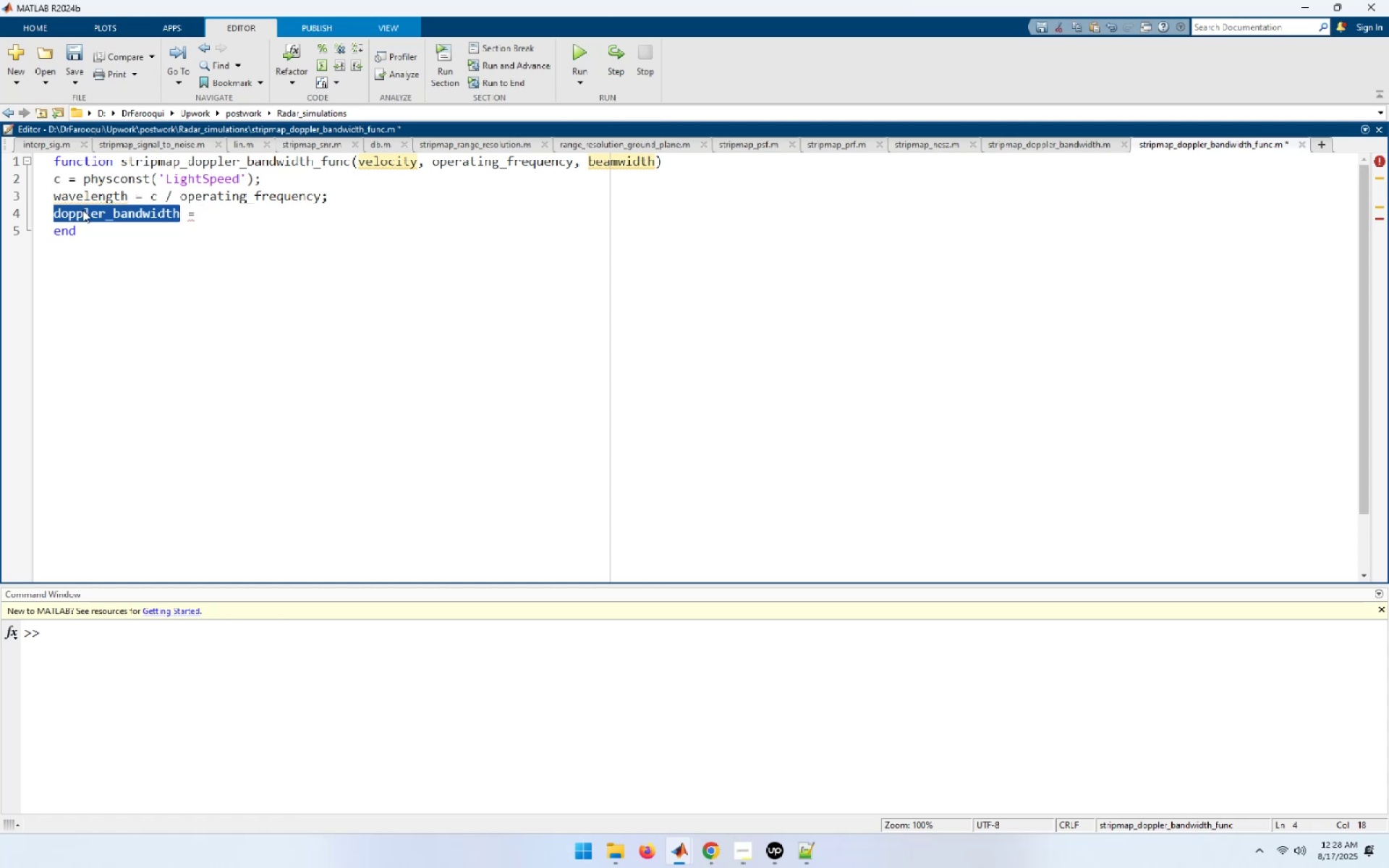 
key(Control+C)
 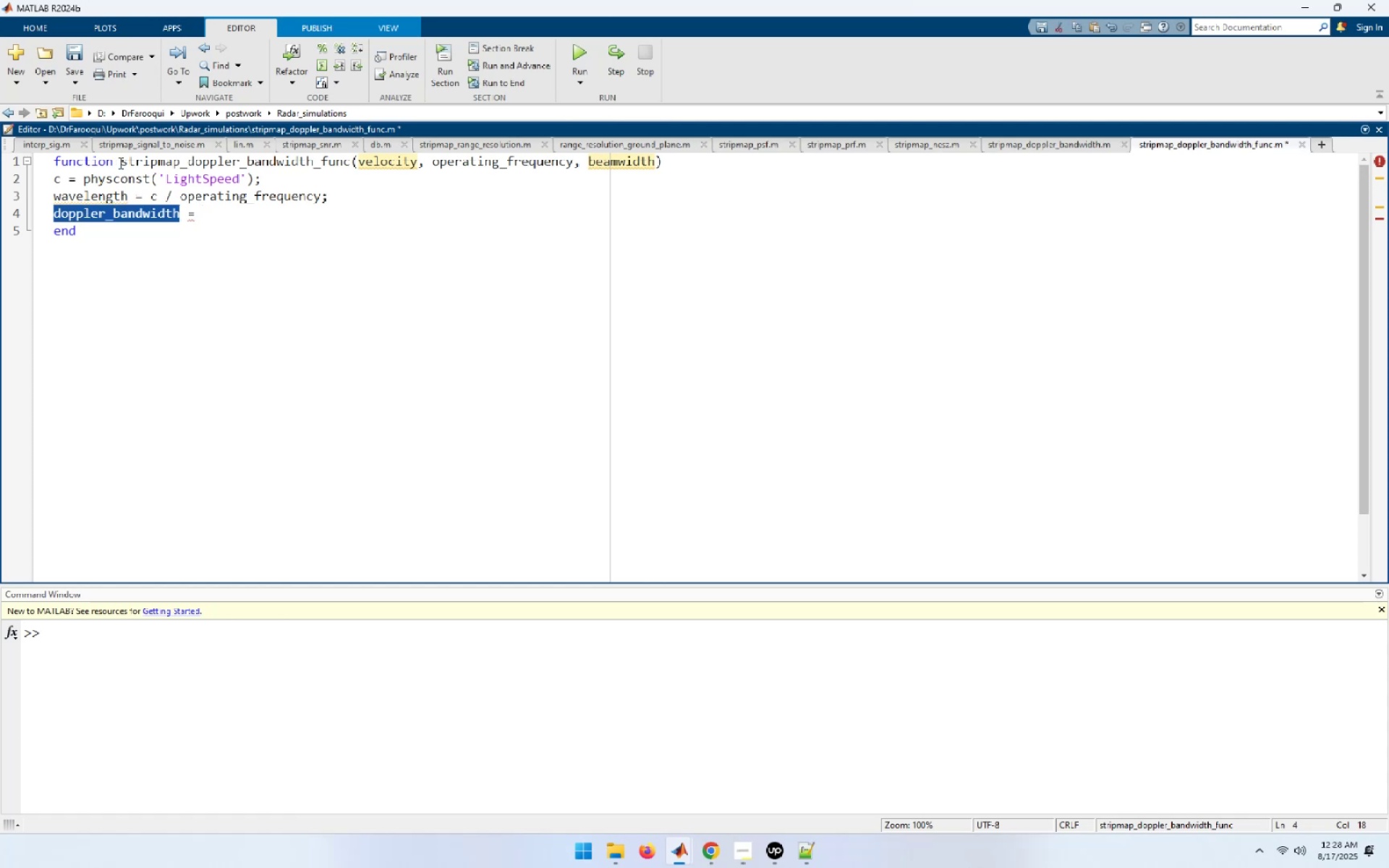 
left_click([120, 163])
 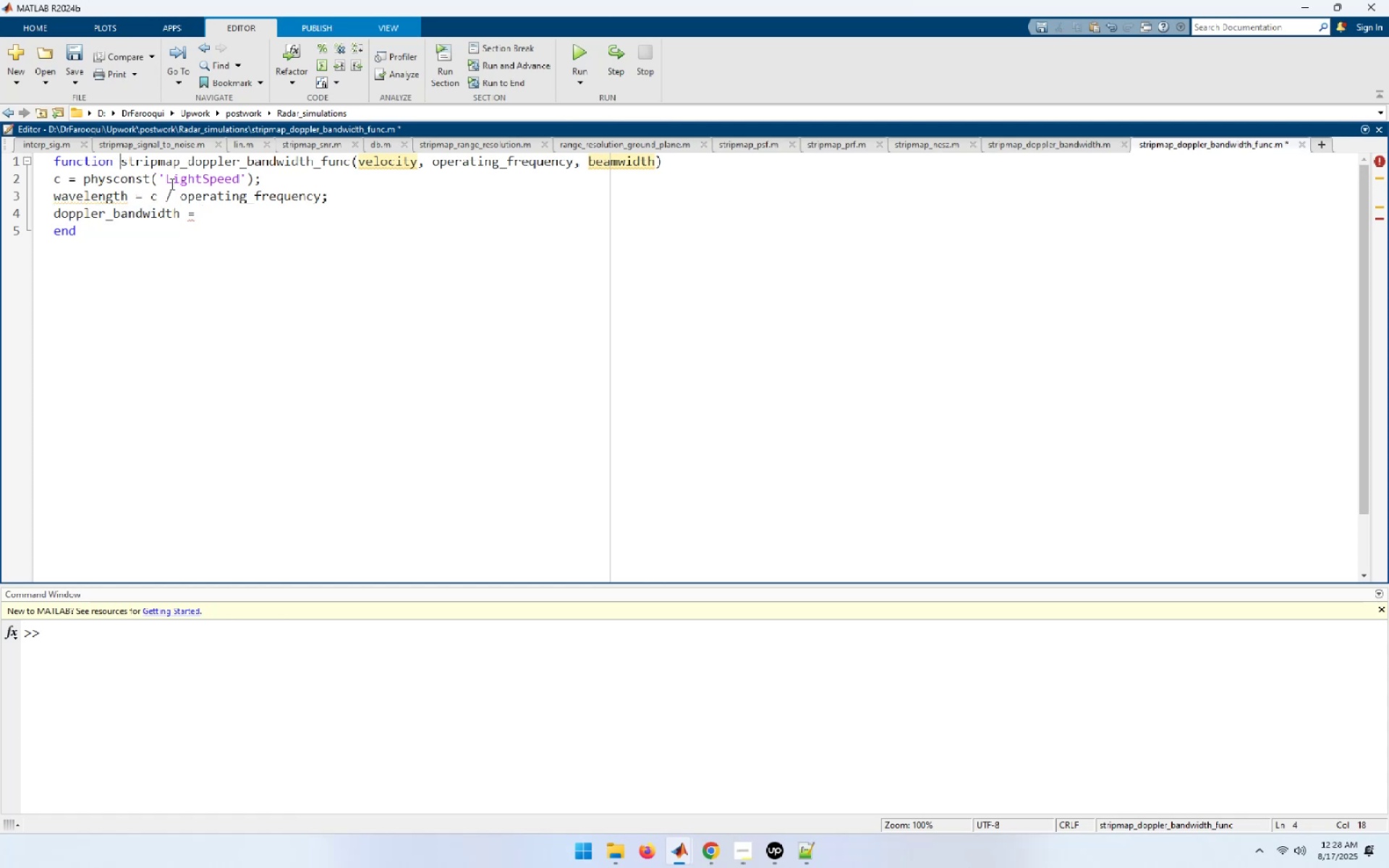 
key(Control+ControlLeft)
 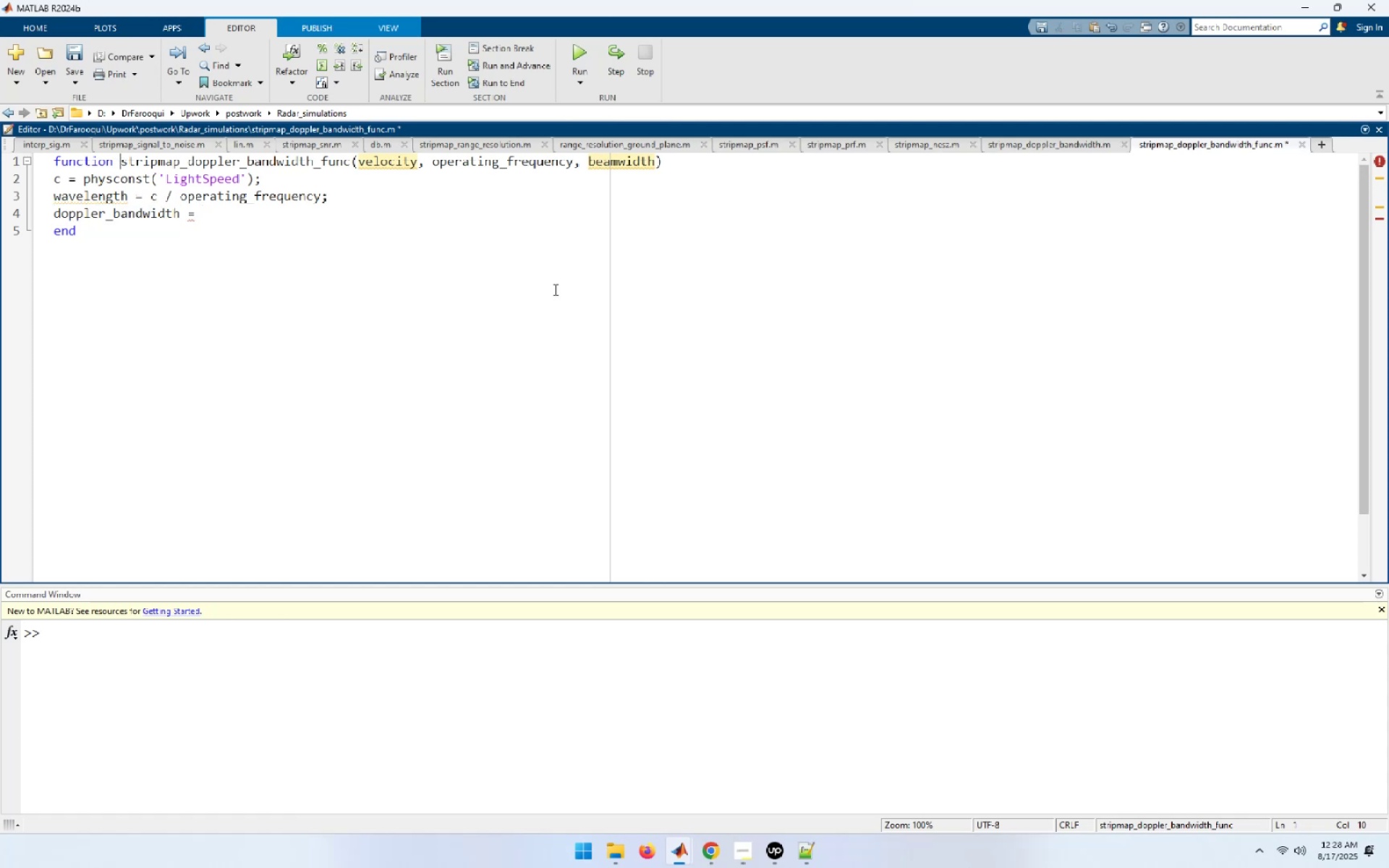 
key(Control+V)
 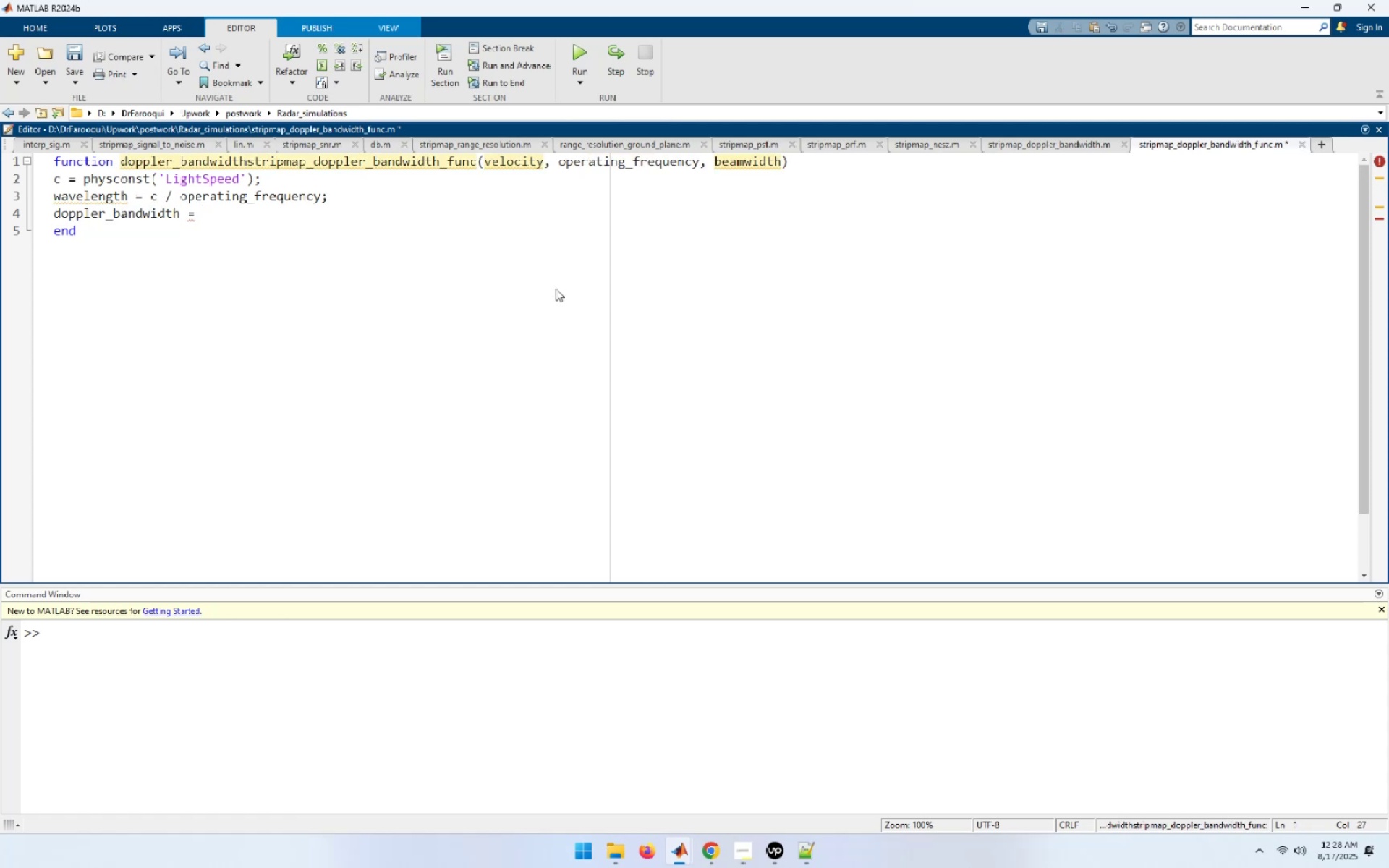 
key(Space)
 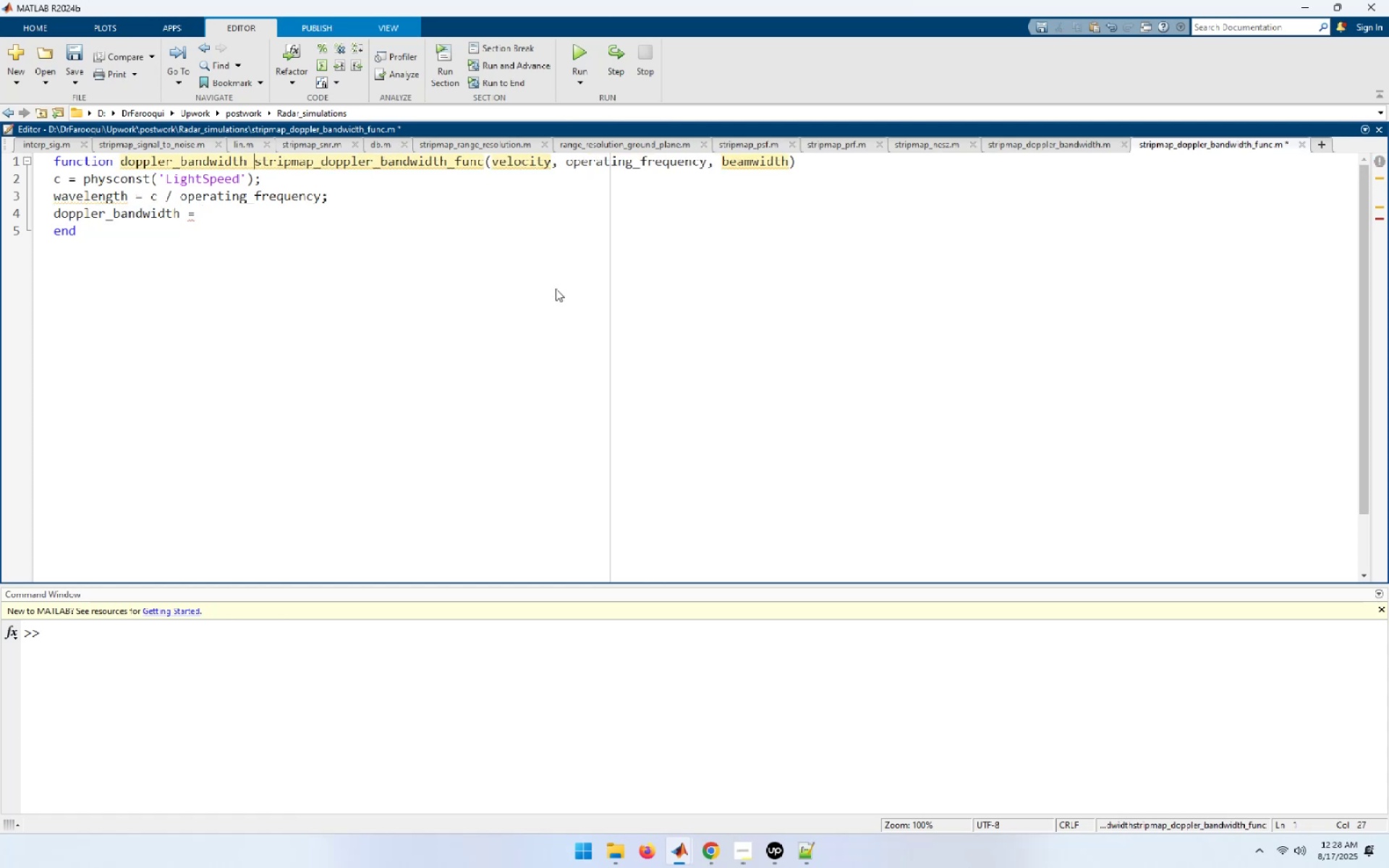 
key(Equal)
 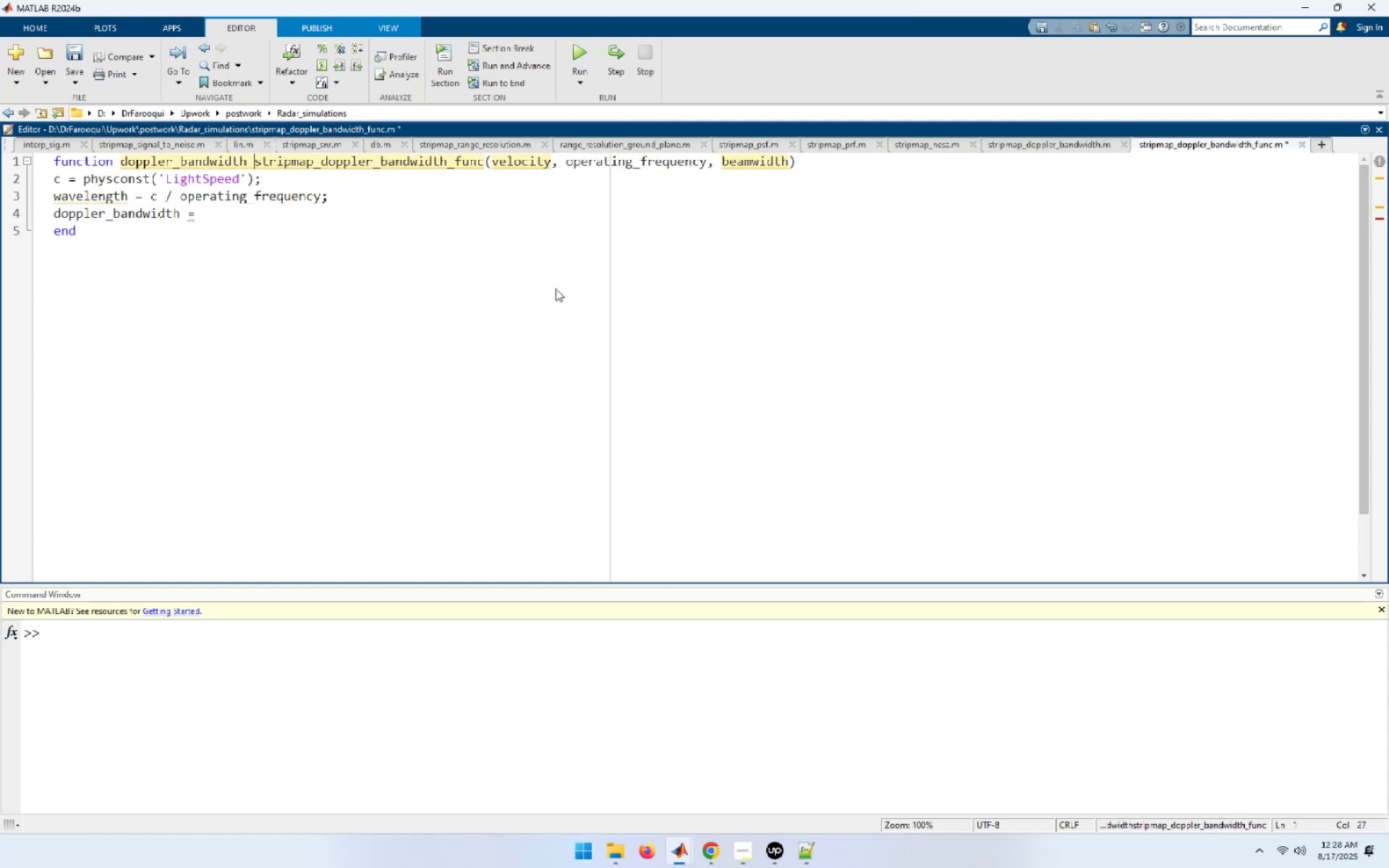 
key(Space)
 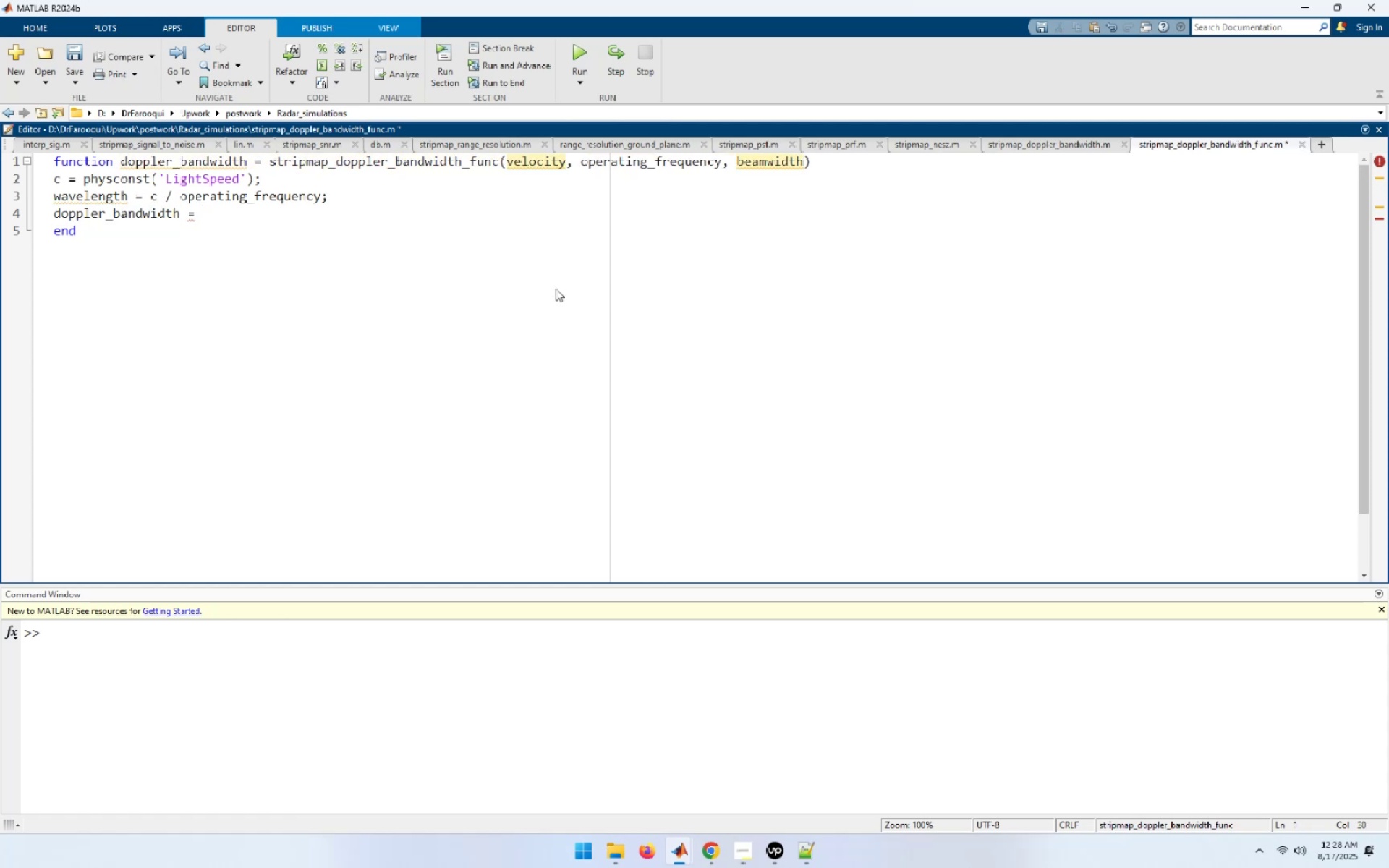 
key(ArrowDown)
 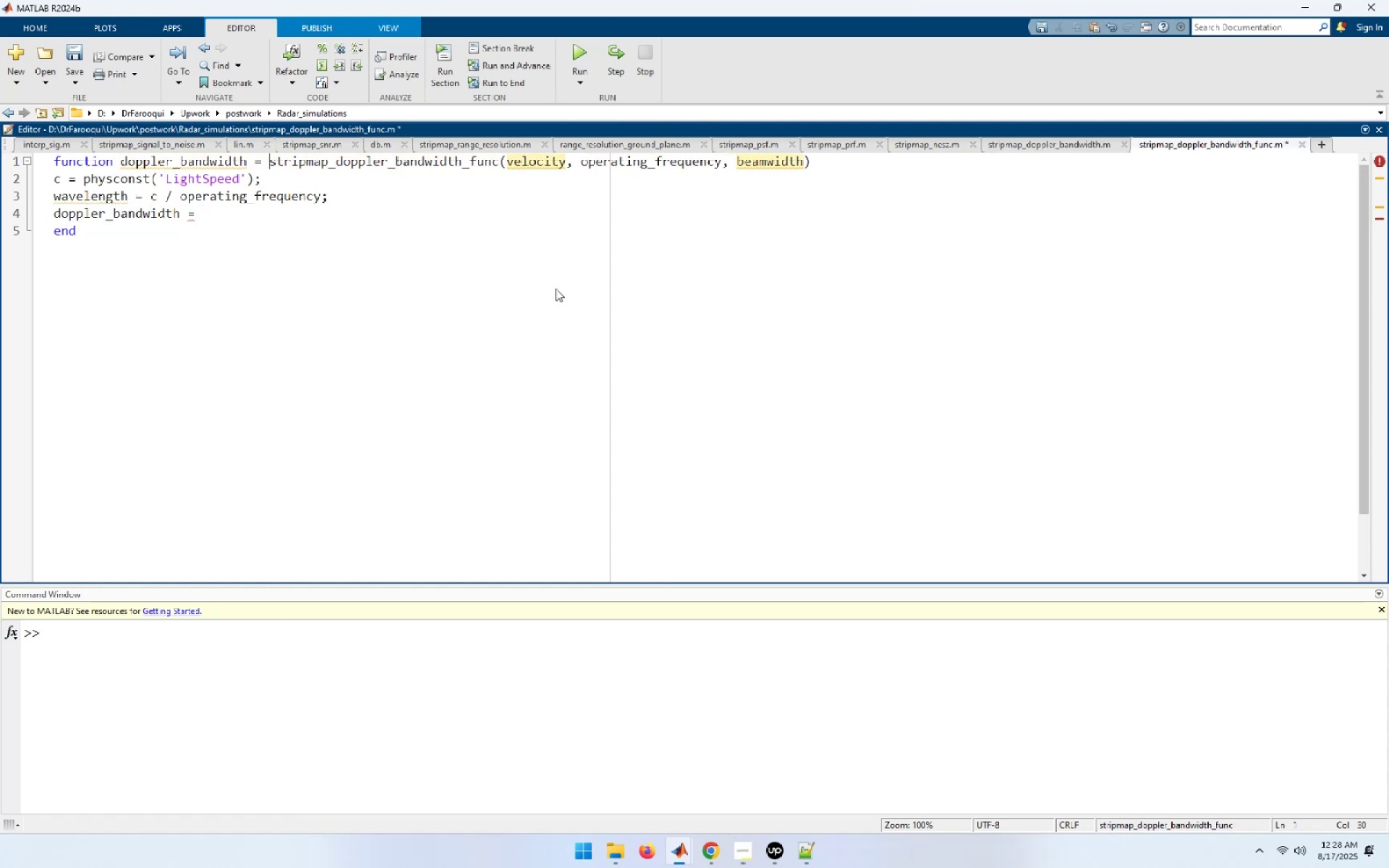 
key(ArrowDown)
 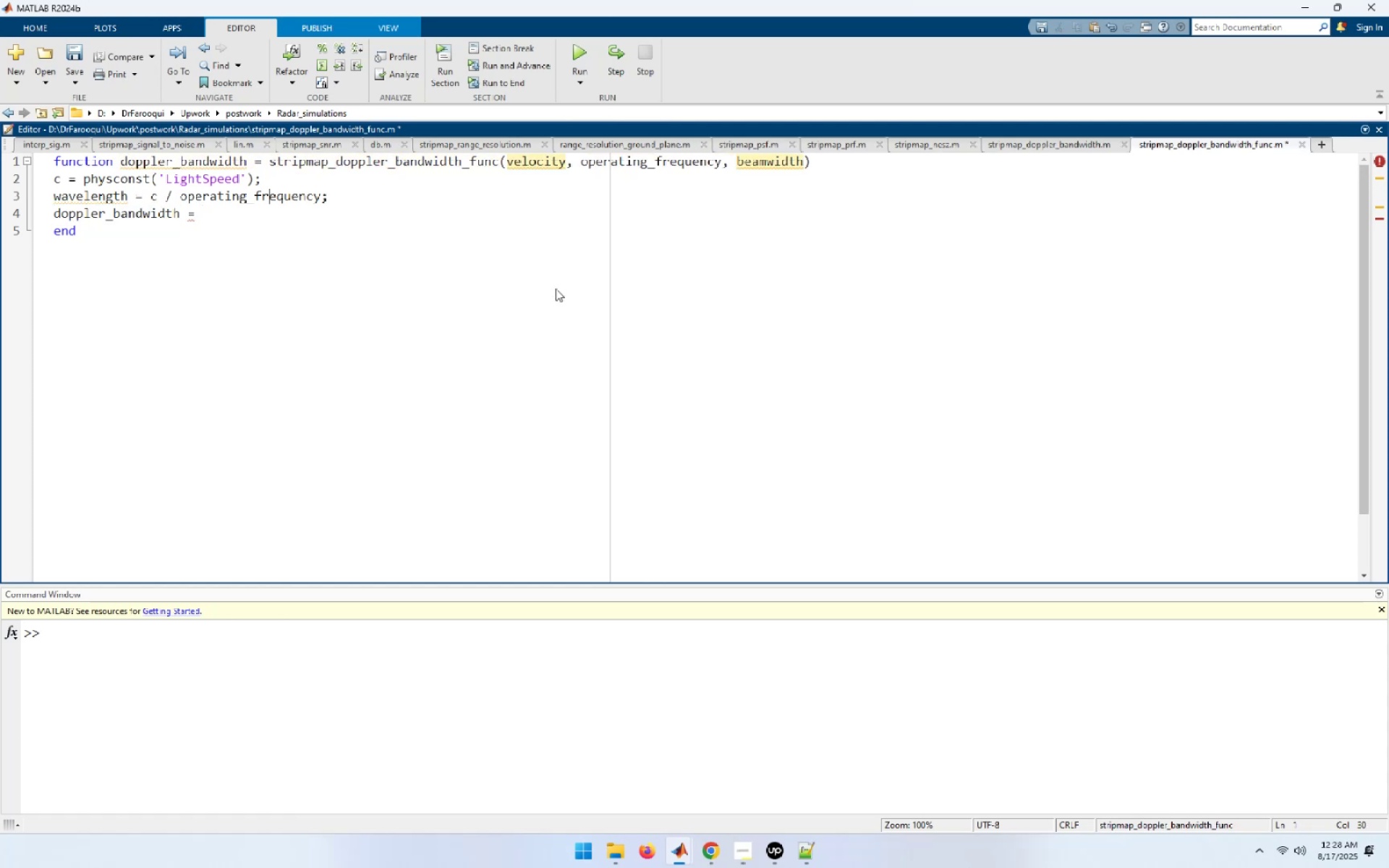 
key(ArrowDown)
 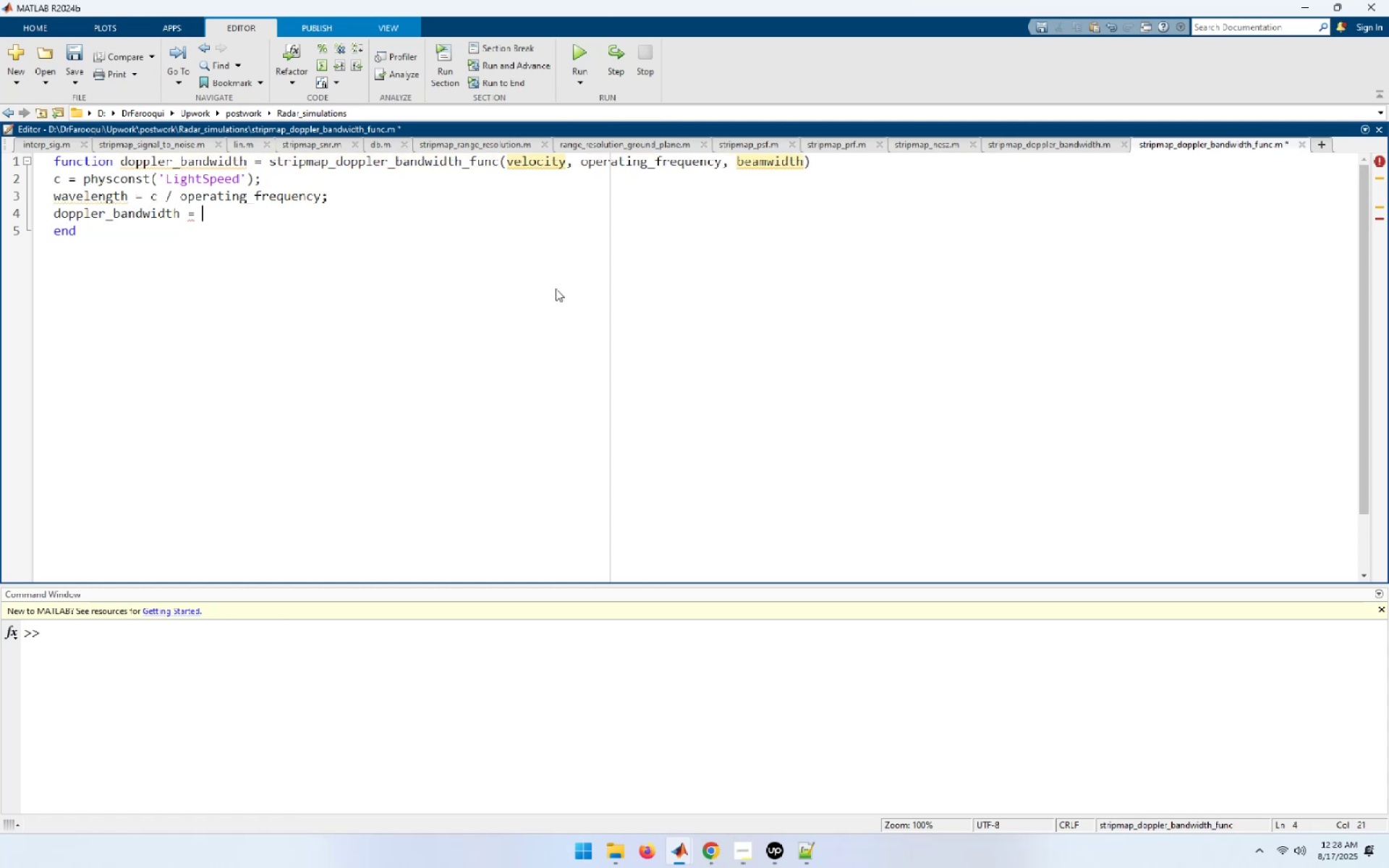 
type(4 * velo)
key(Tab)
type( / wave)
key(Tab)
type( * sind())
 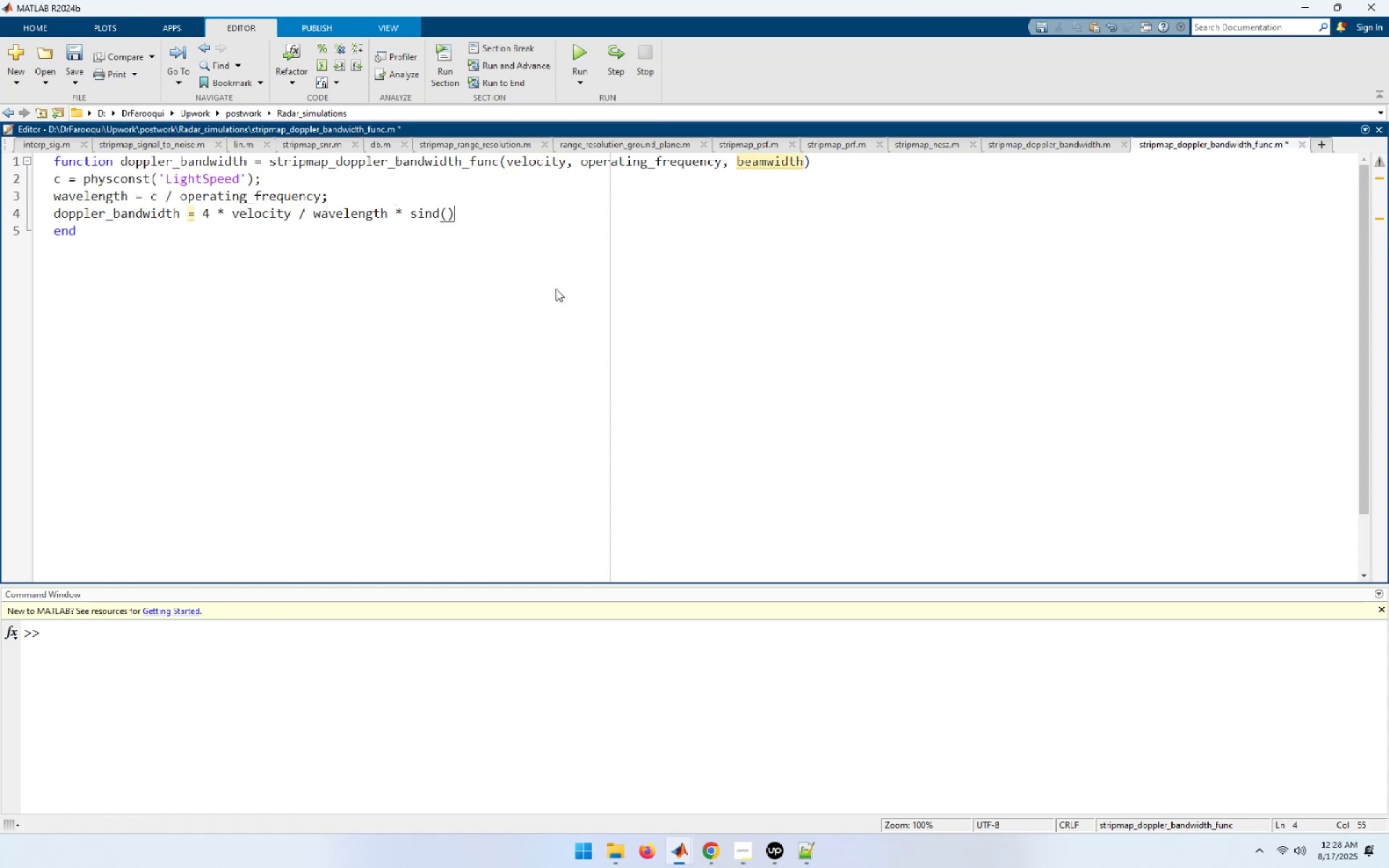 
key(ArrowLeft)
 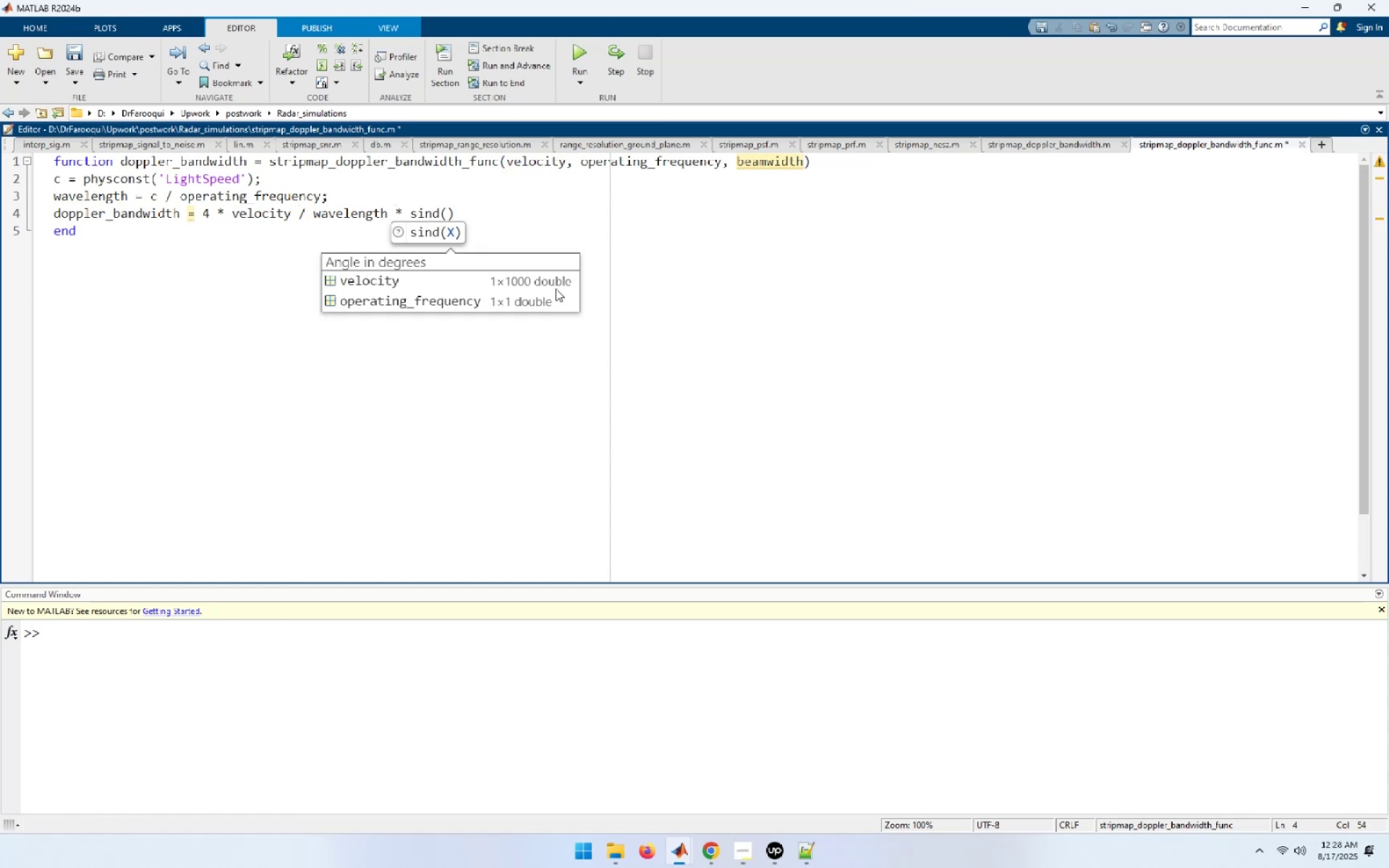 
type(0.5 * beam)
key(Tab)
type();)
 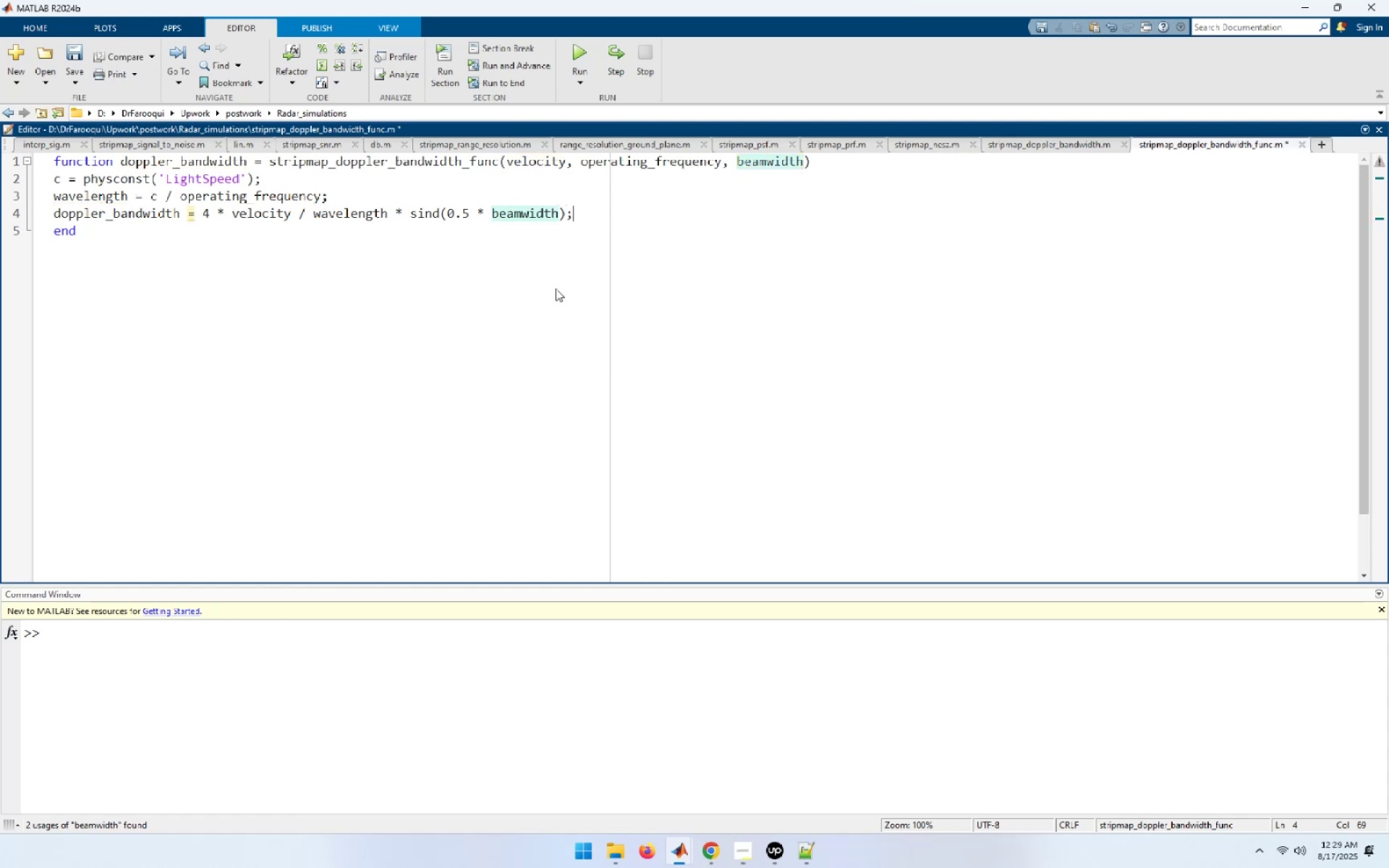 
key(Control+A)
 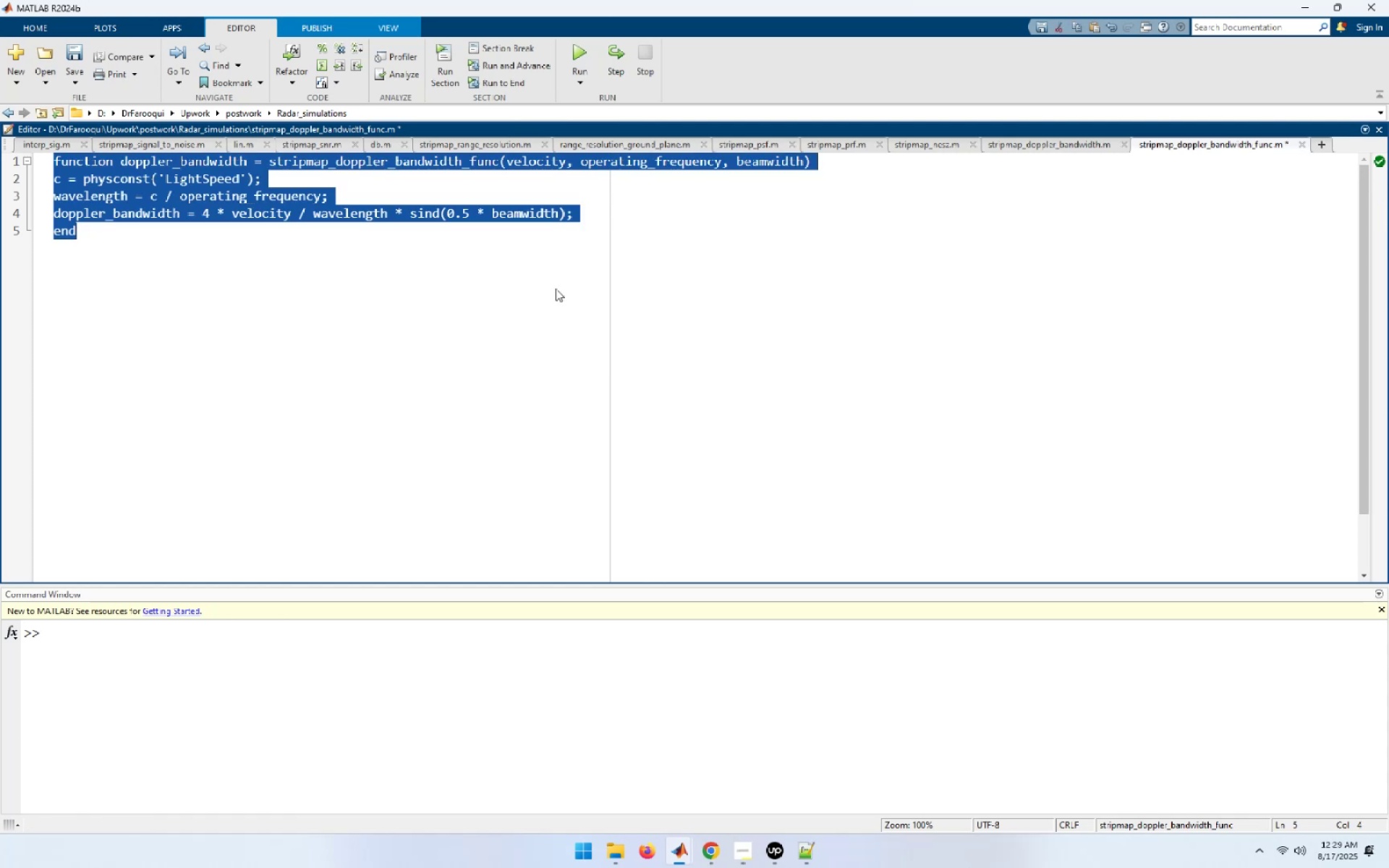 
key(Control+I)
 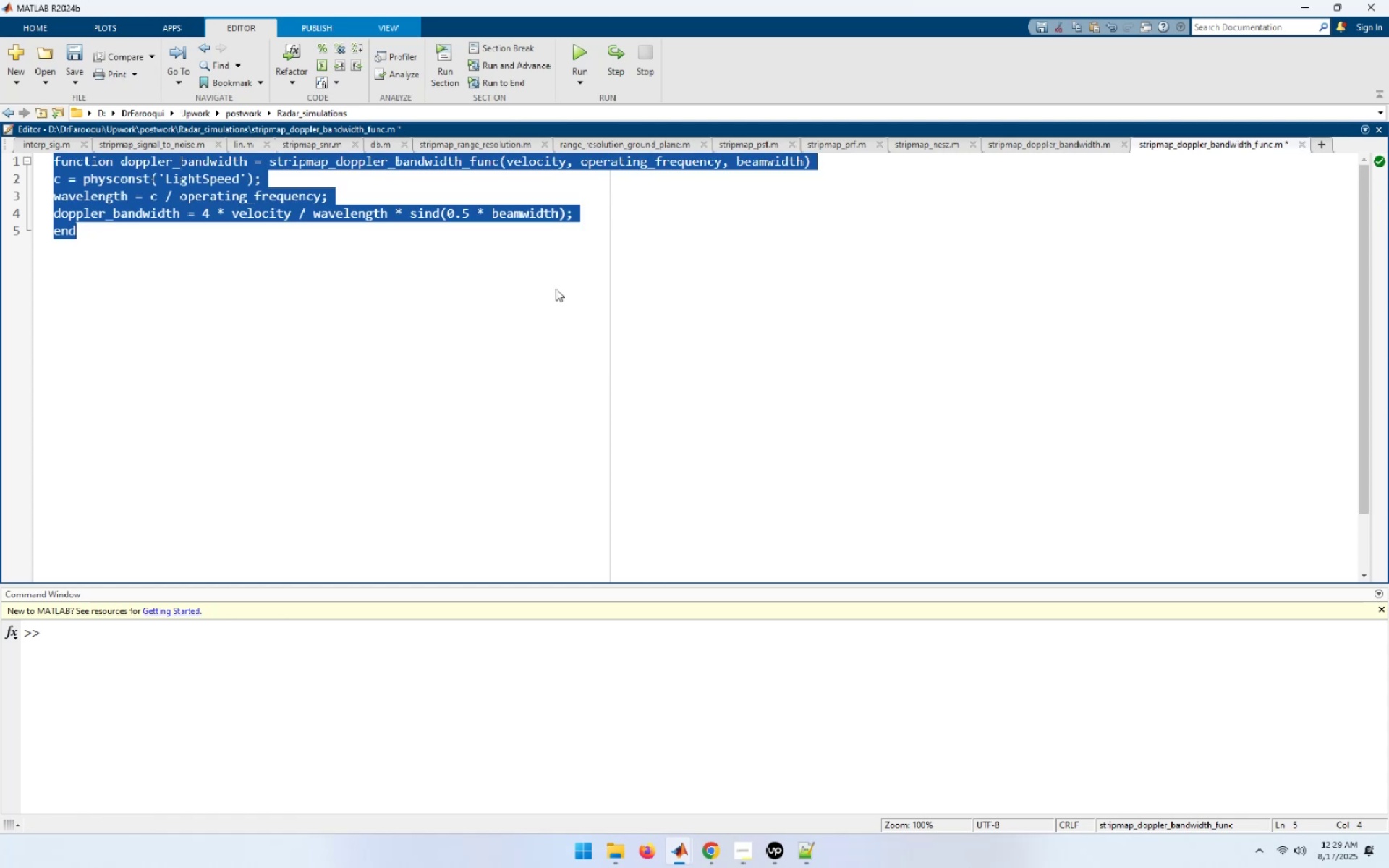 
key(ArrowDown)
 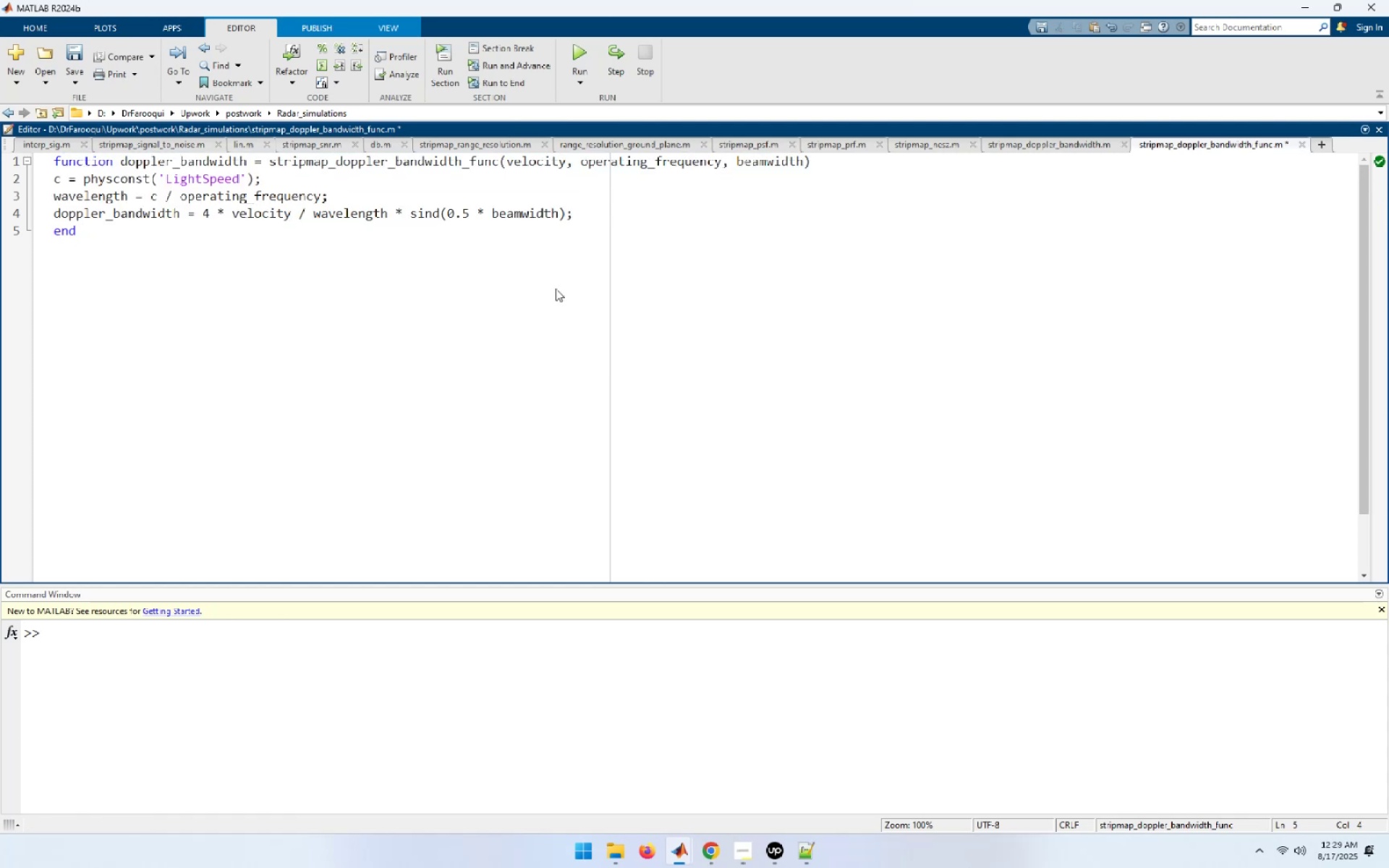 
wait(5.74)
 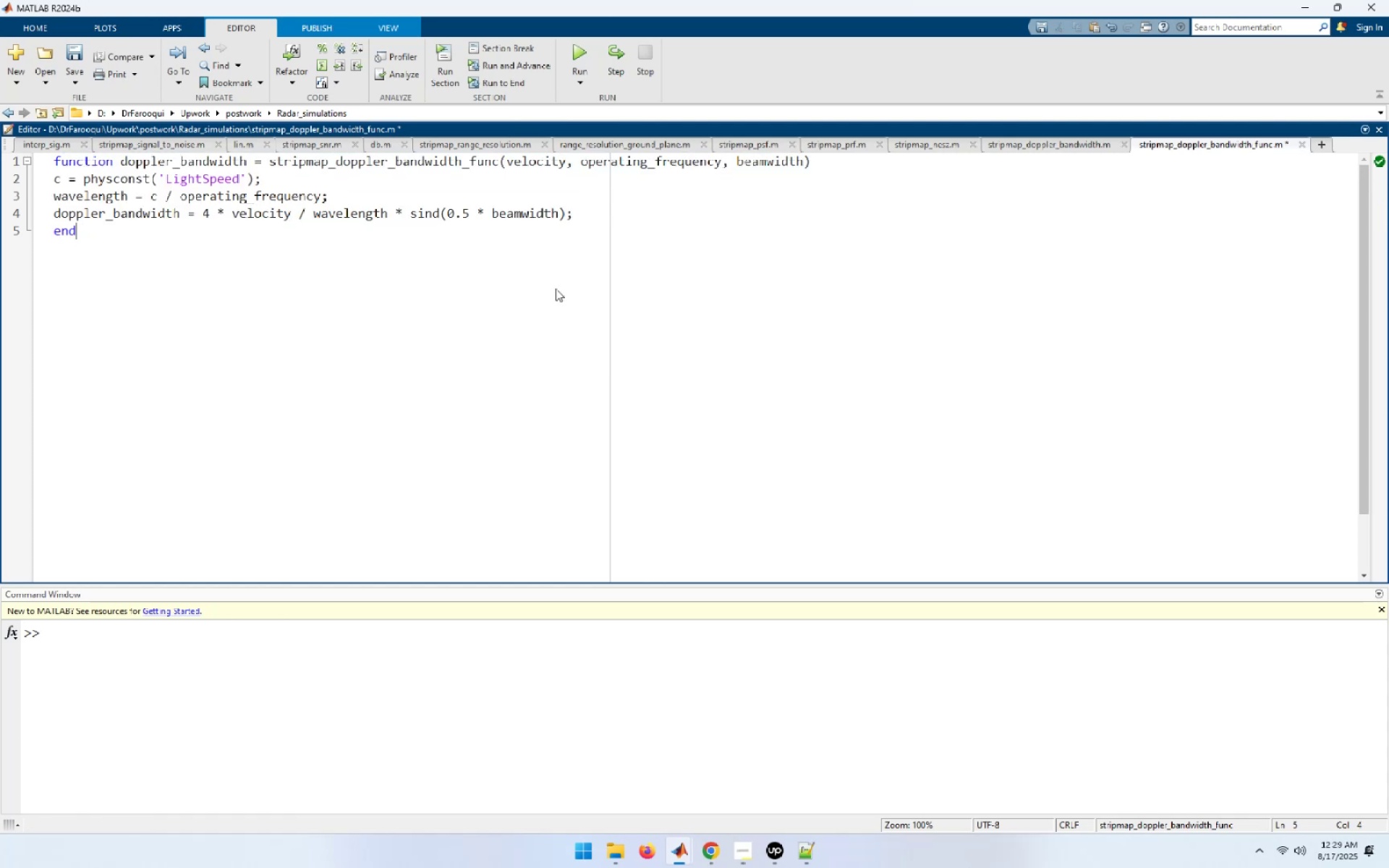 
key(Control+S)
 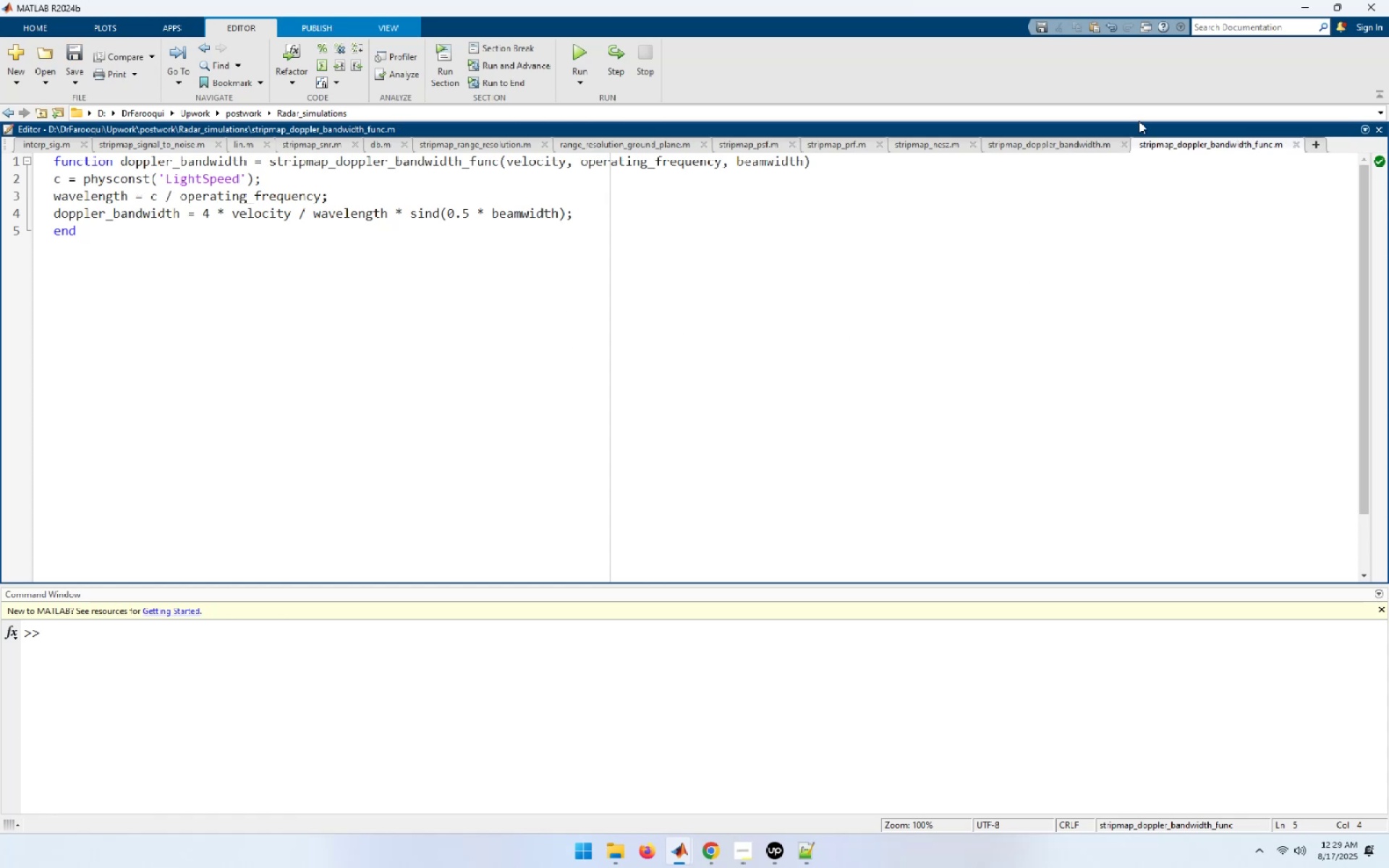 
left_click([1079, 145])
 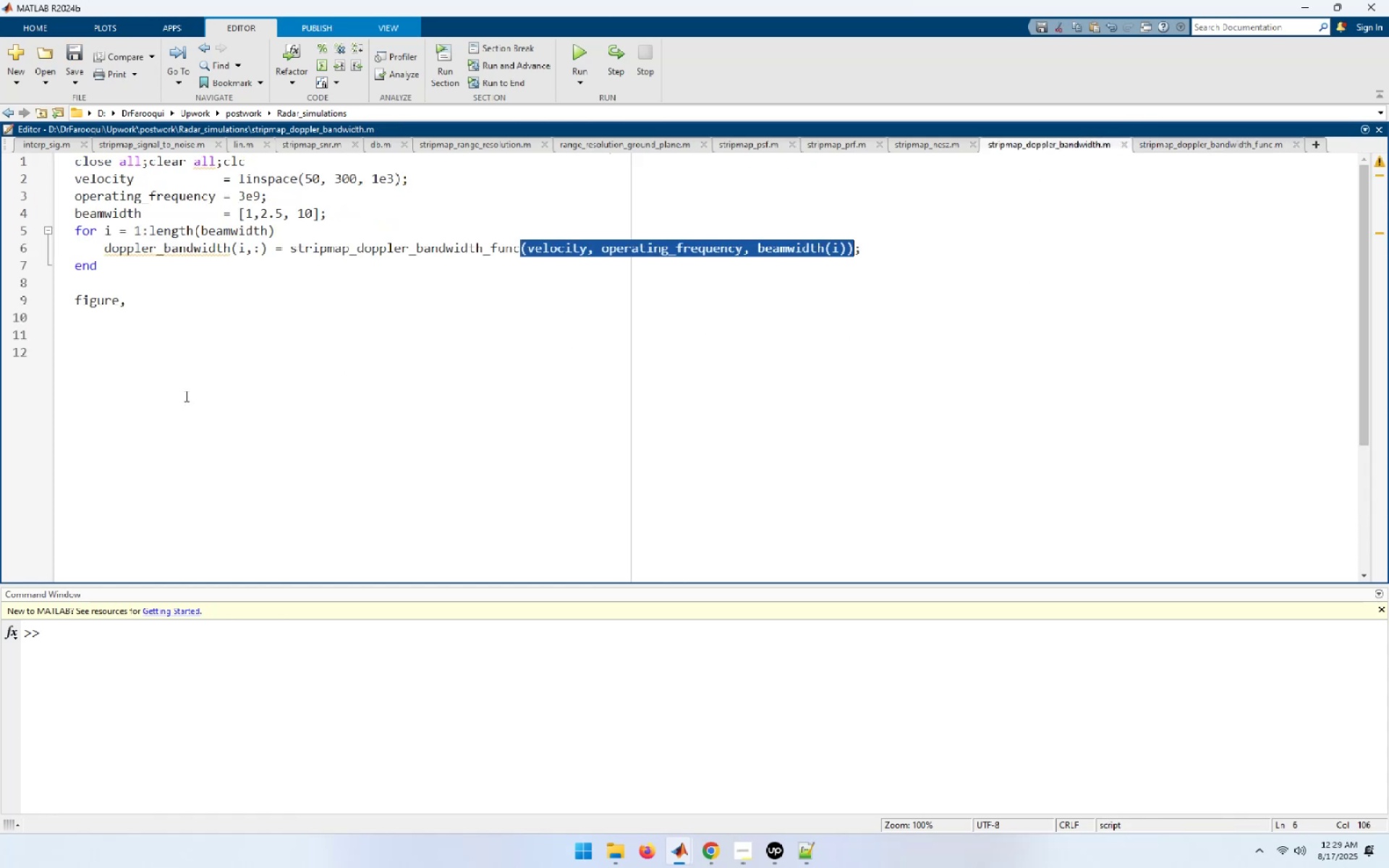 
wait(8.93)
 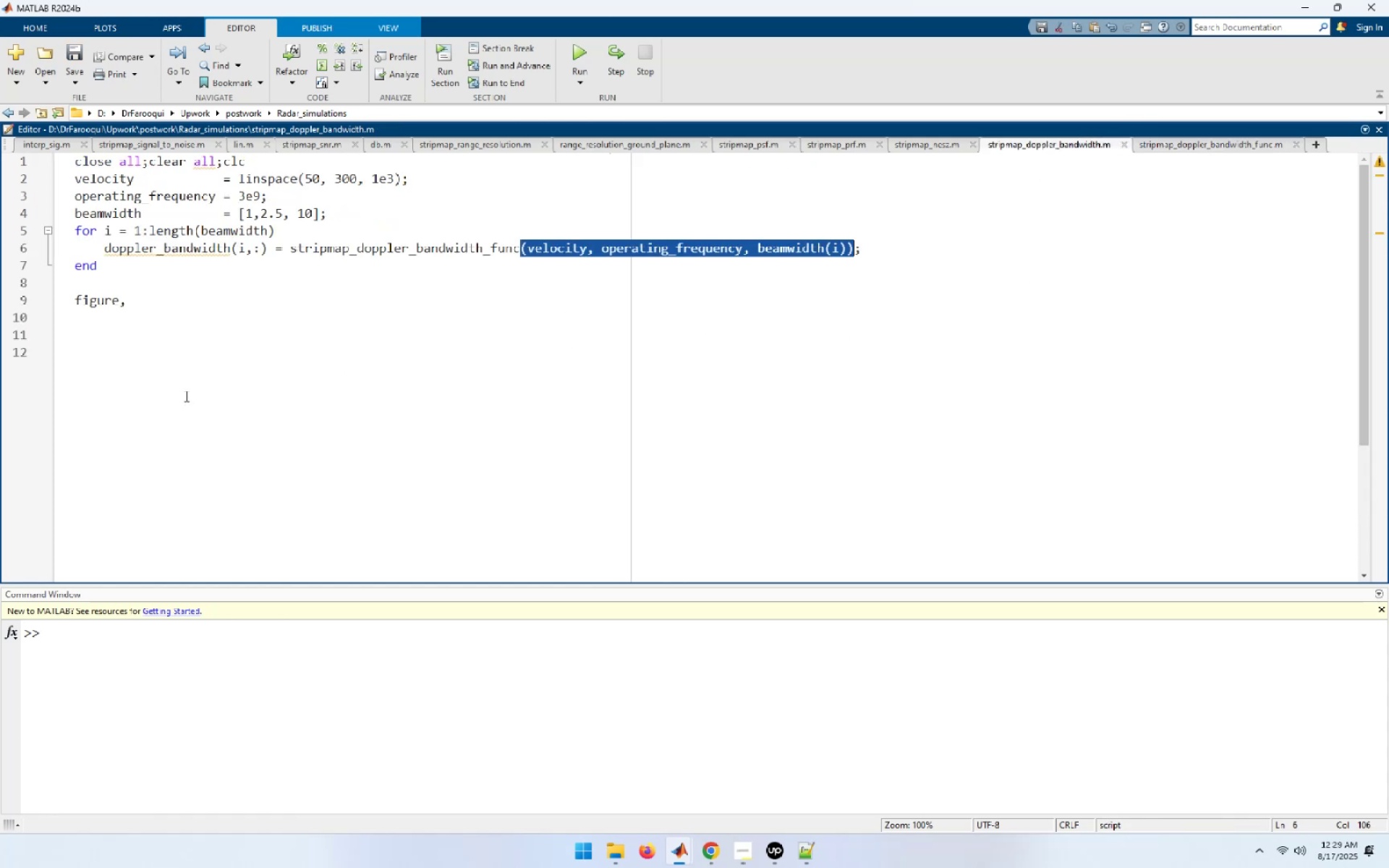 
hold_key(key=ArrowDown, duration=0.85)
 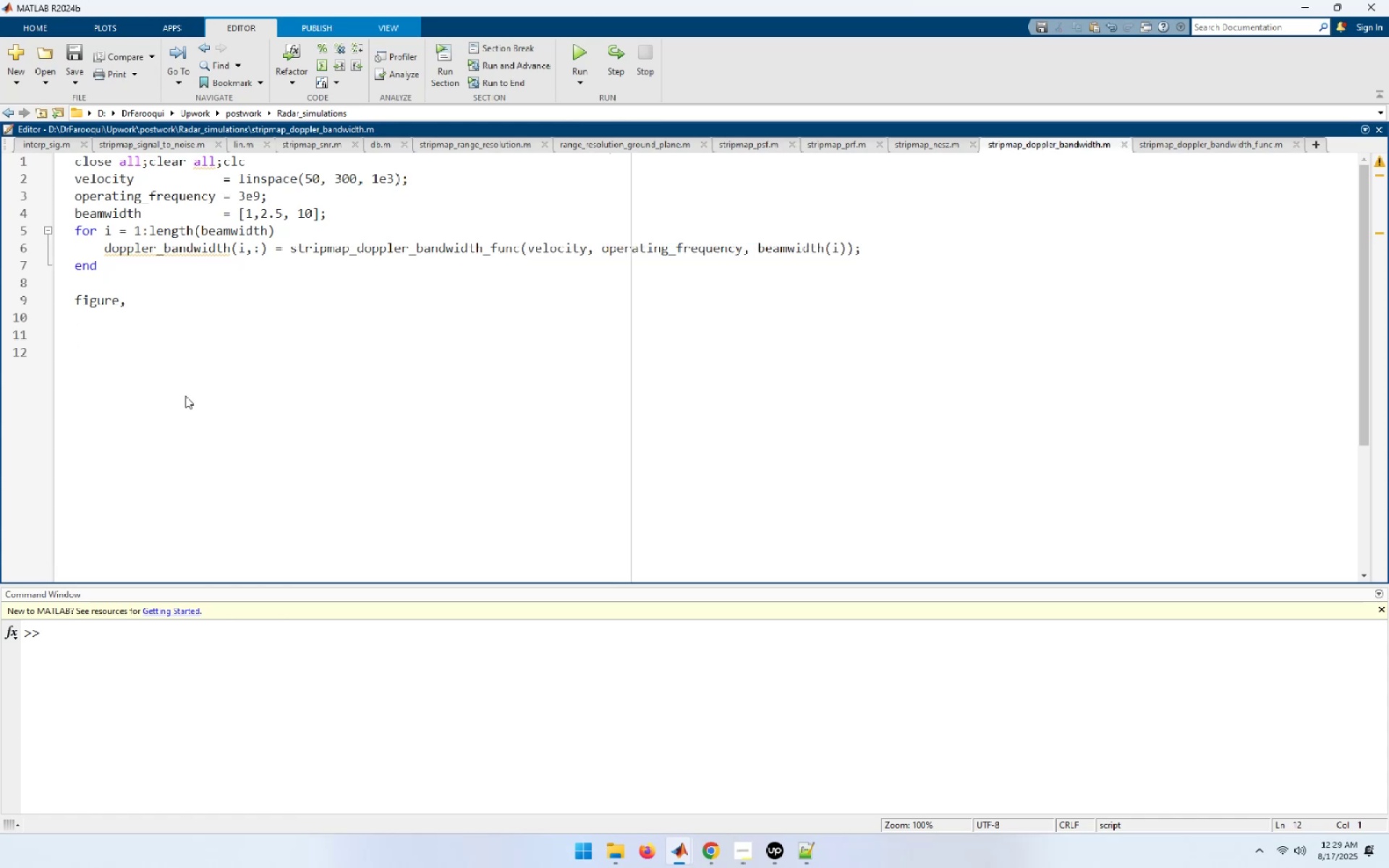 
key(ArrowUp)
 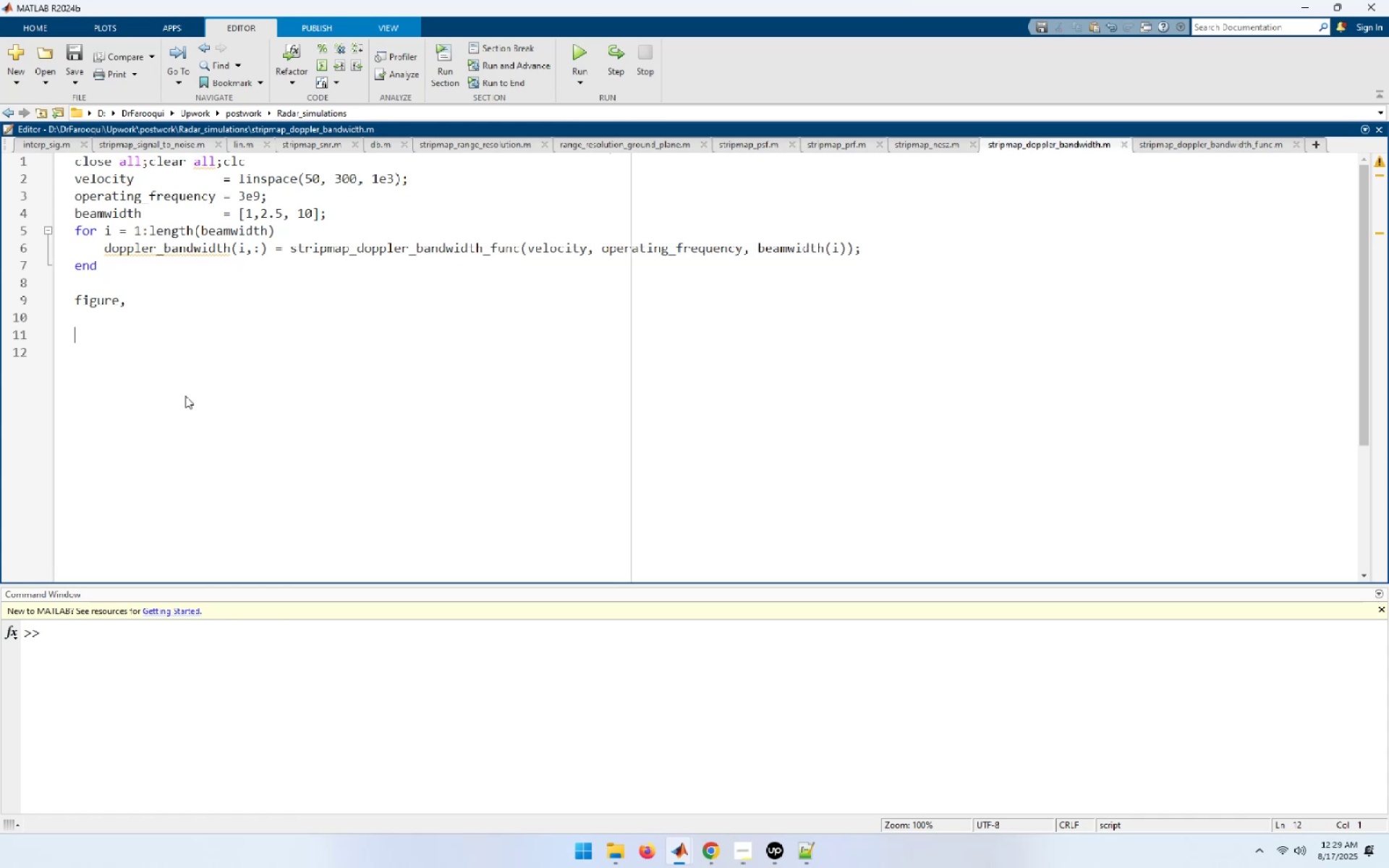 
key(ArrowUp)
 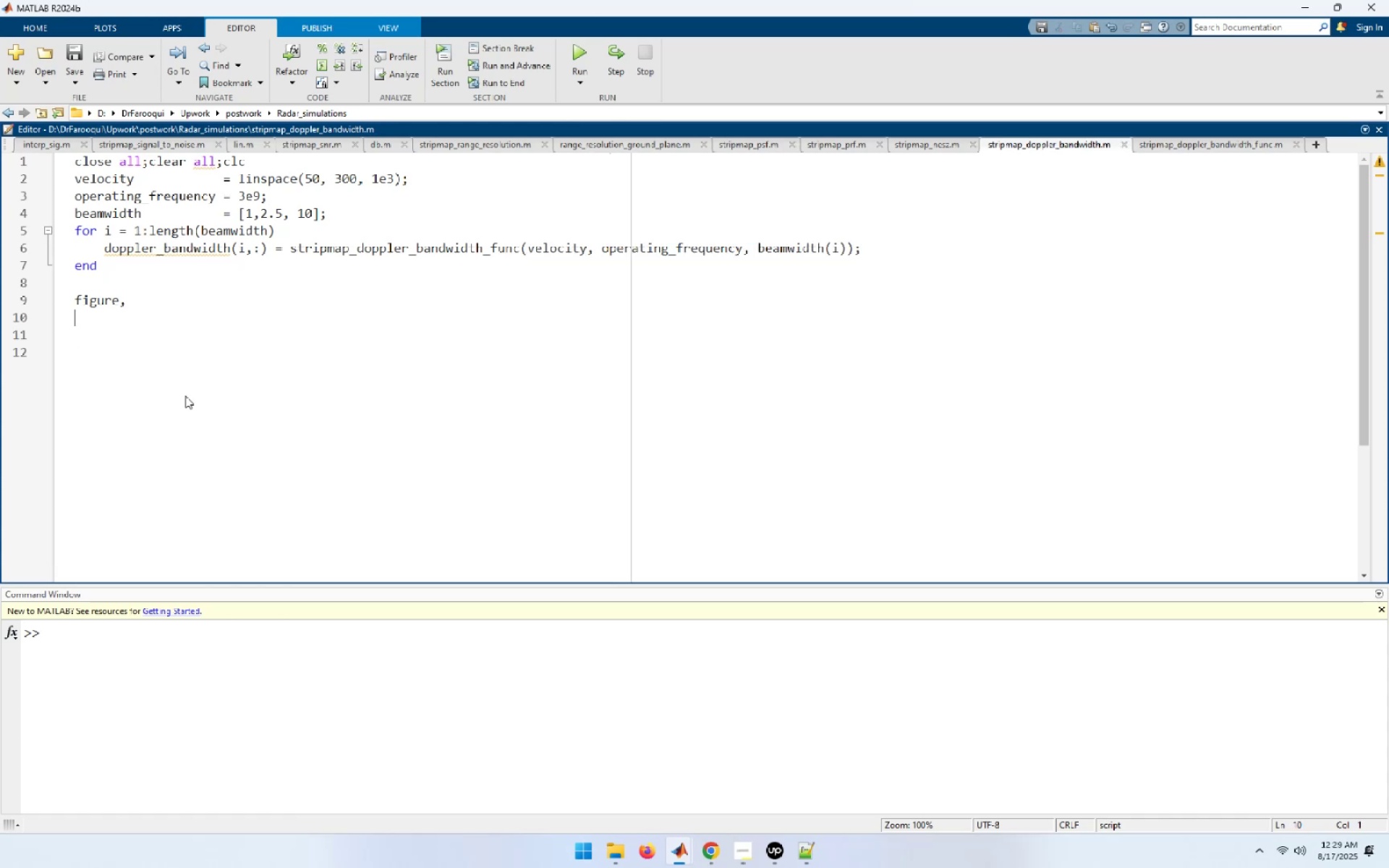 
type(plot9)
key(Backspace)
type((ve)
key(Tab)
type(, dopp)
key(Tab)
type();)
 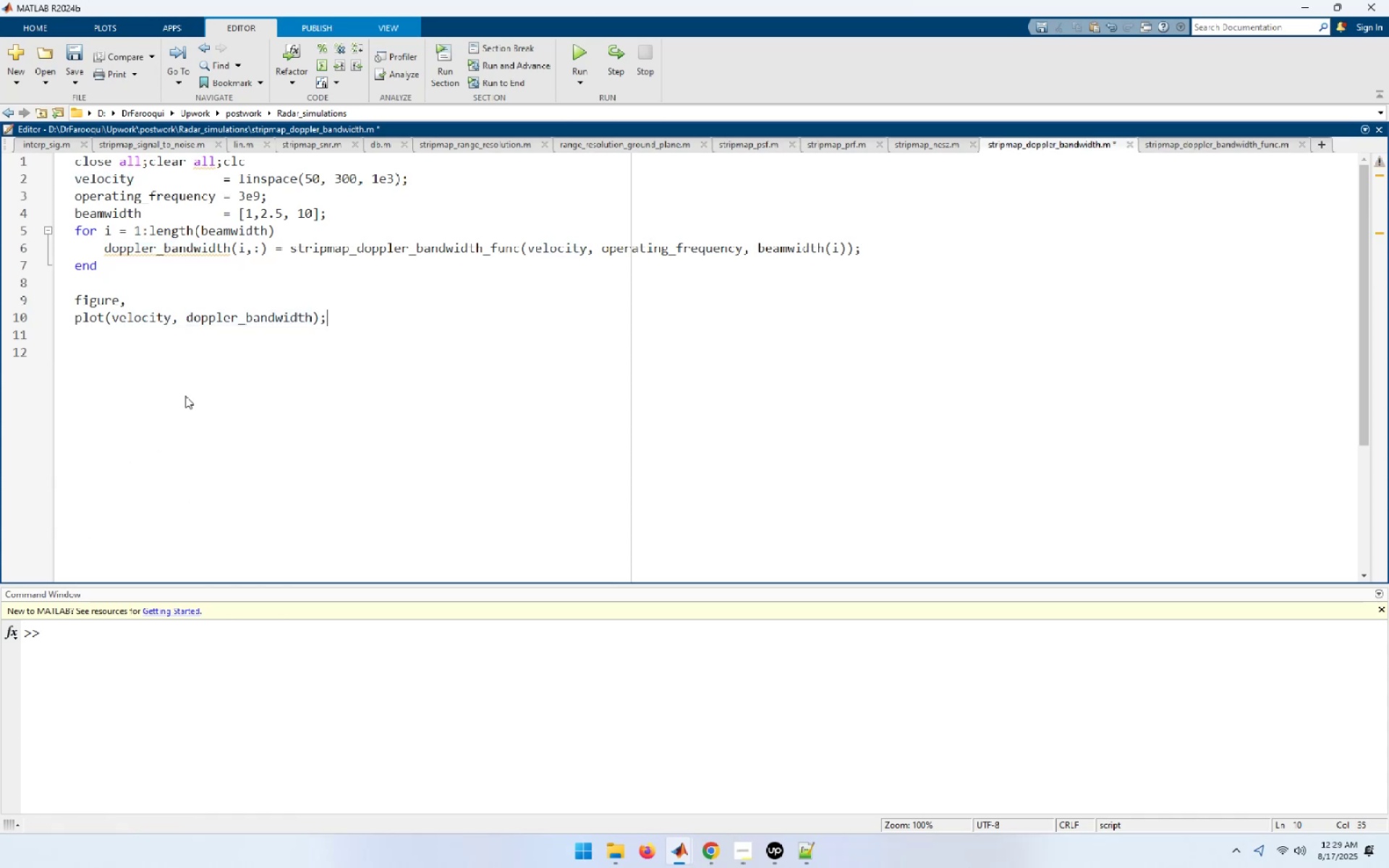 
key(Enter)
 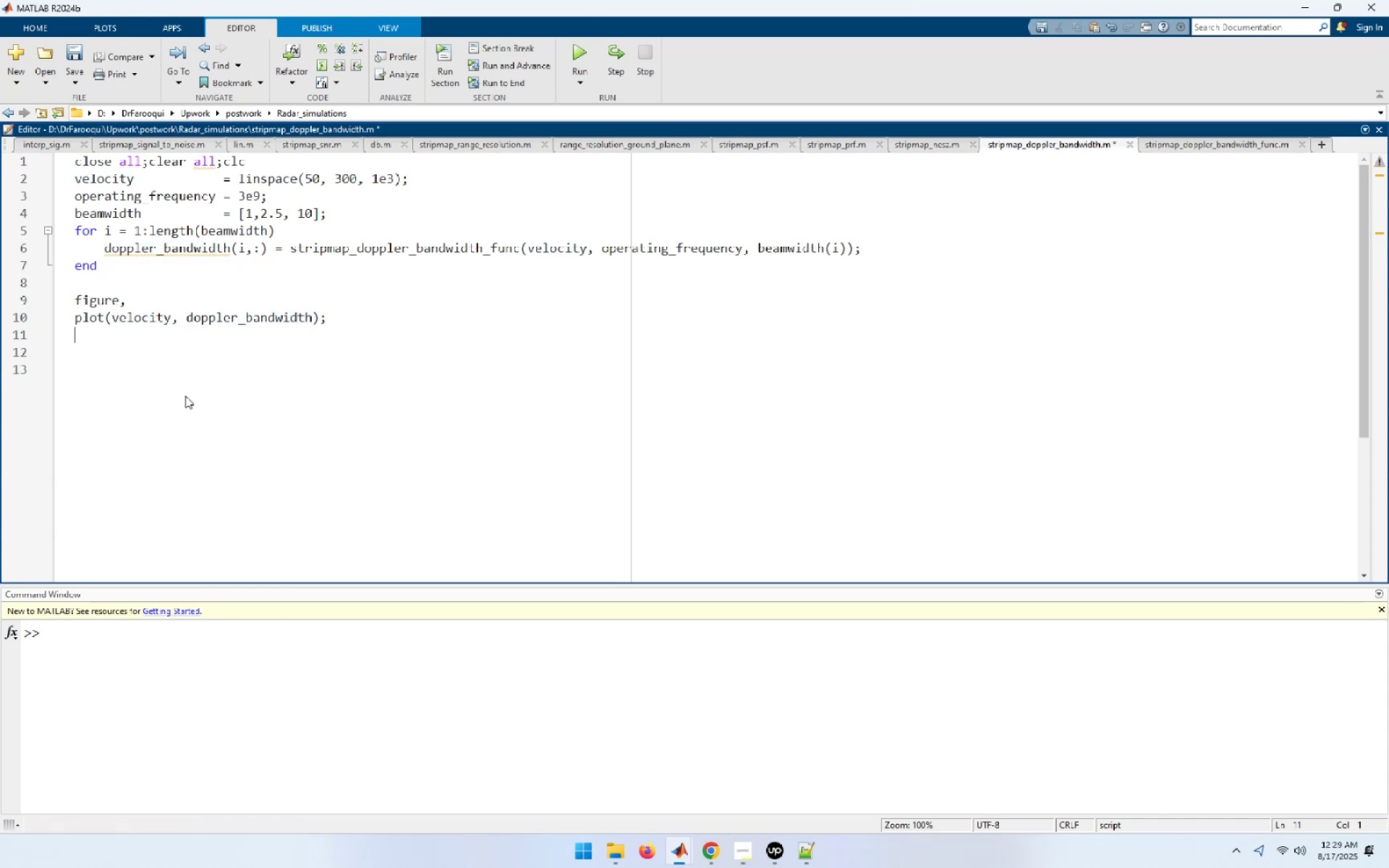 
type(xla)
key(Tab)
type(('Platform velocity(m/s)');)
 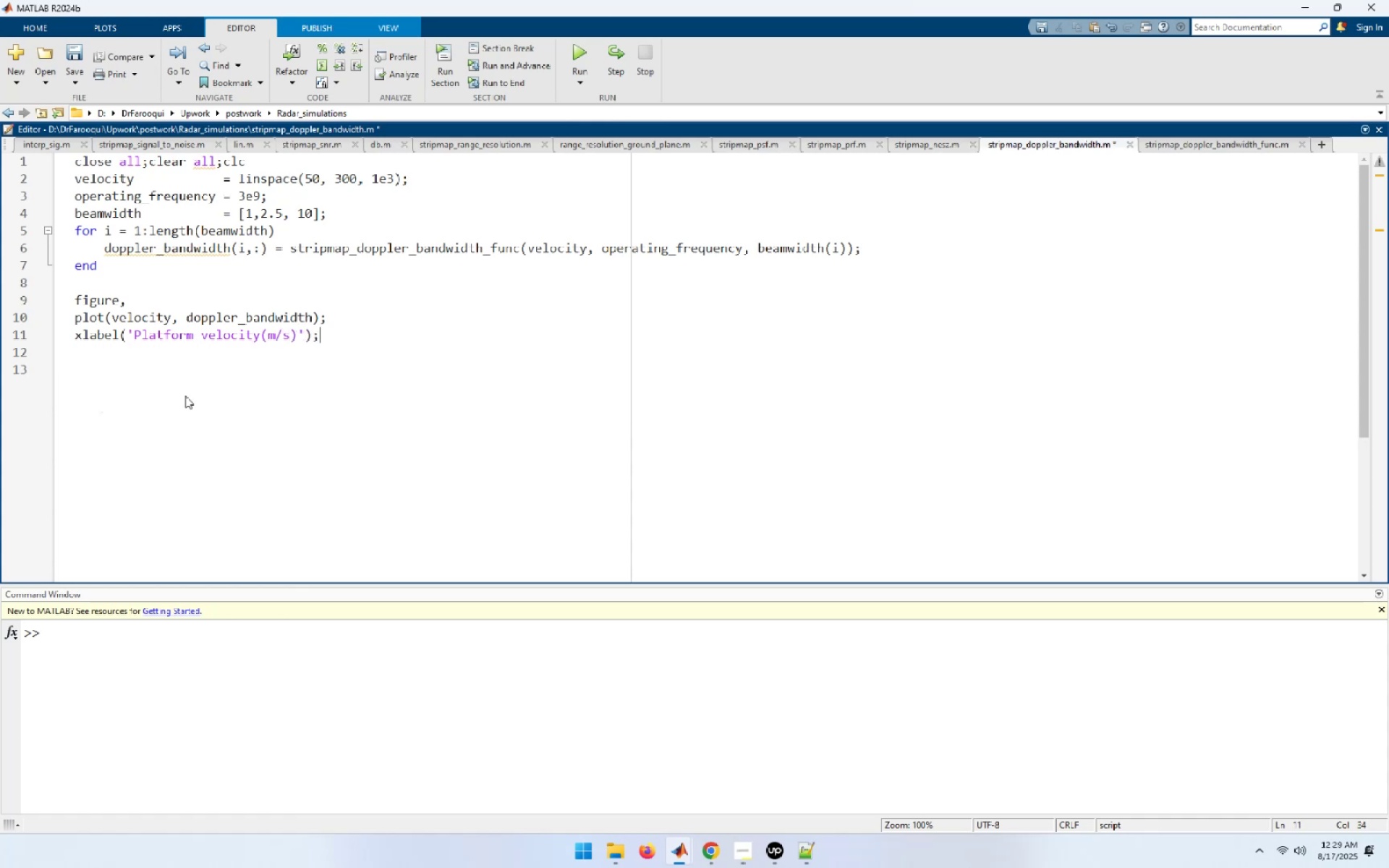 
key(Enter)
 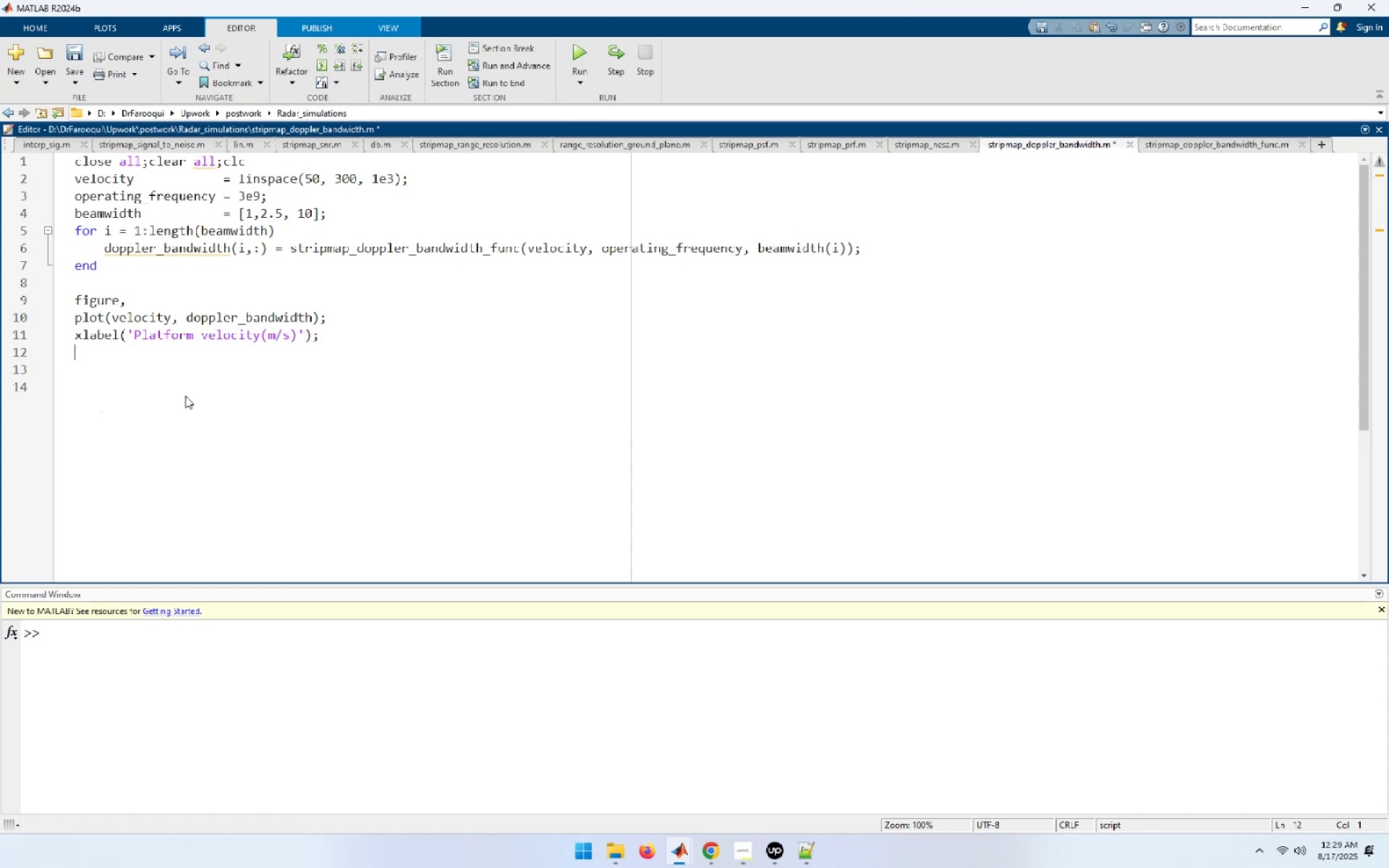 
type(yl)
key(Tab)
type(('Doppler Bandwidth (Hz)');)
 